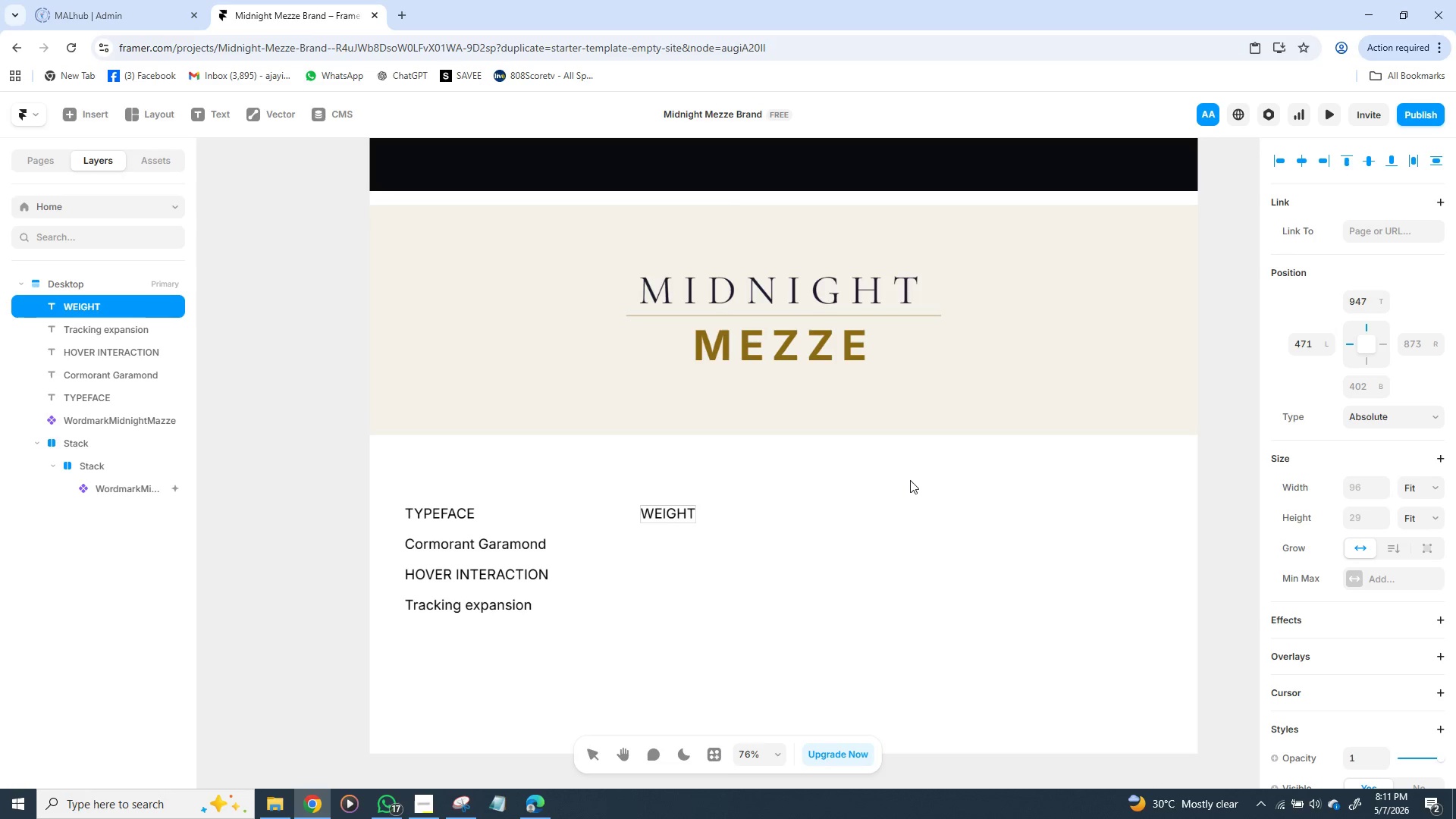 
key(Space)
 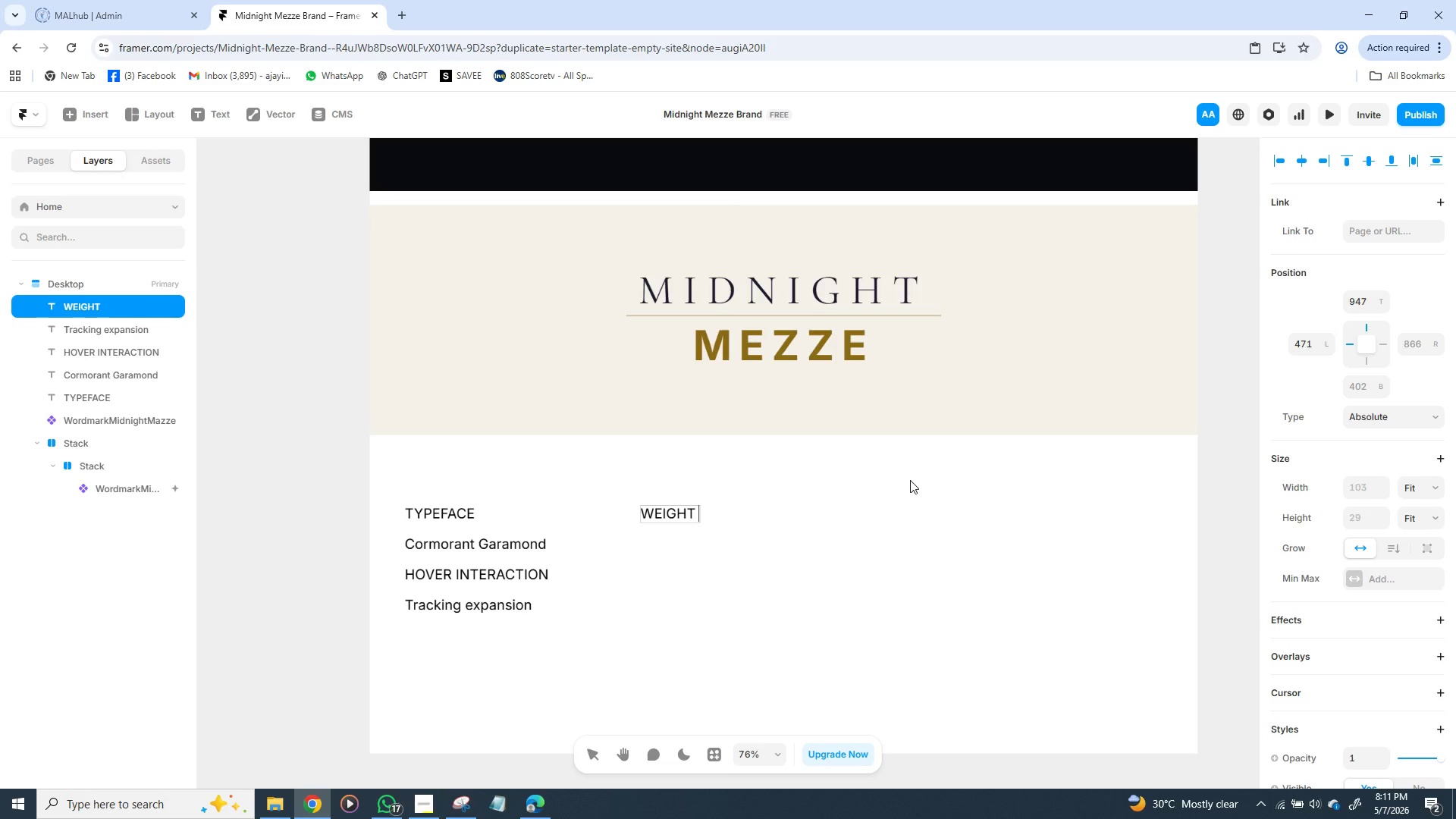 
wait(6.0)
 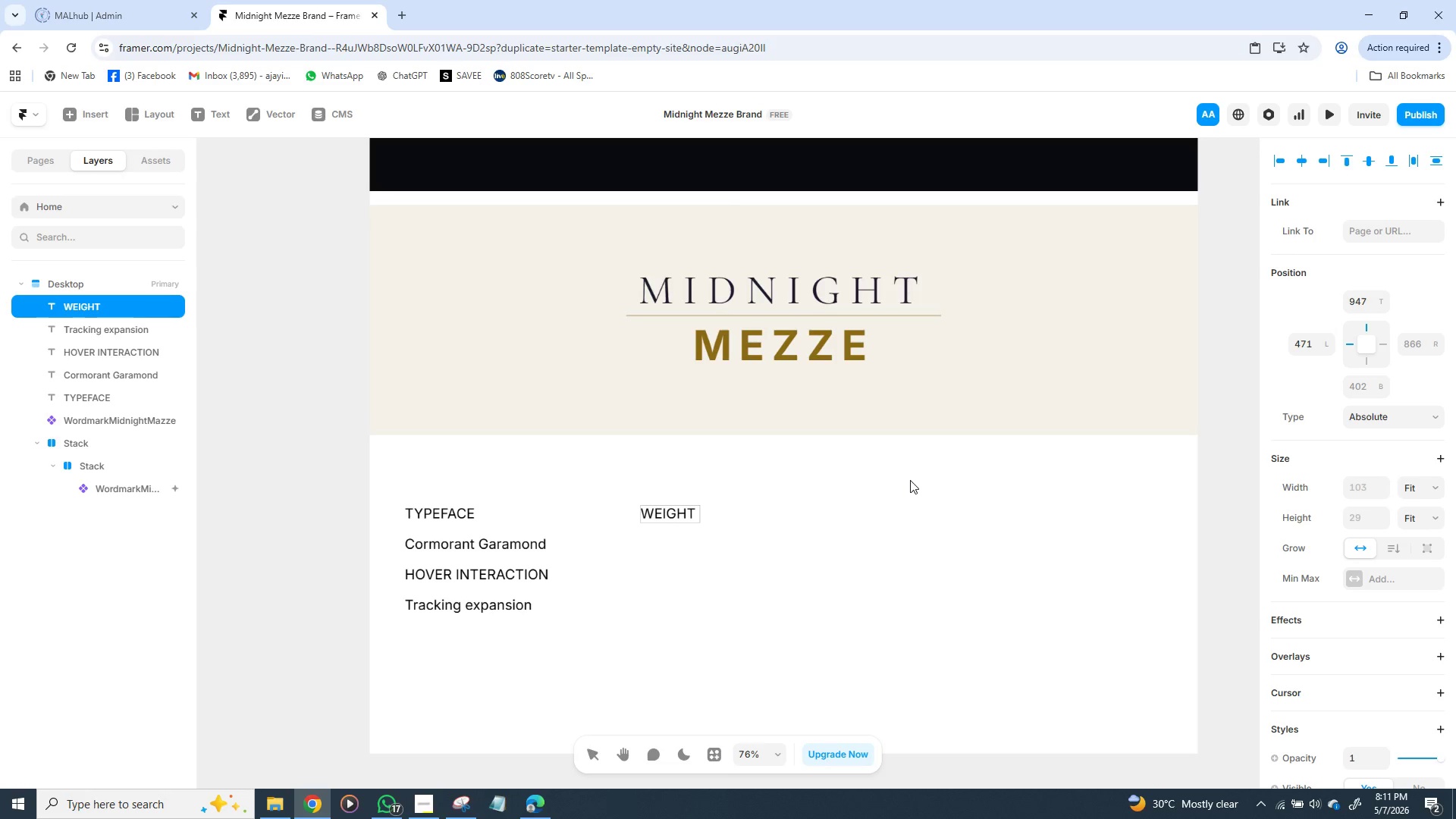 
type(CON)
 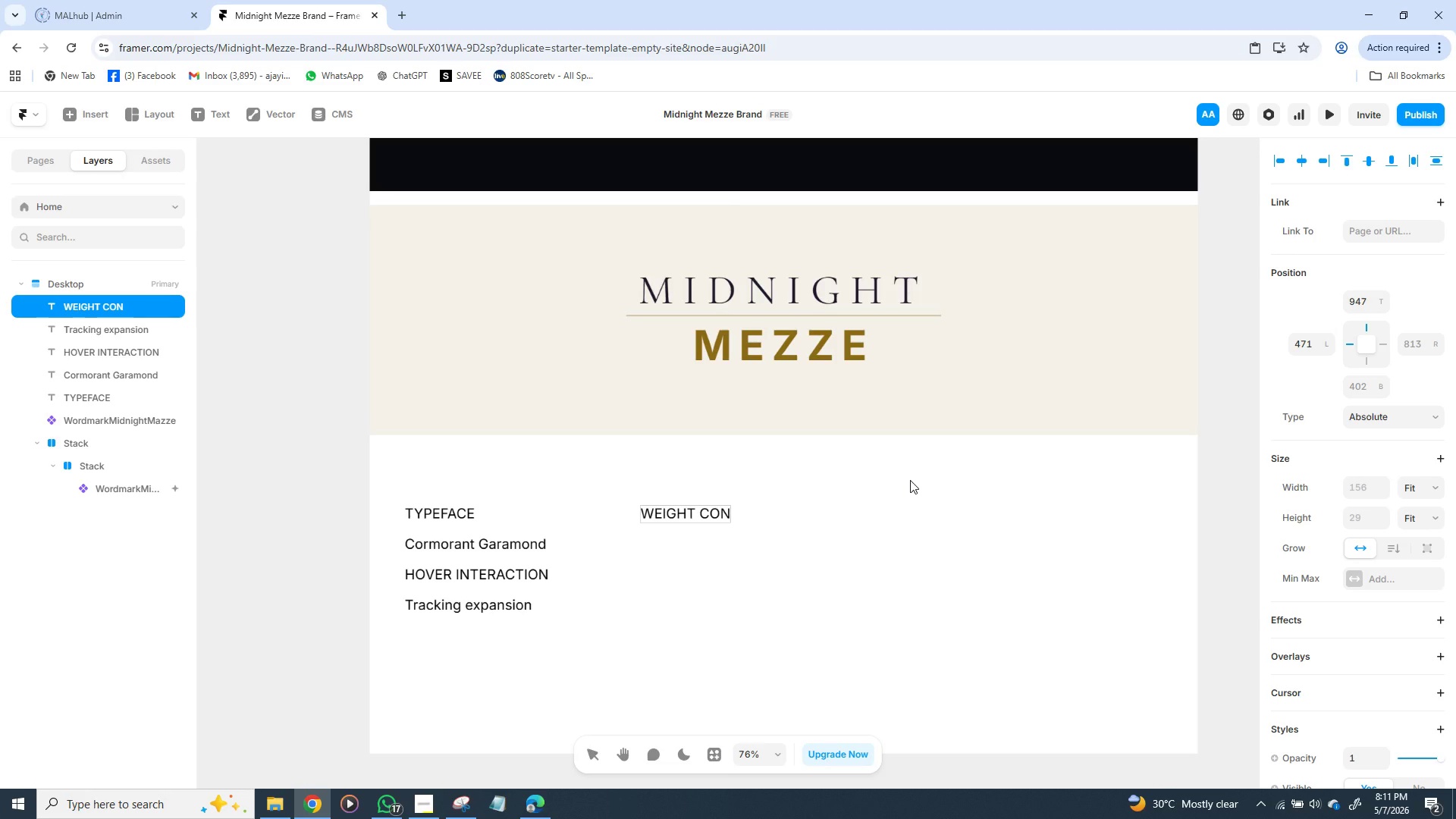 
type(TRA)
 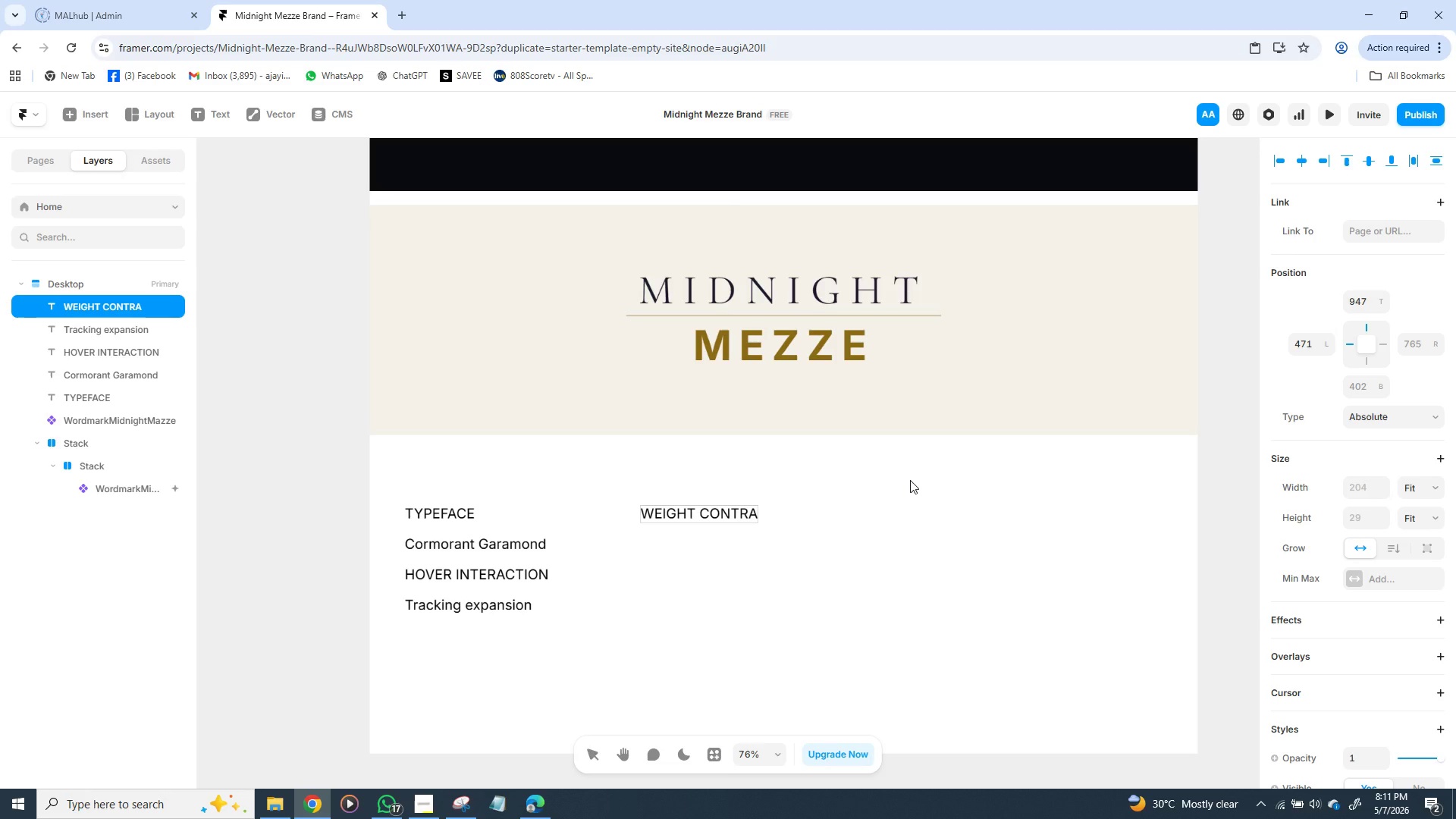 
type(ST)
 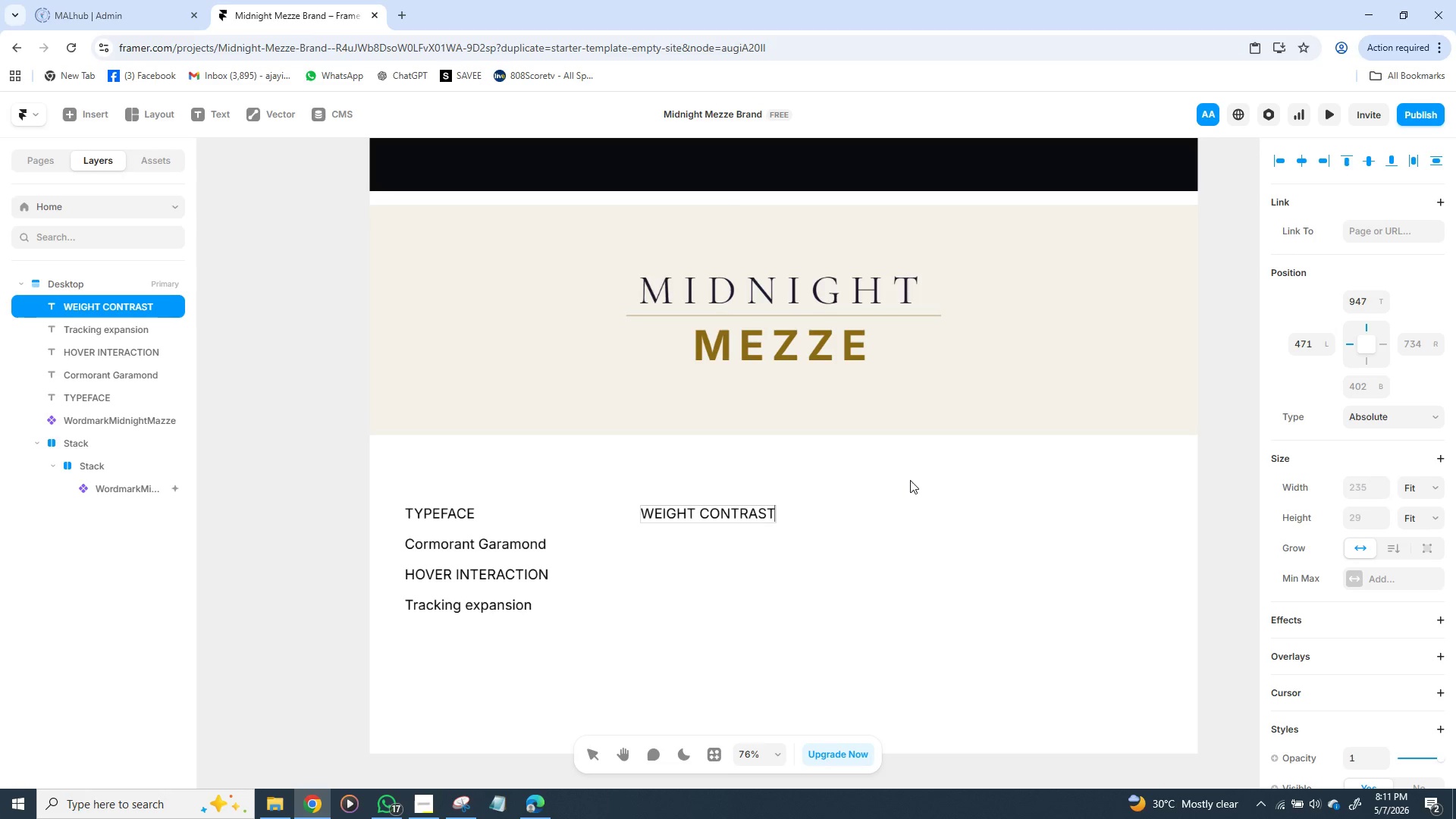 
wait(6.0)
 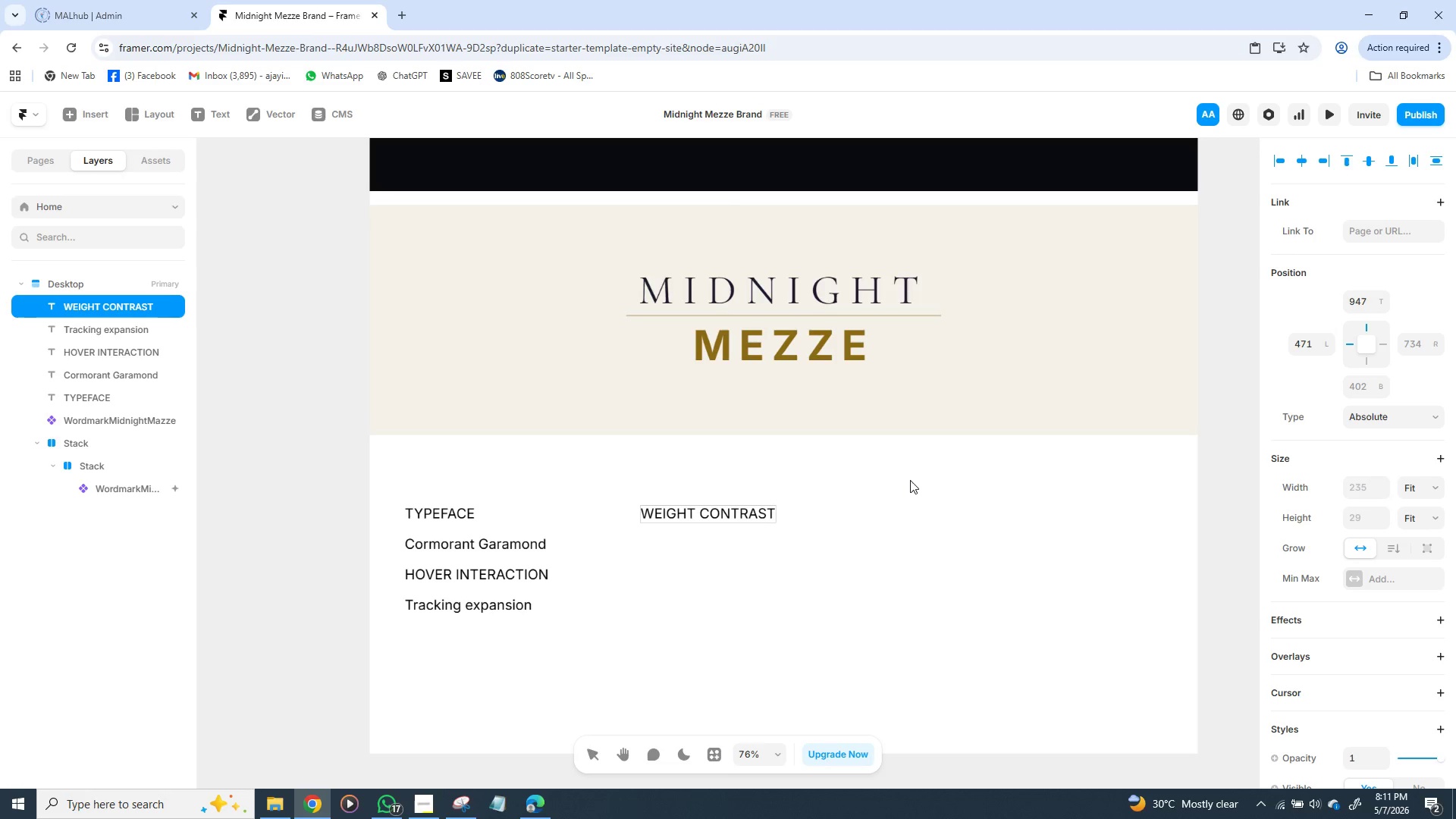 
left_click([889, 497])
 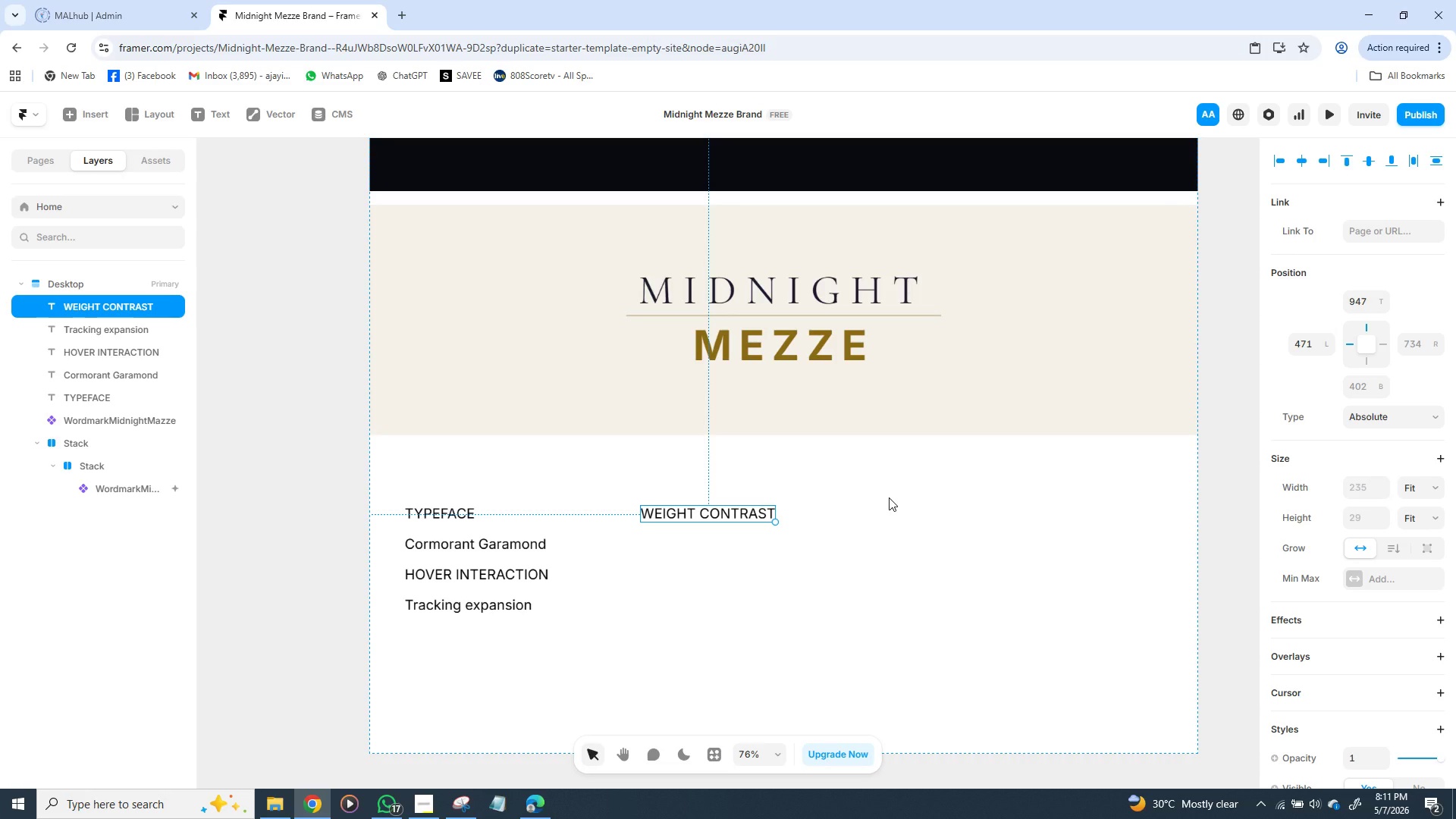 
hold_key(key=ShiftLeft, duration=1.05)
 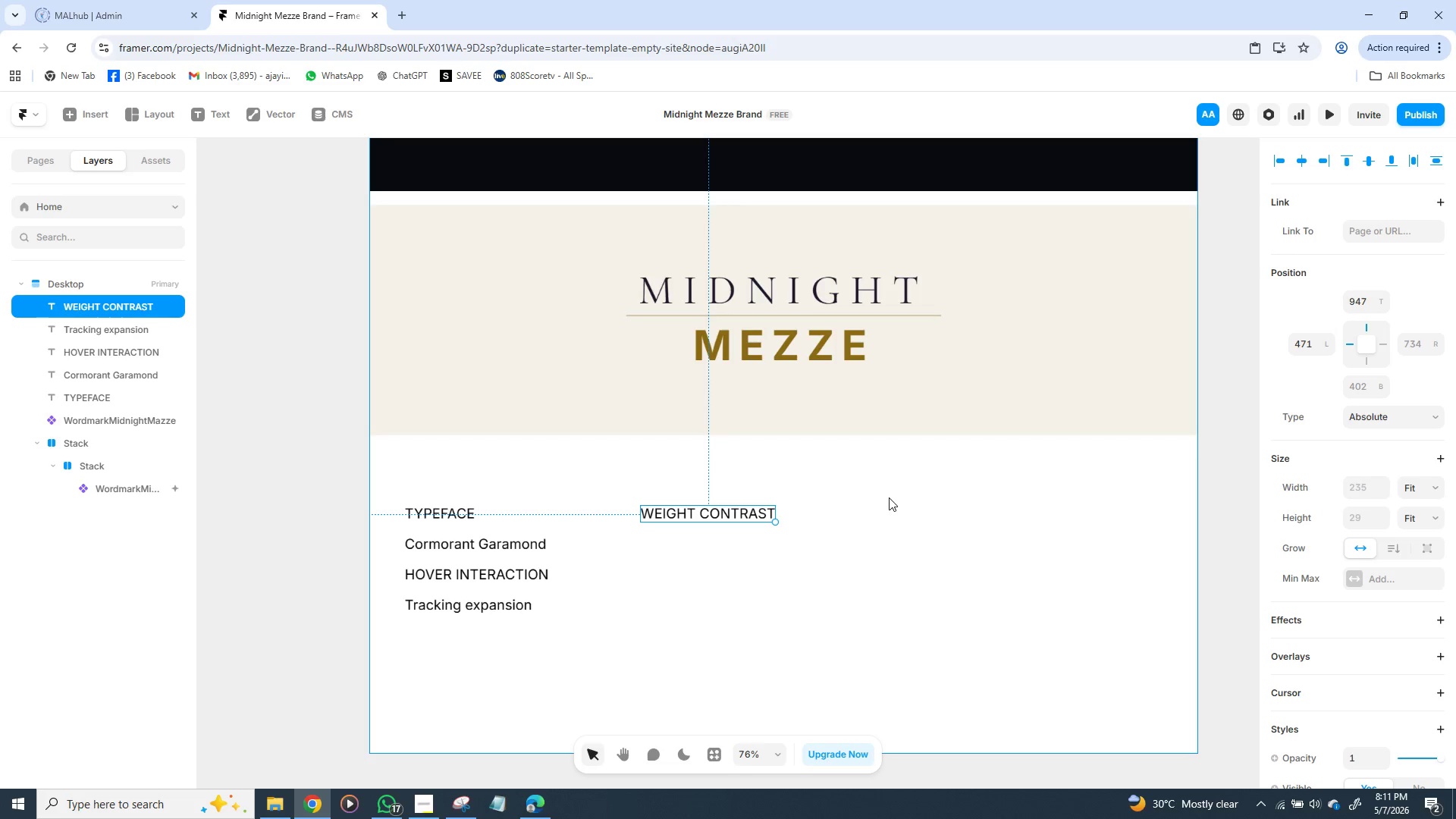 
key(Control+D)
 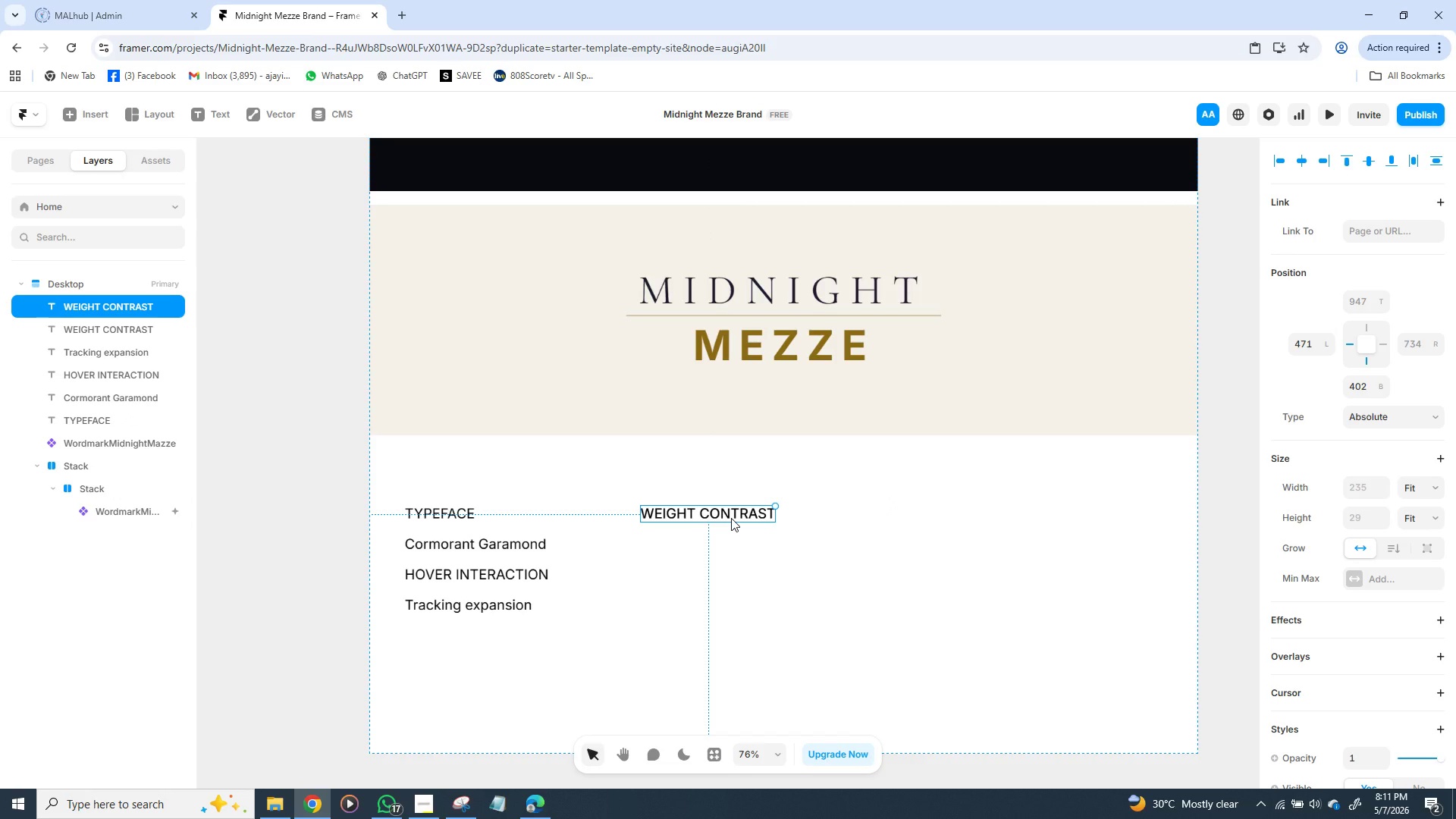 
left_click_drag(start_coordinate=[731, 518], to_coordinate=[731, 551])
 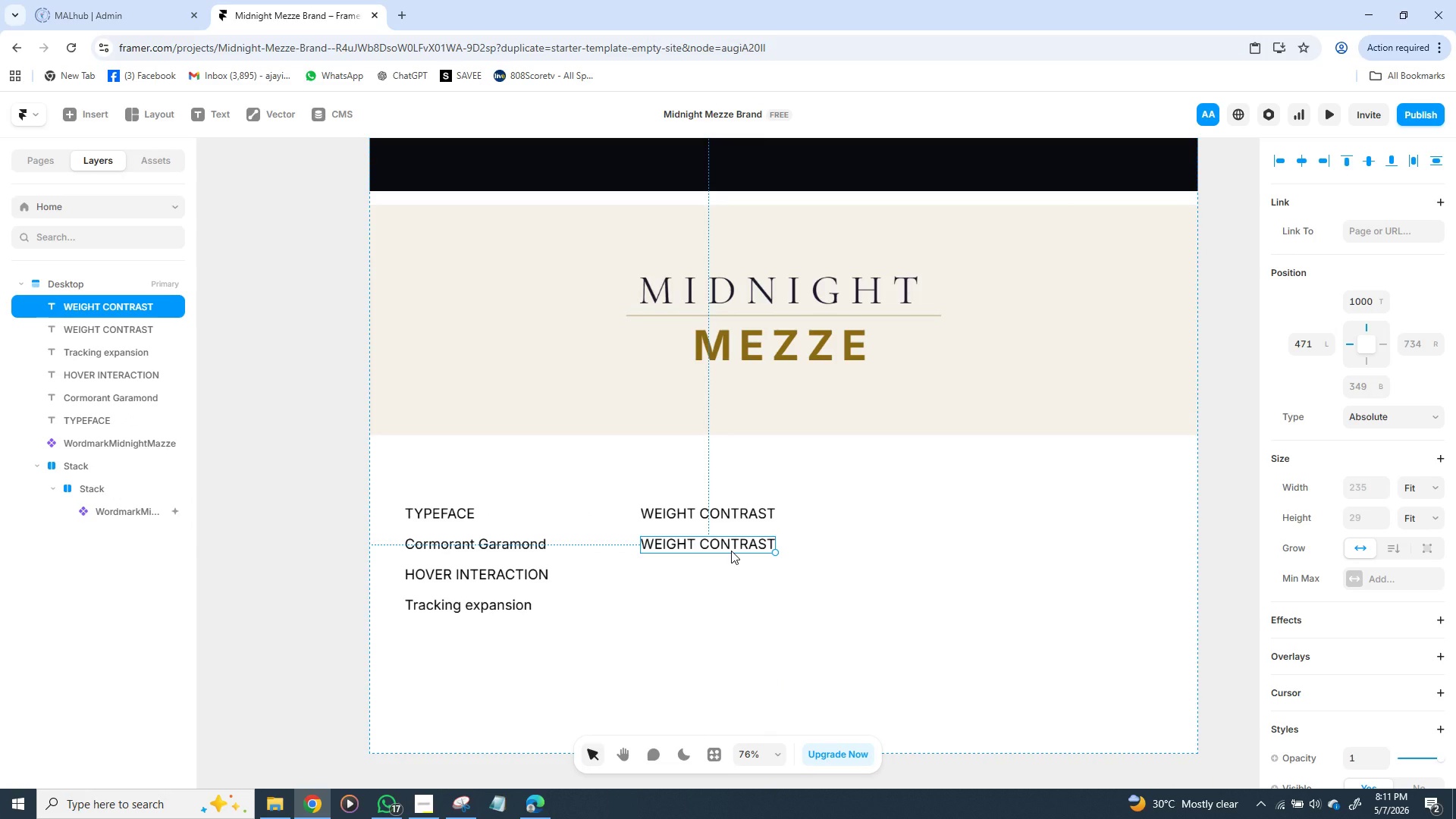 
double_click([731, 551])
 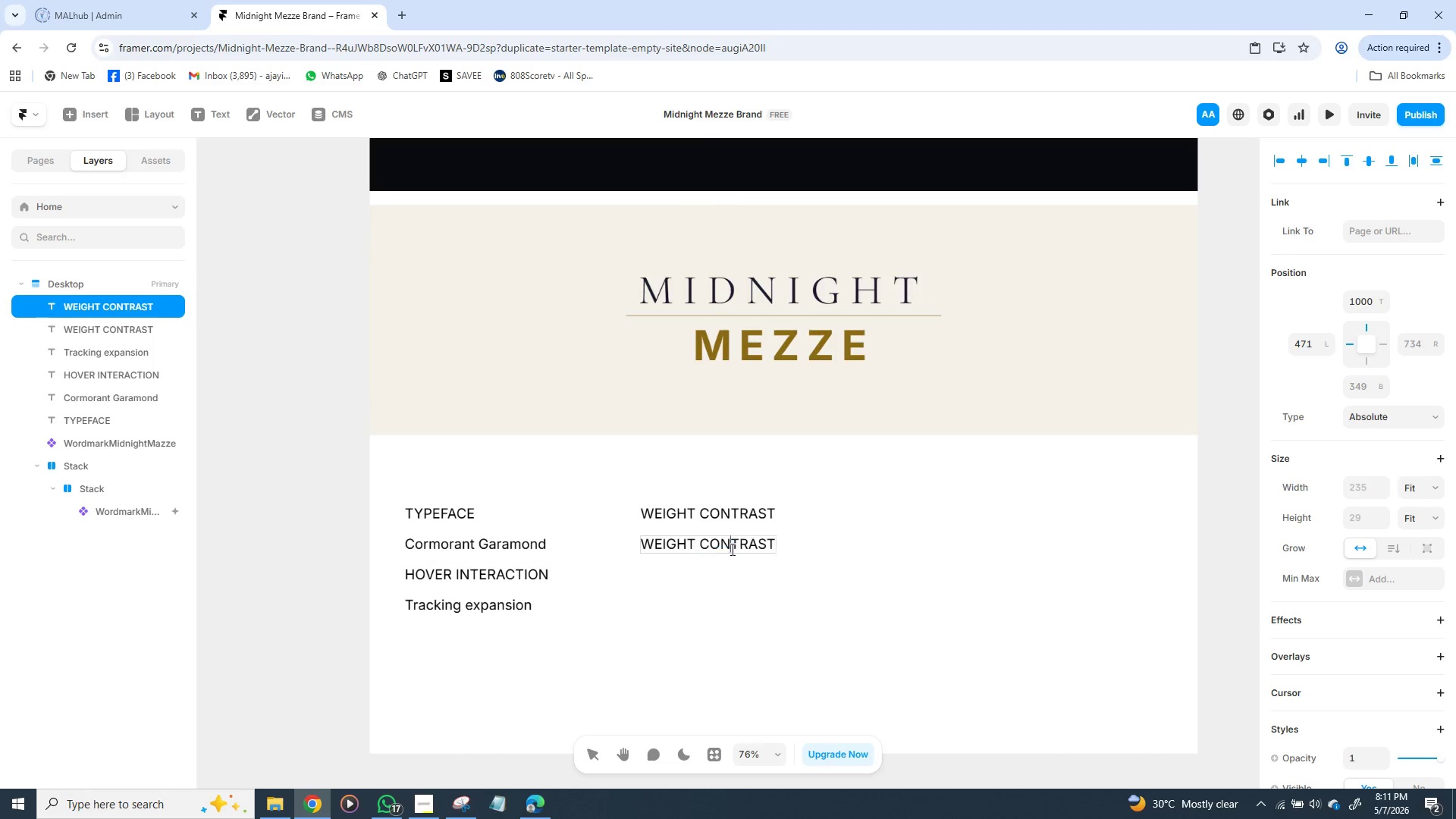 
double_click([731, 549])
 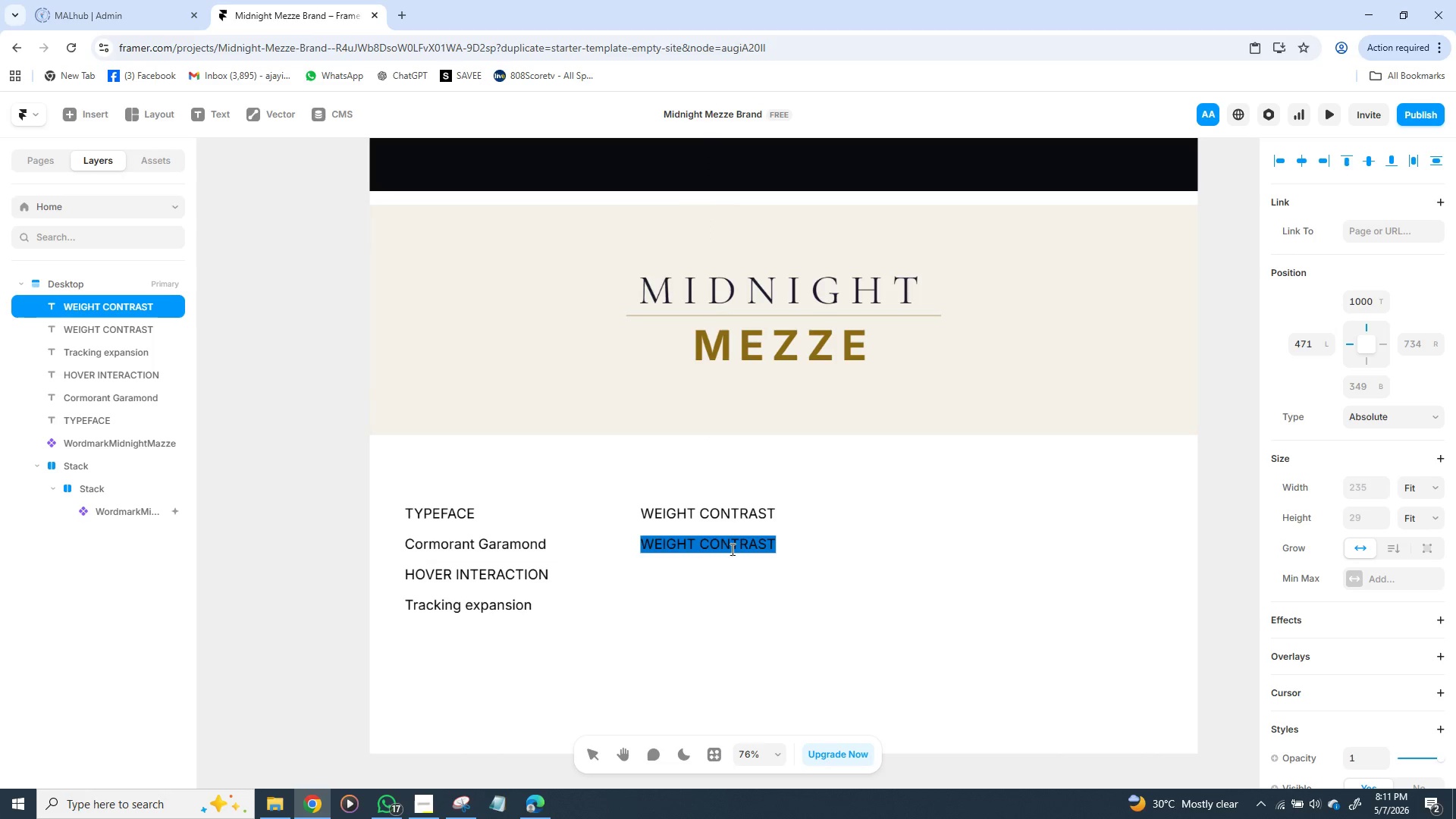 
triple_click([731, 549])
 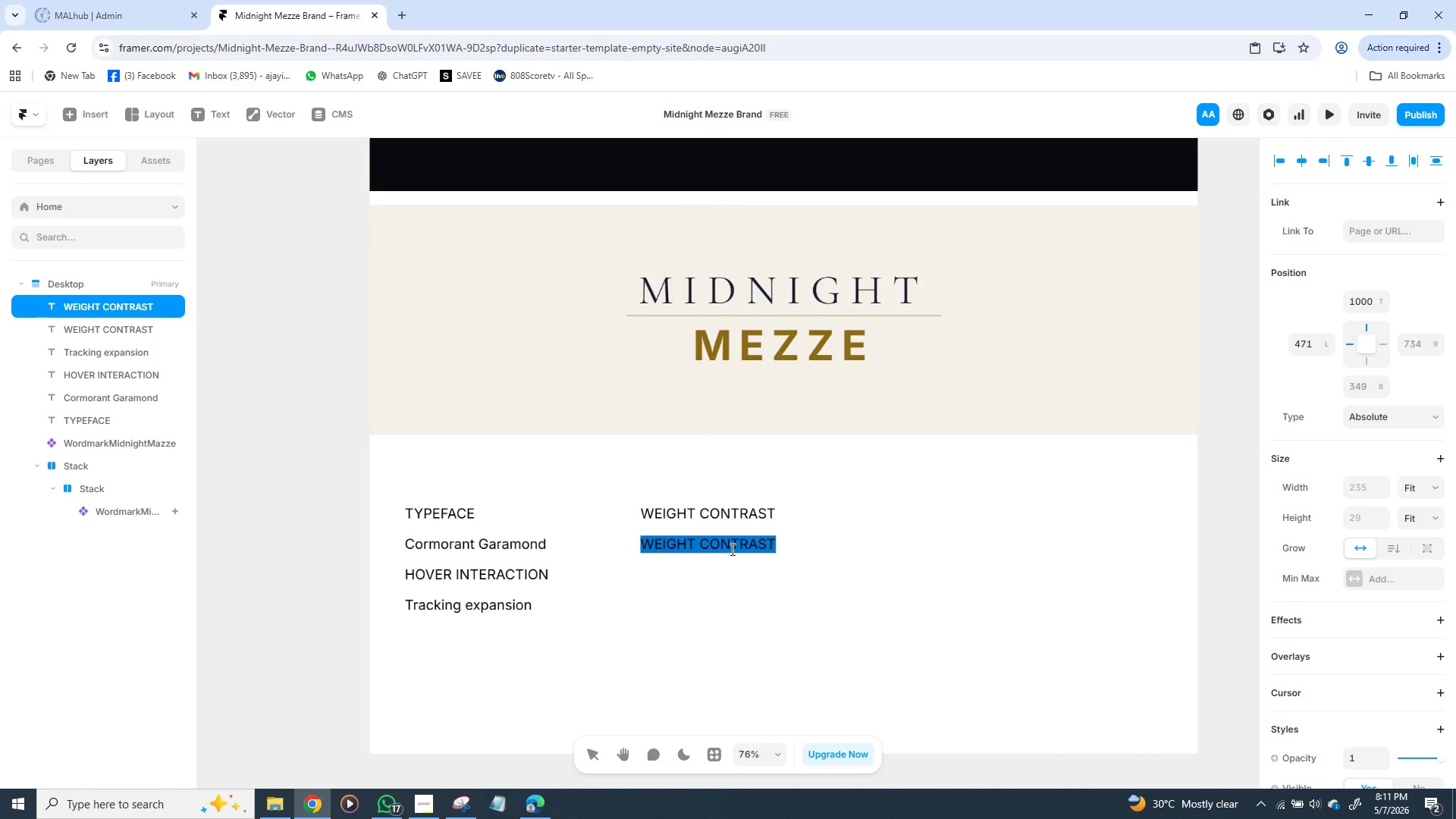 
wait(6.16)
 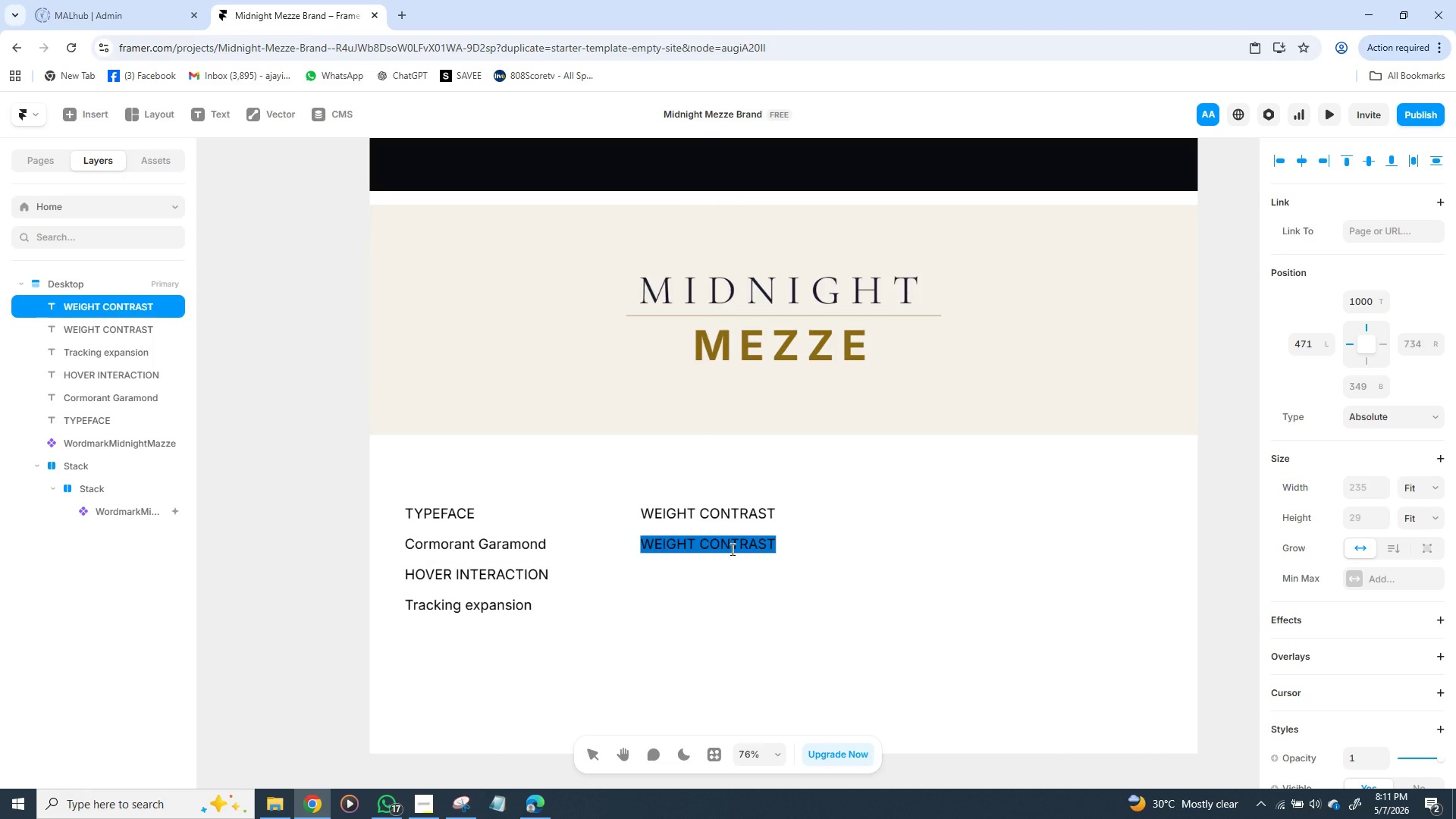 
type(300 / )
 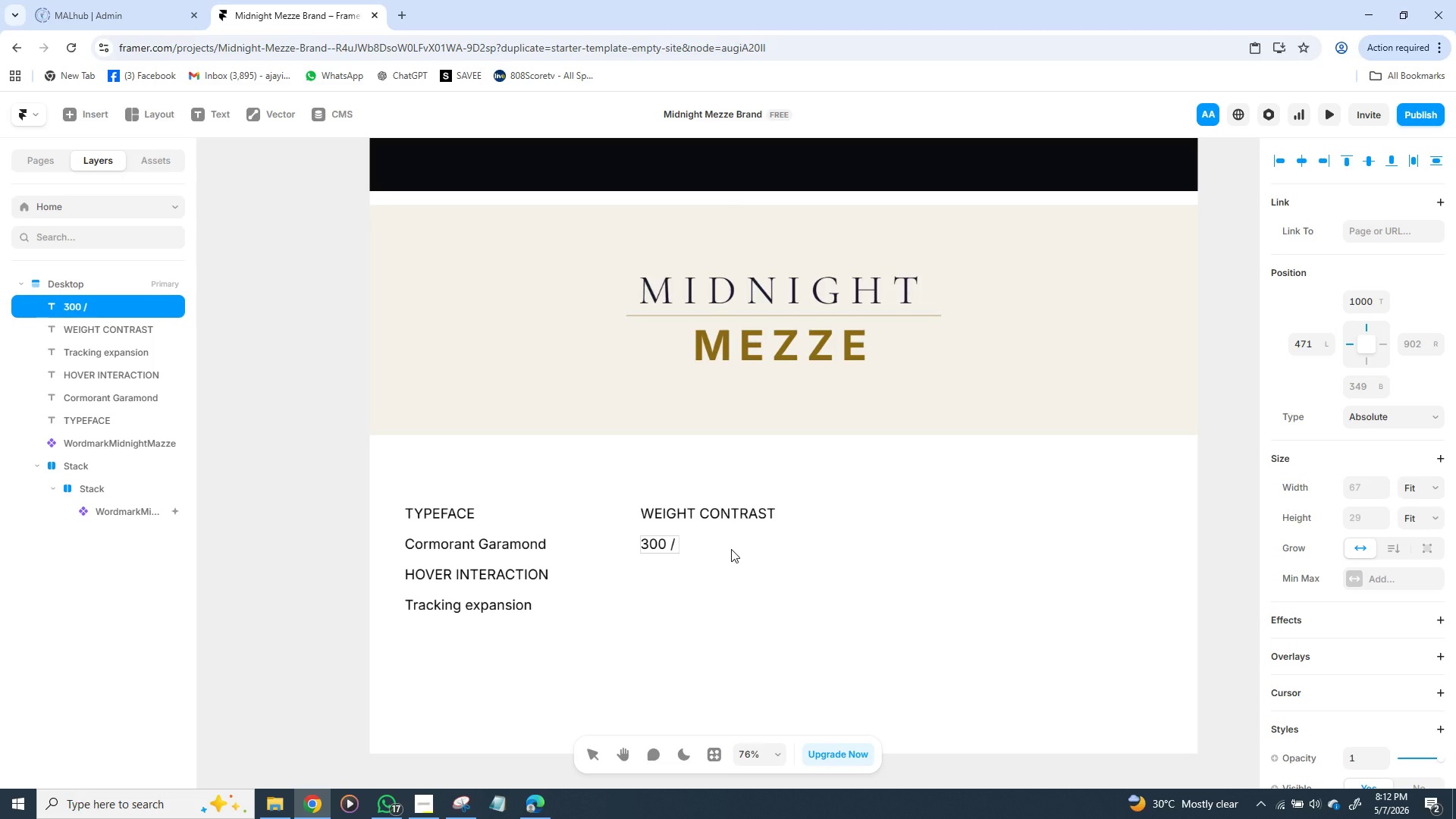 
wait(10.06)
 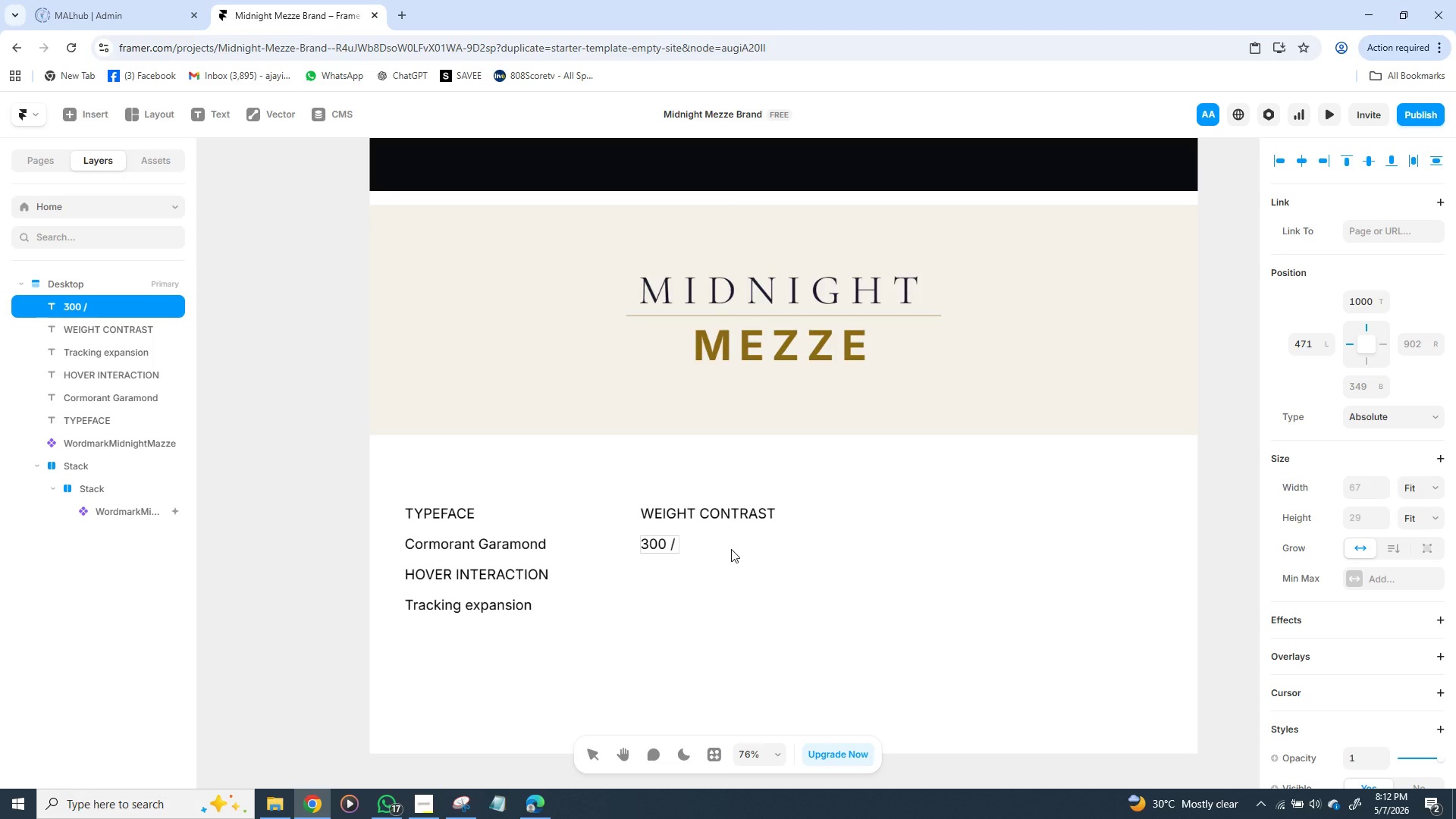 
type(600)
 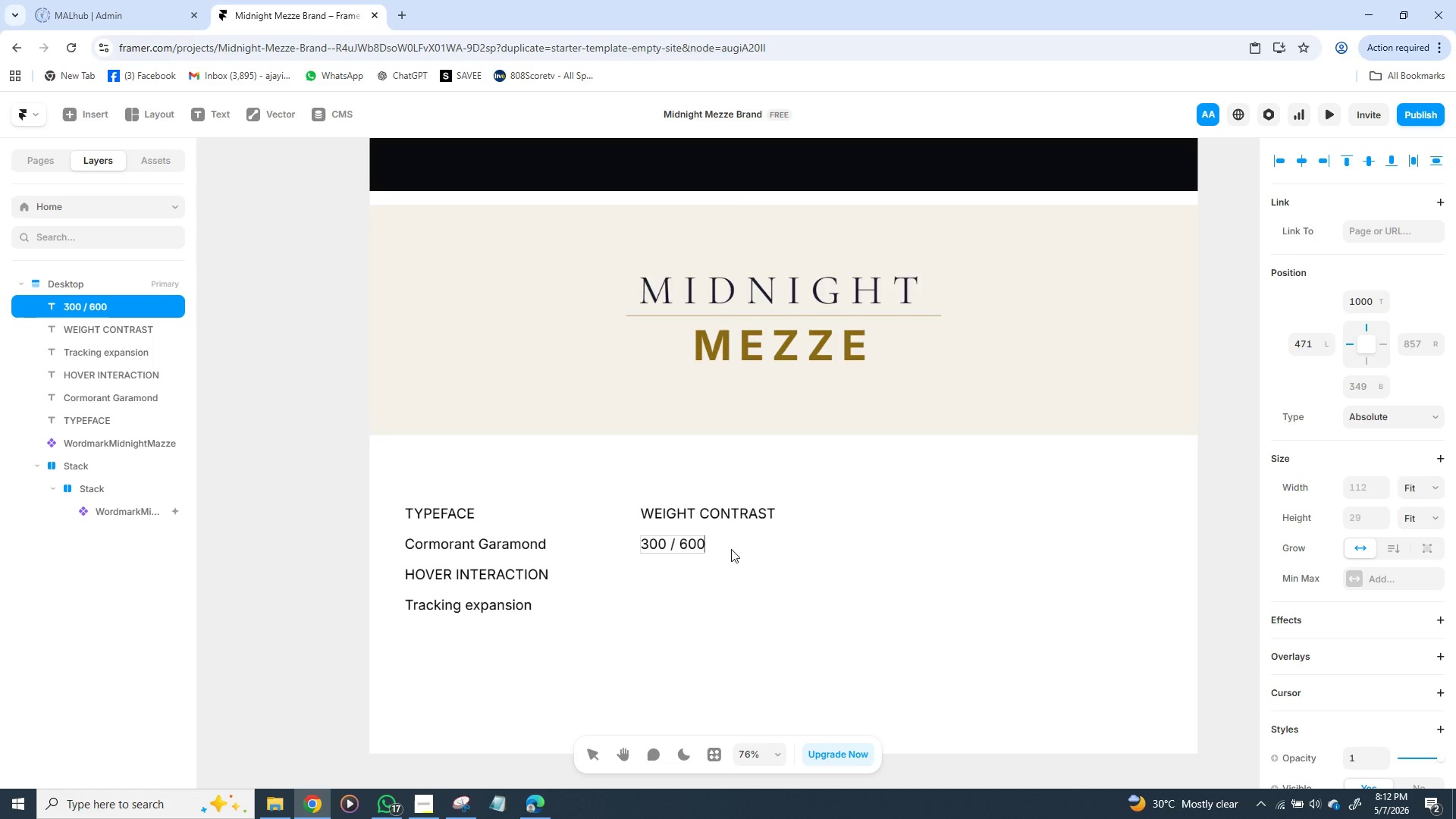 
left_click([689, 549])
 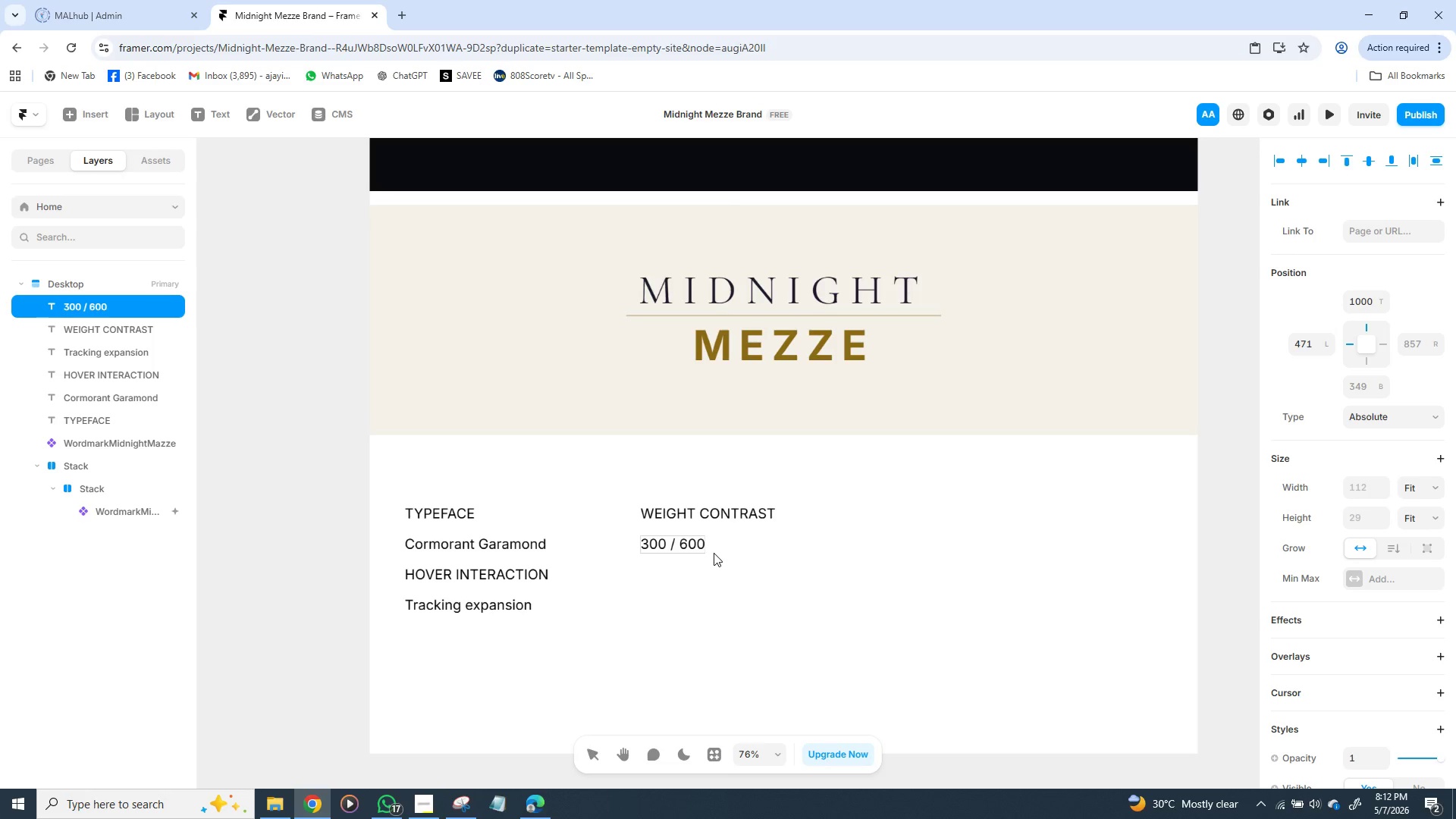 
left_click([714, 553])
 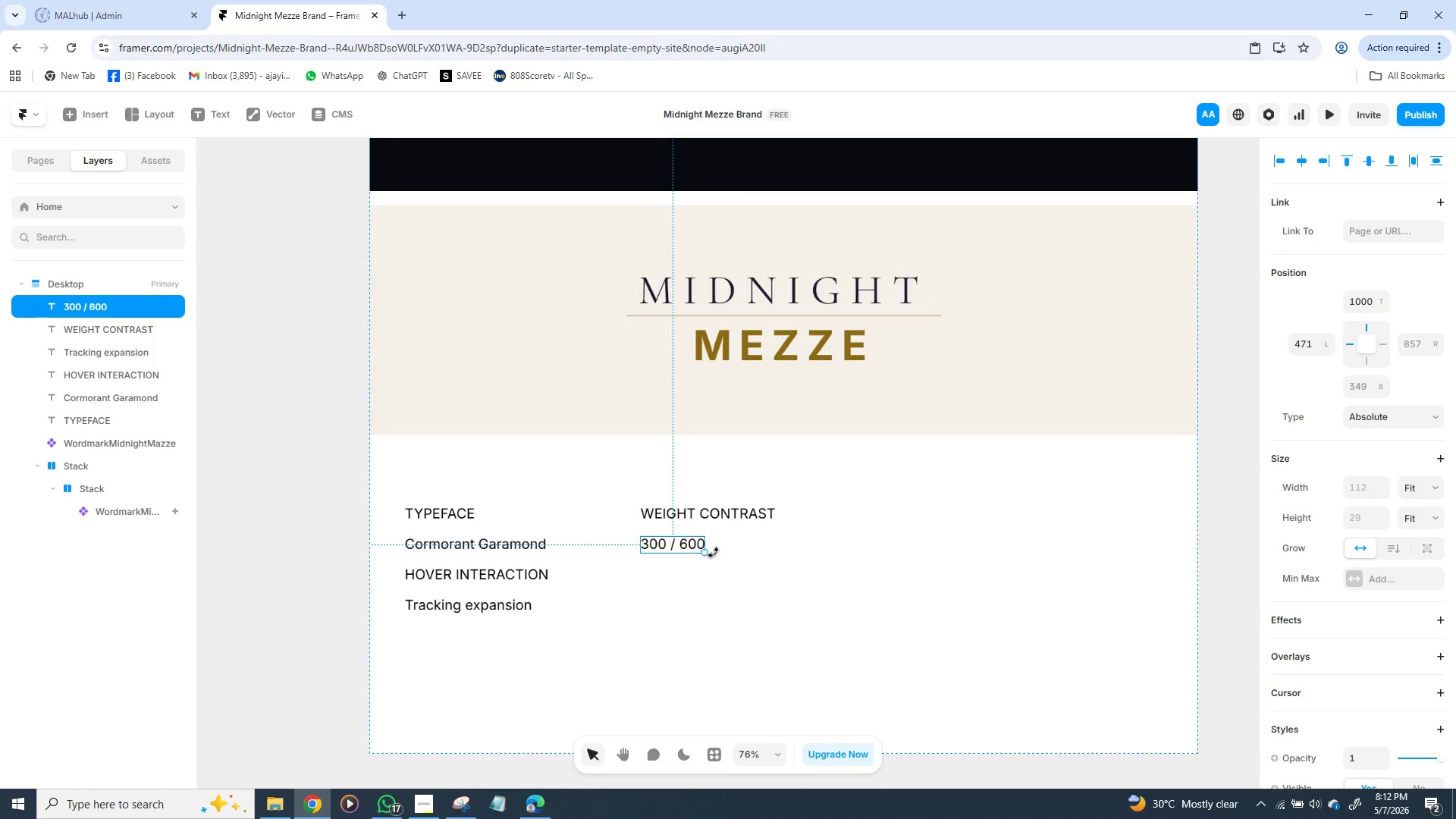 
key(Control+D)
 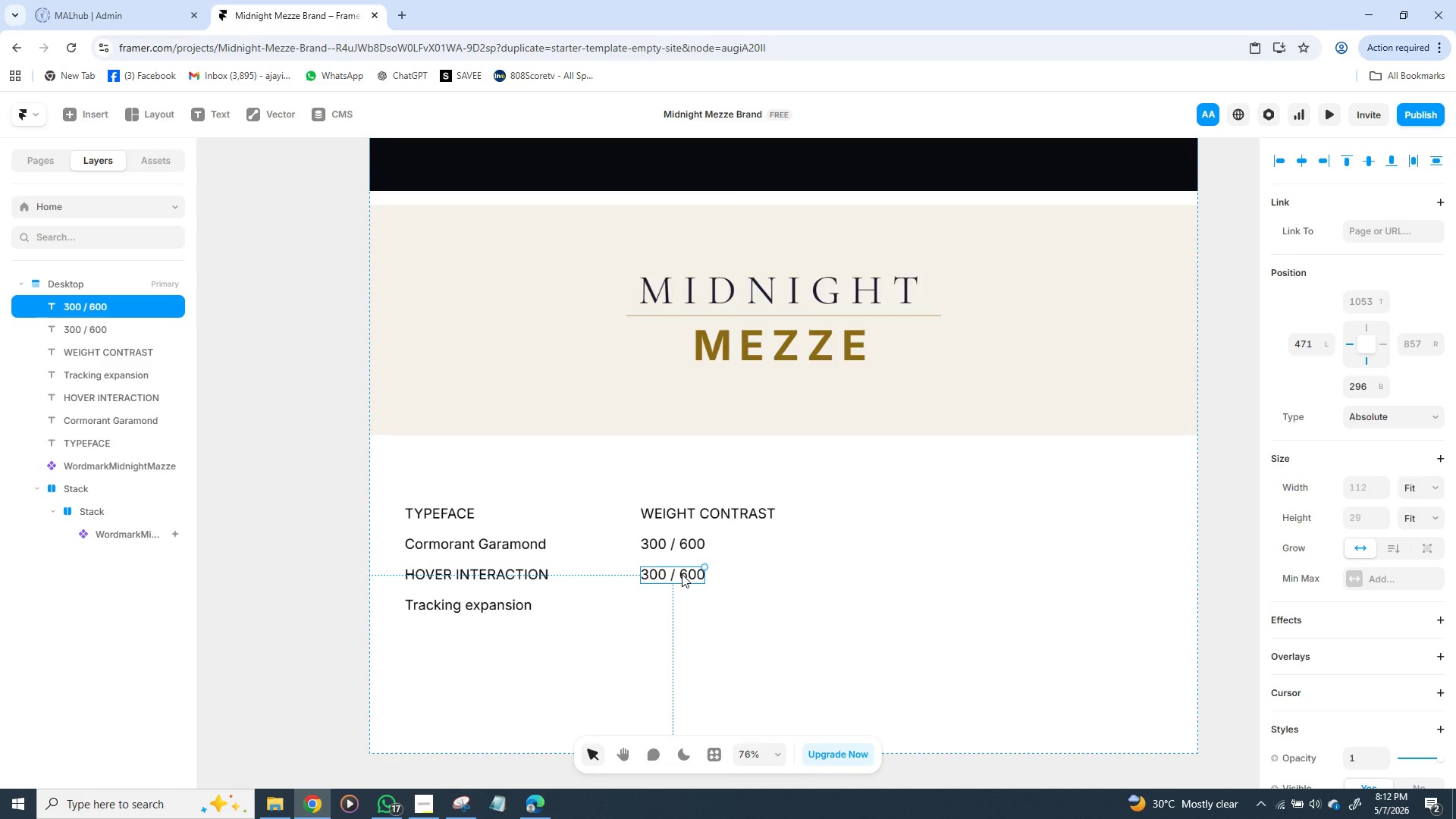 
double_click([682, 574])
 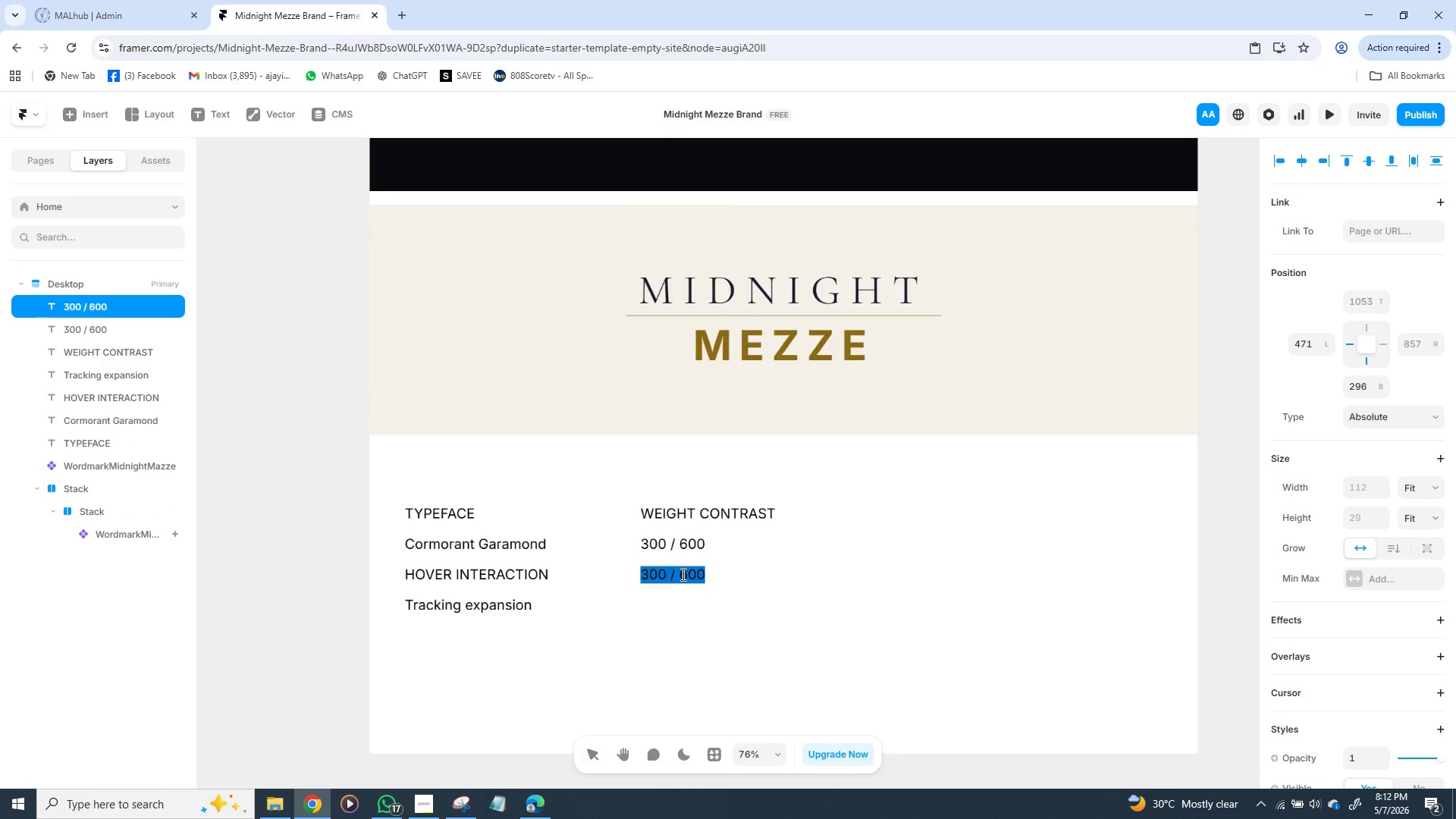 
triple_click([682, 574])
 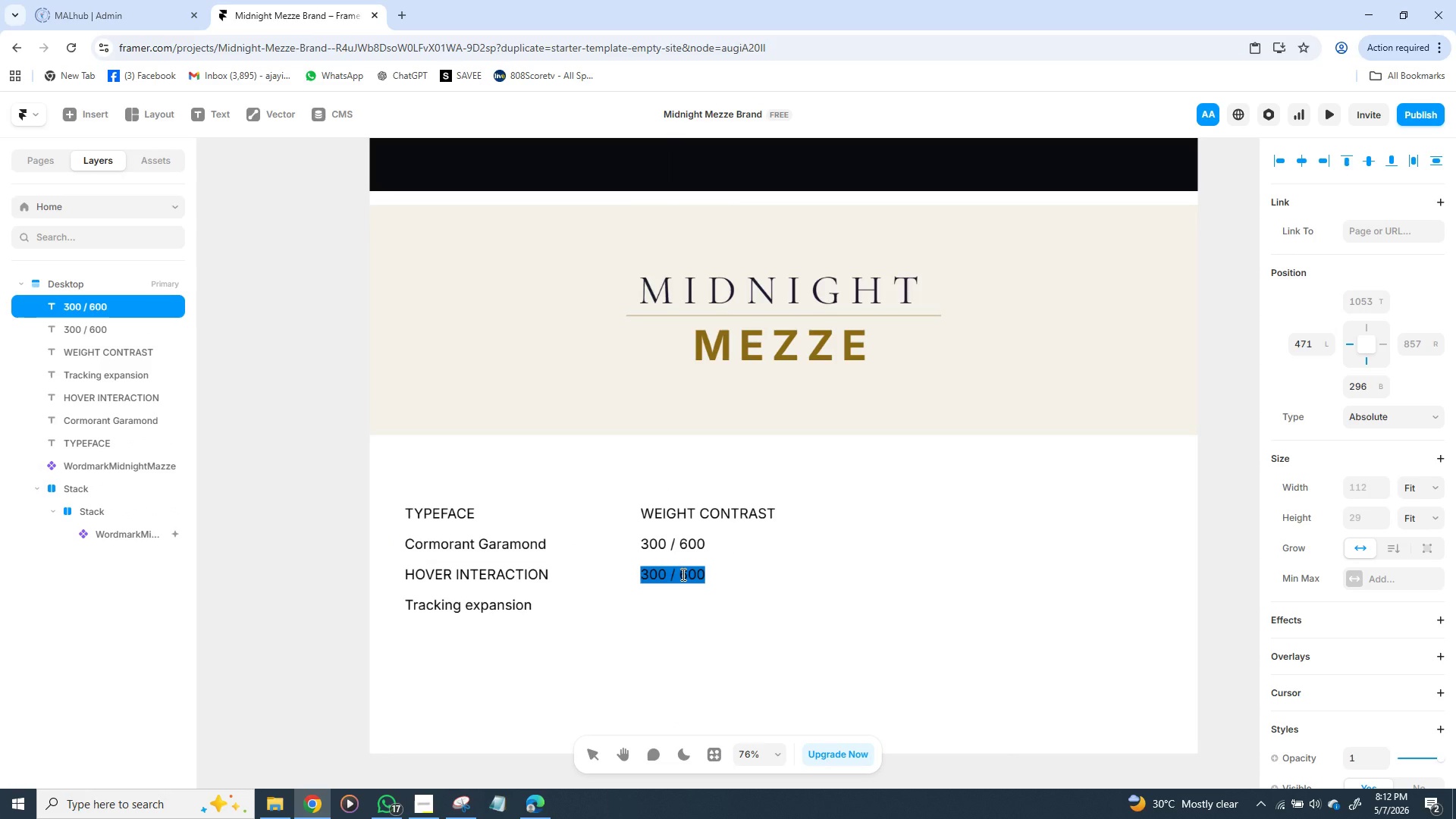 
wait(5.11)
 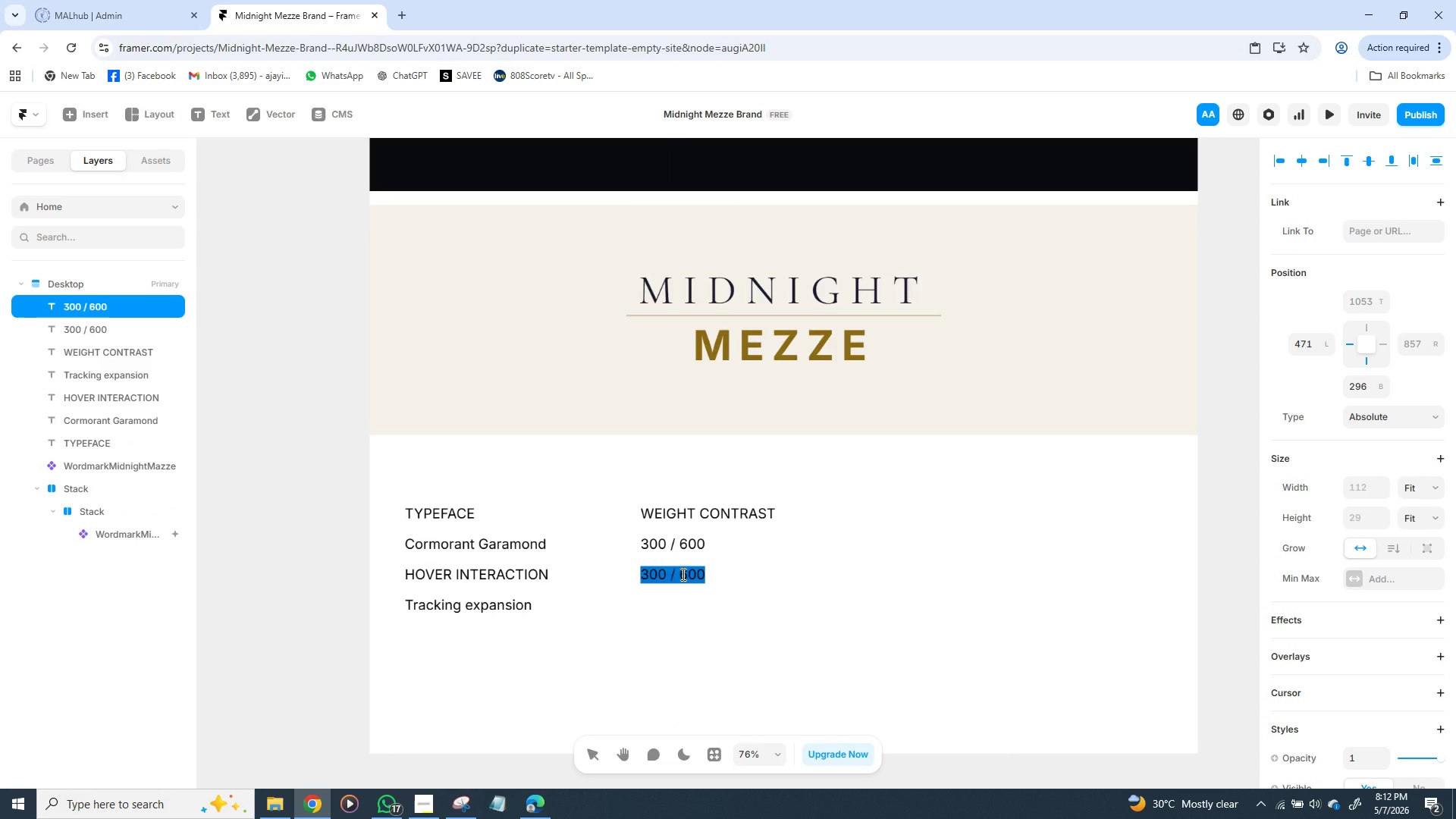 
type(VARIANT)
 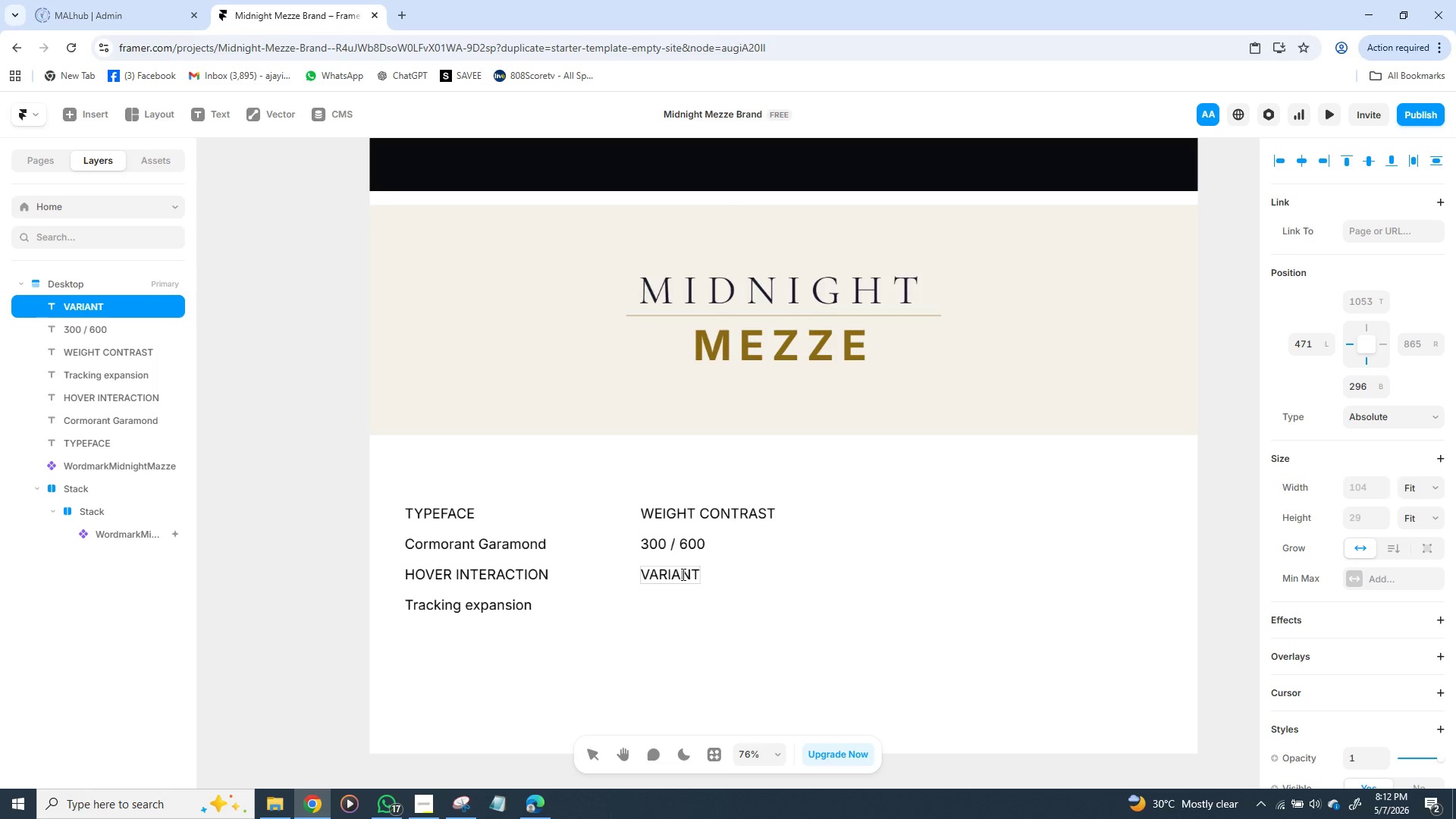 
key(S)
 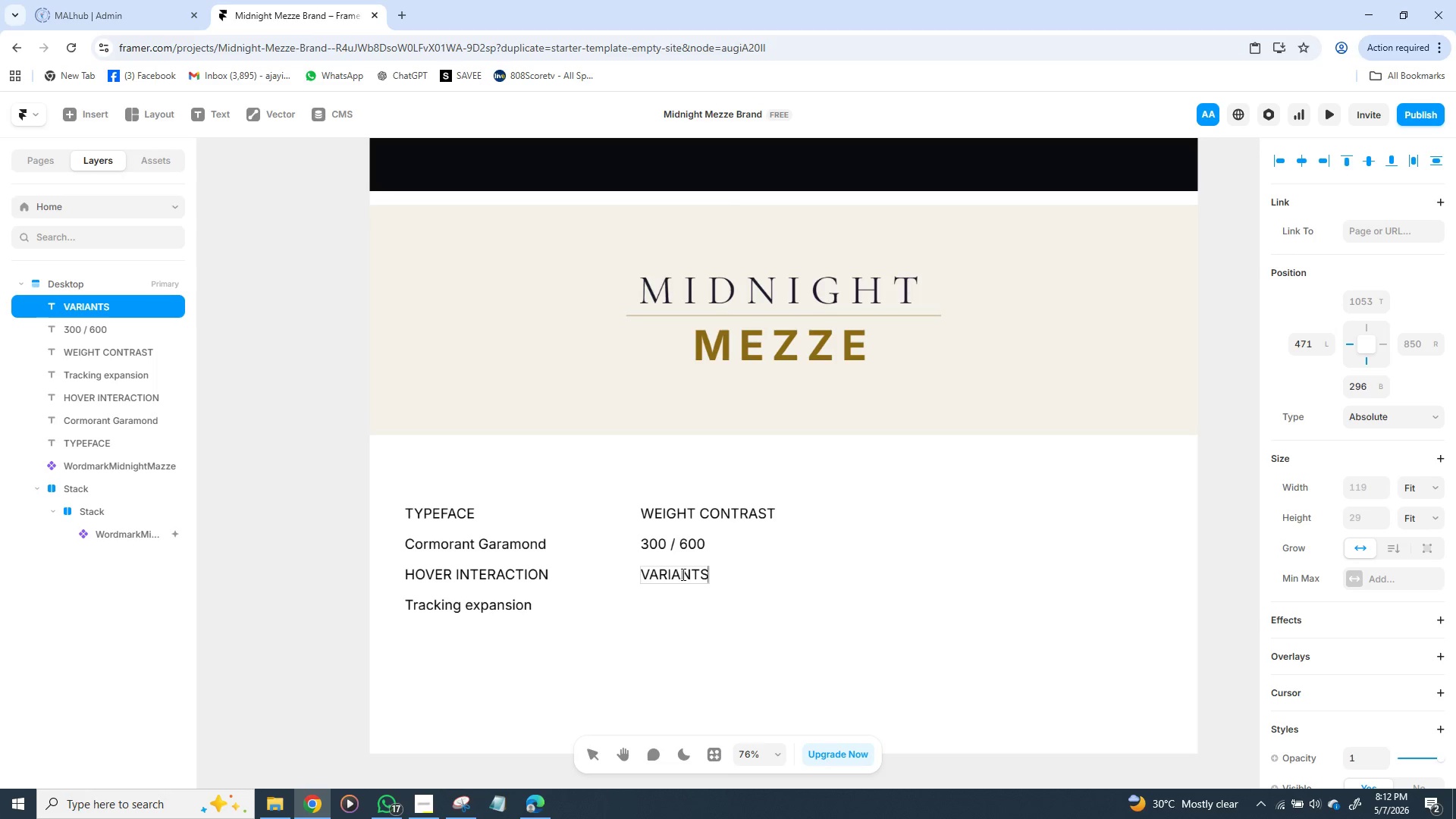 
left_click([698, 577])
 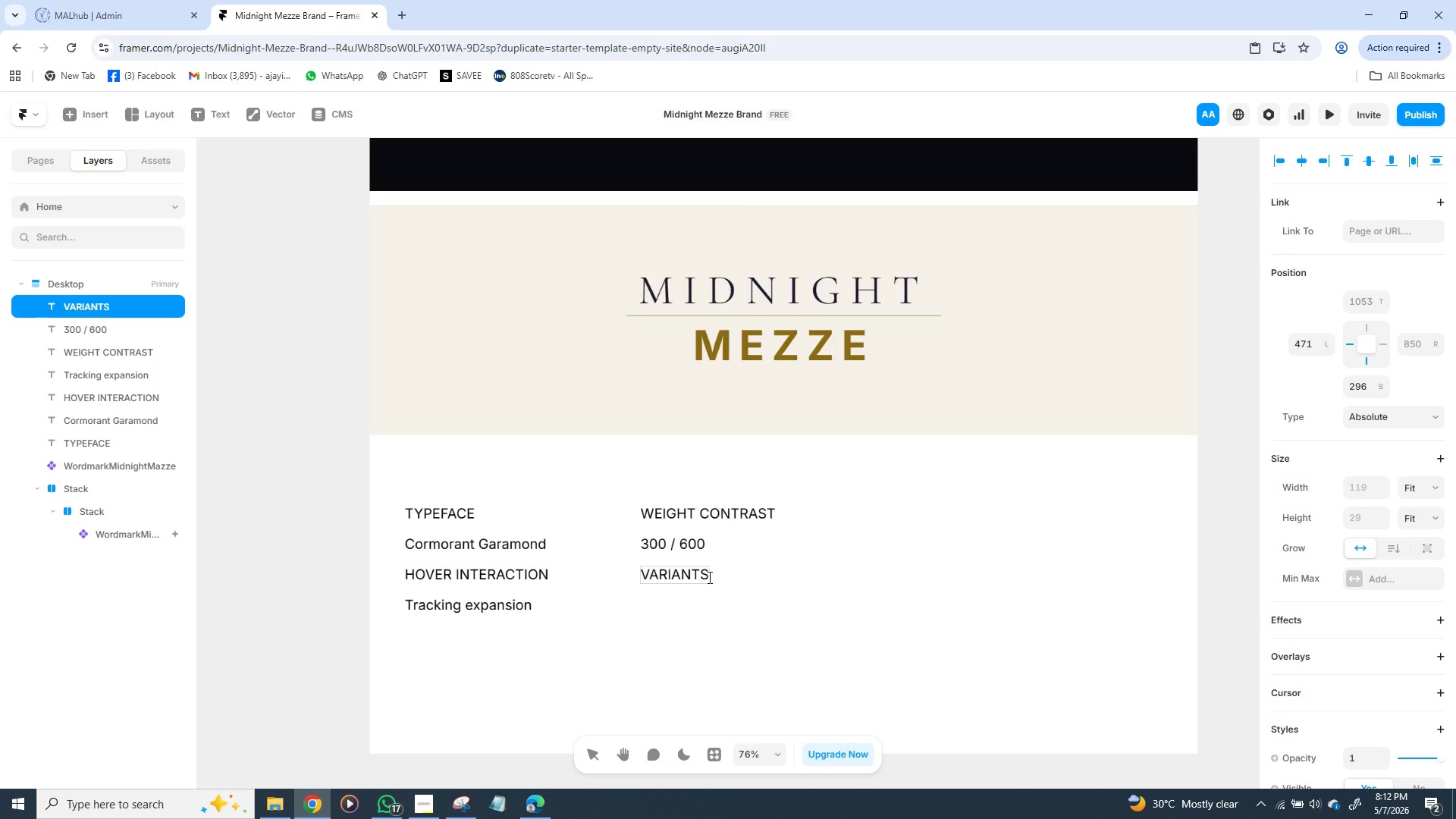 
left_click([708, 577])
 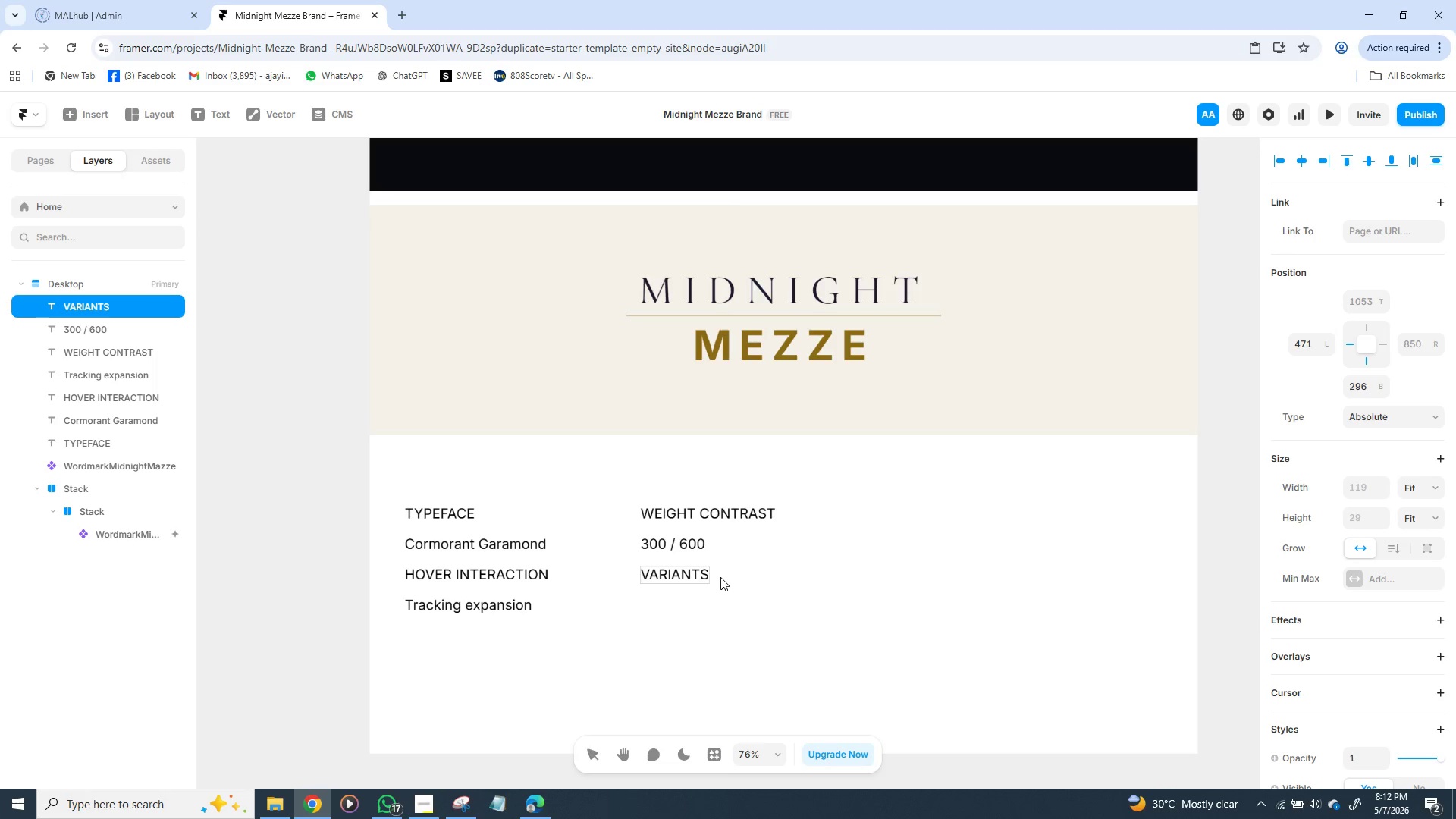 
left_click([720, 577])
 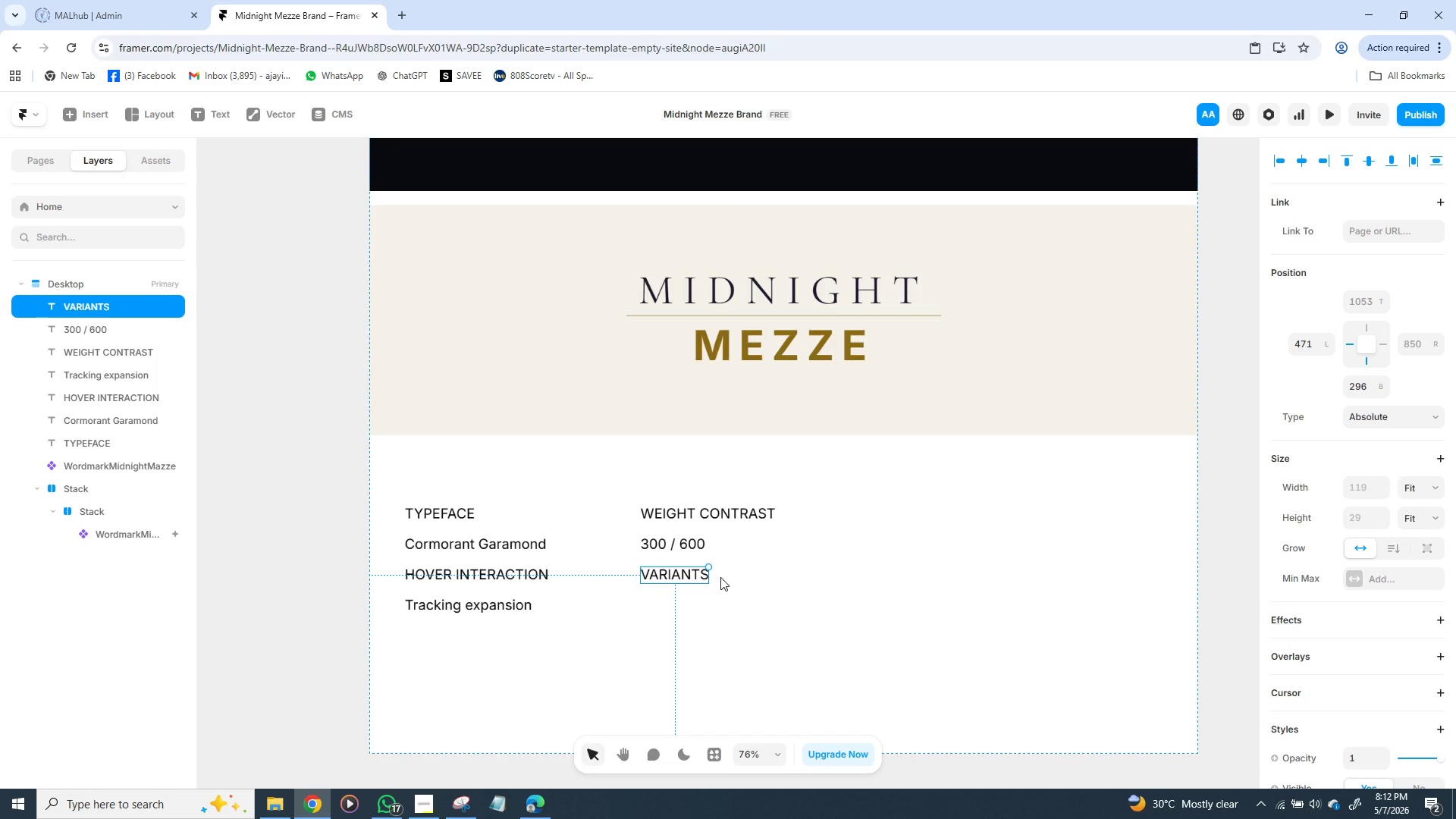 
key(Control+D)
 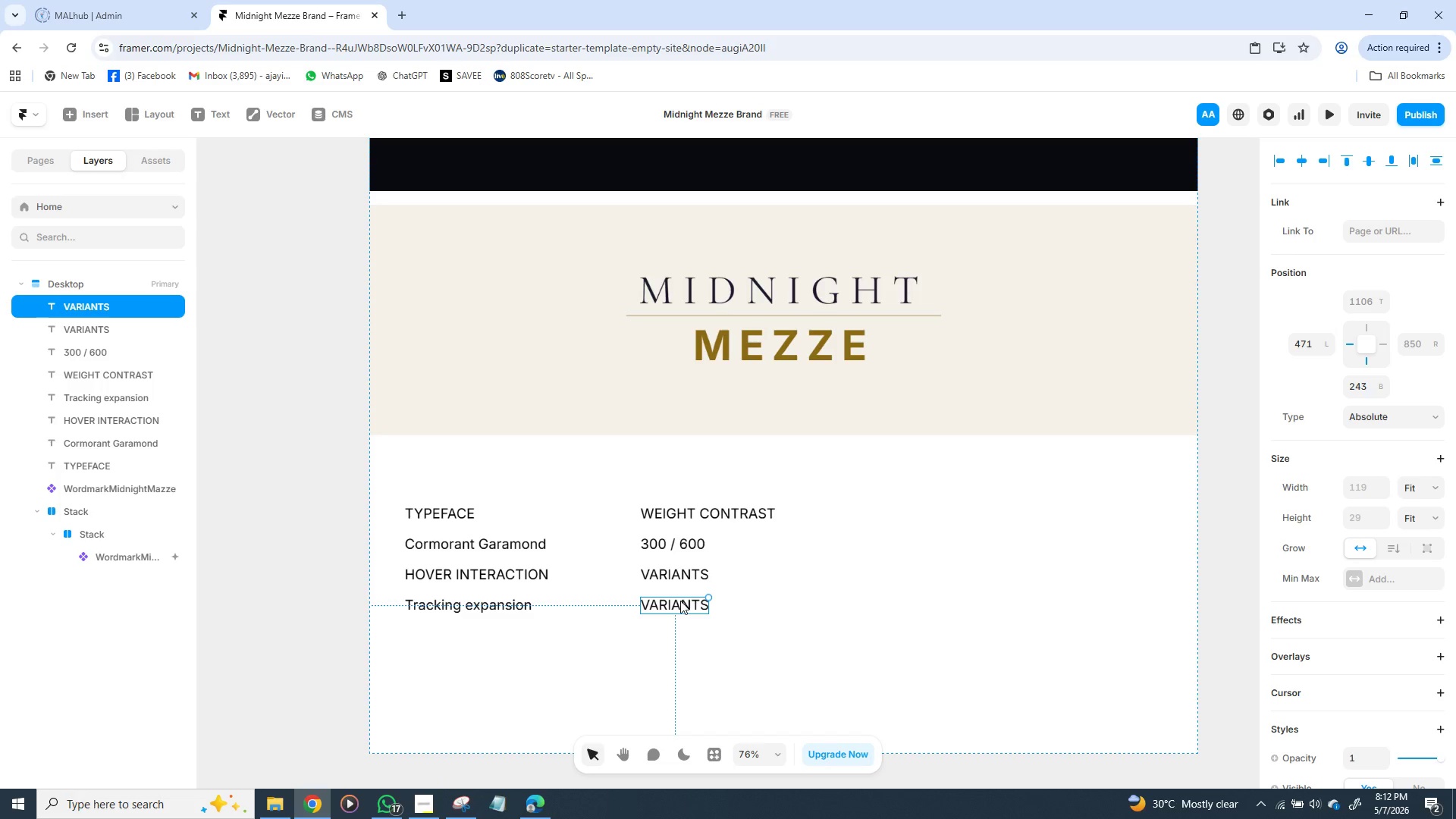 
double_click([680, 601])
 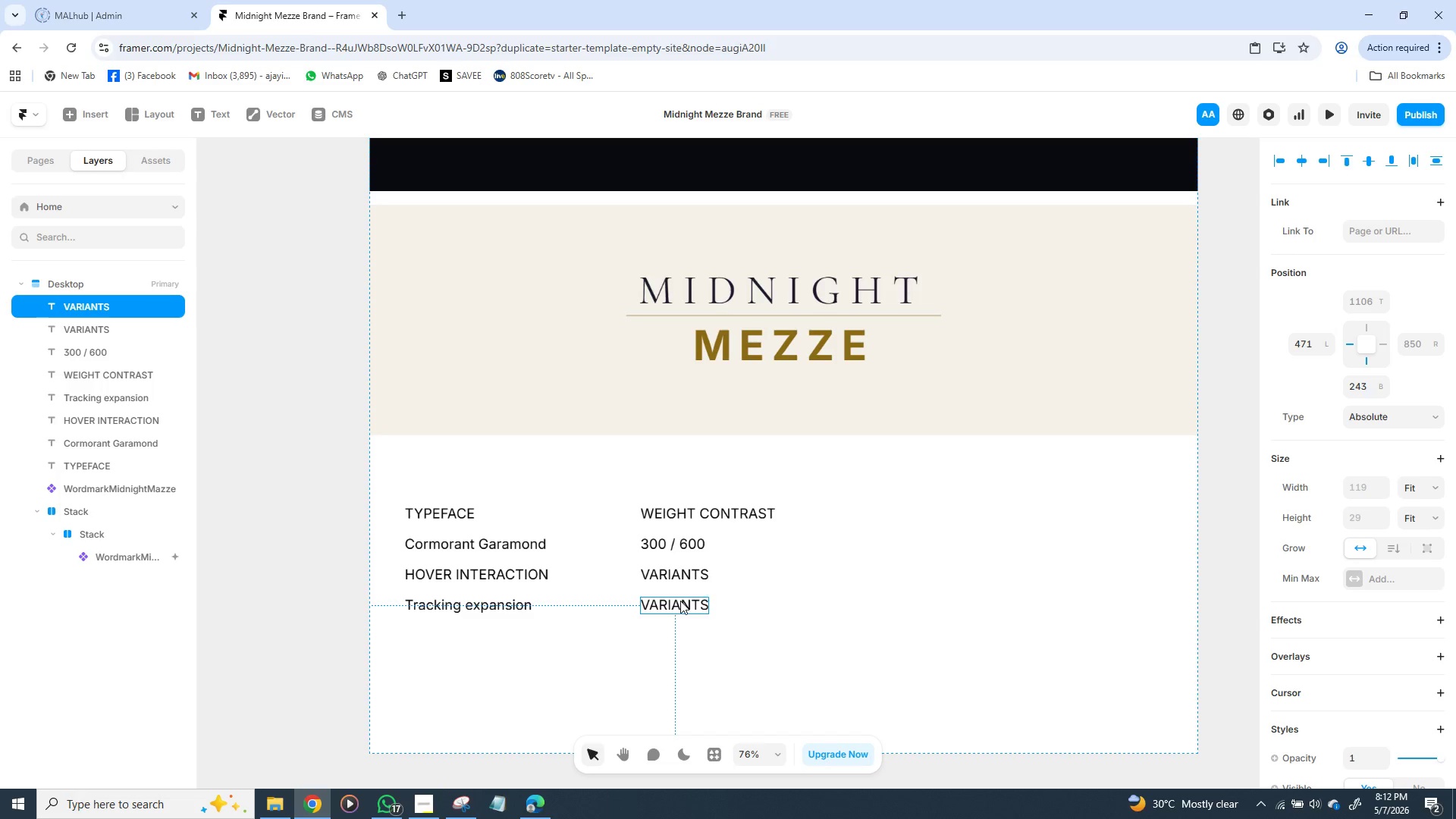 
triple_click([680, 601])
 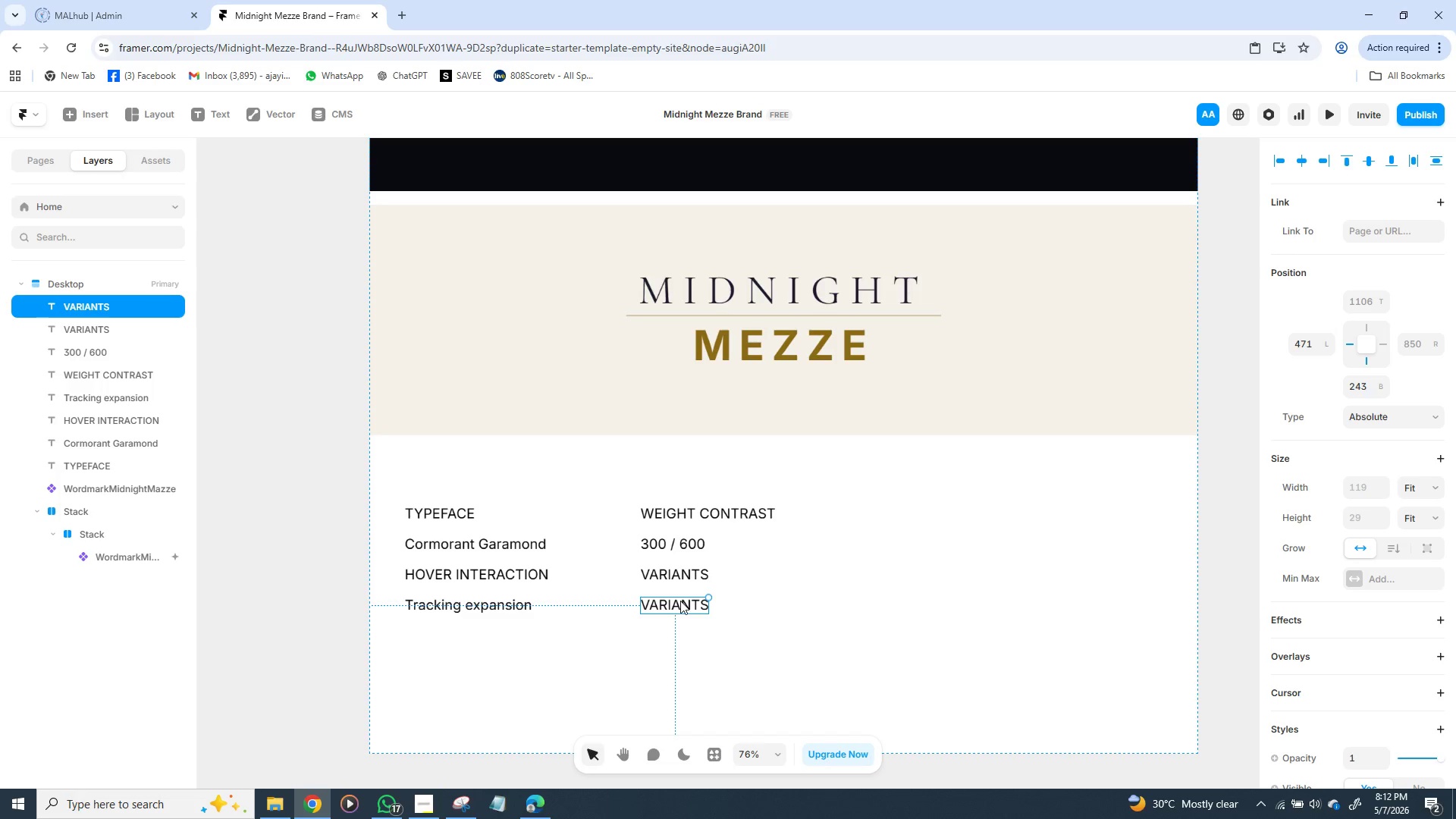 
triple_click([680, 601])
 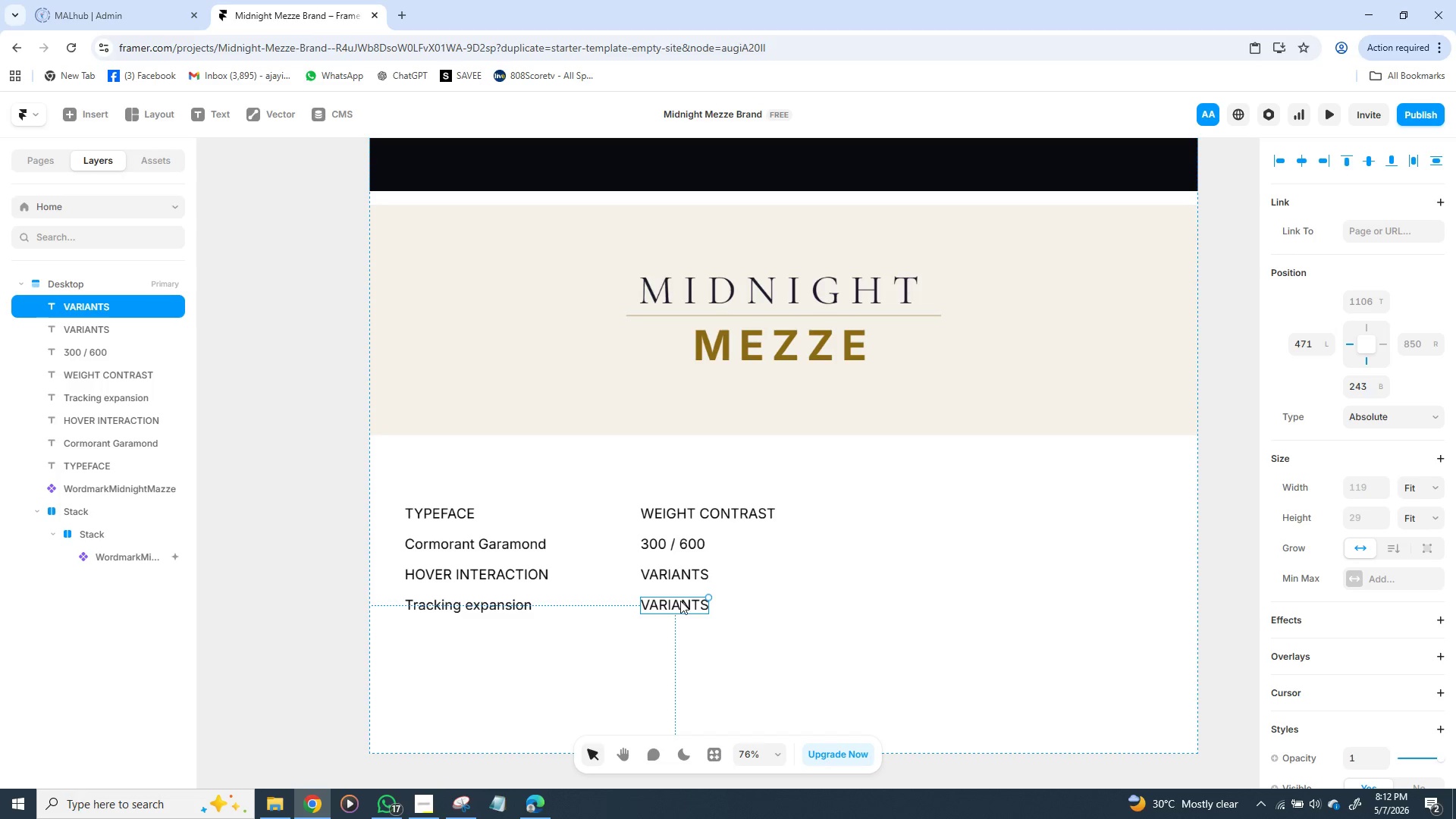 
triple_click([680, 601])
 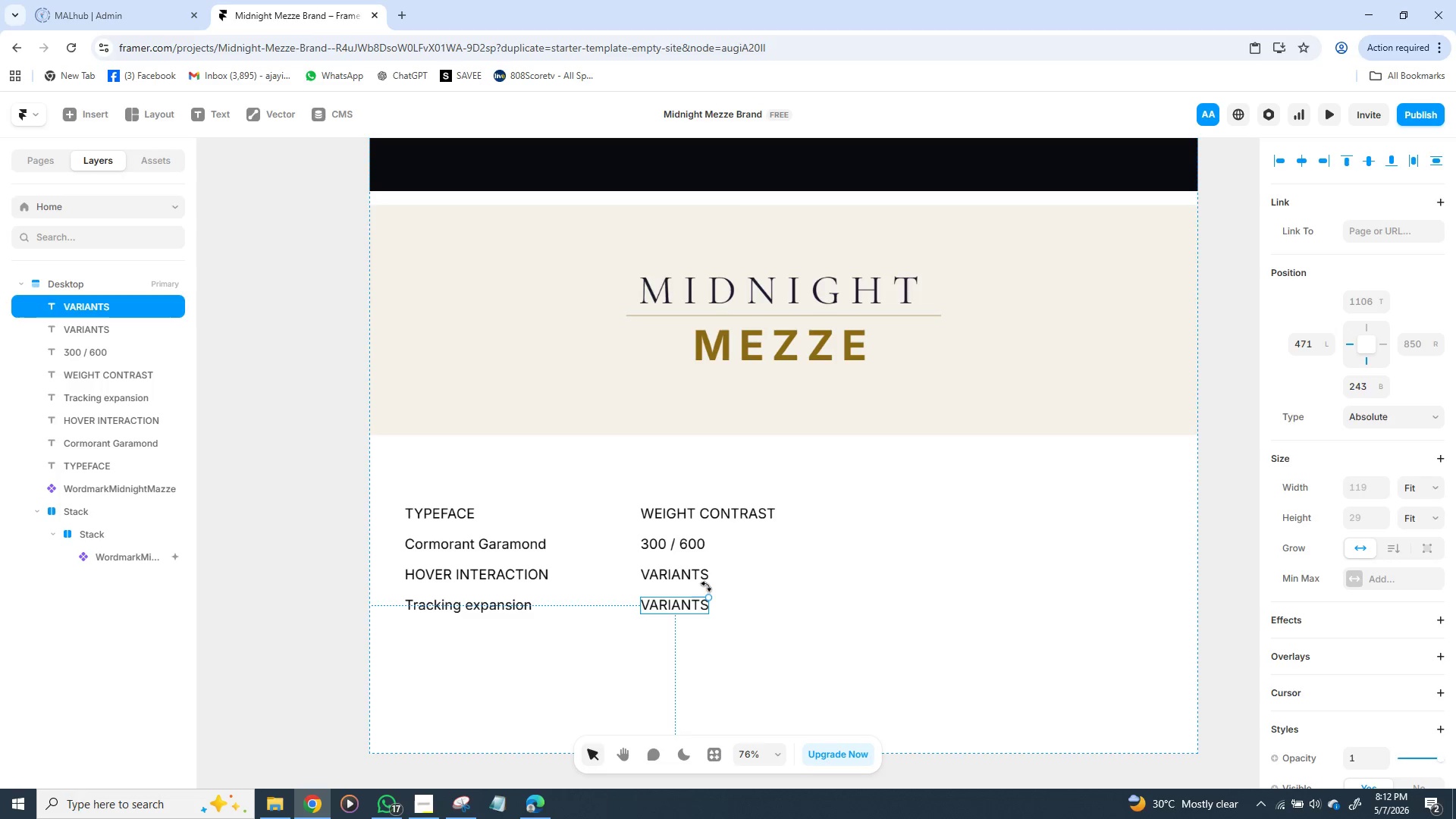 
left_click_drag(start_coordinate=[714, 576], to_coordinate=[719, 576])
 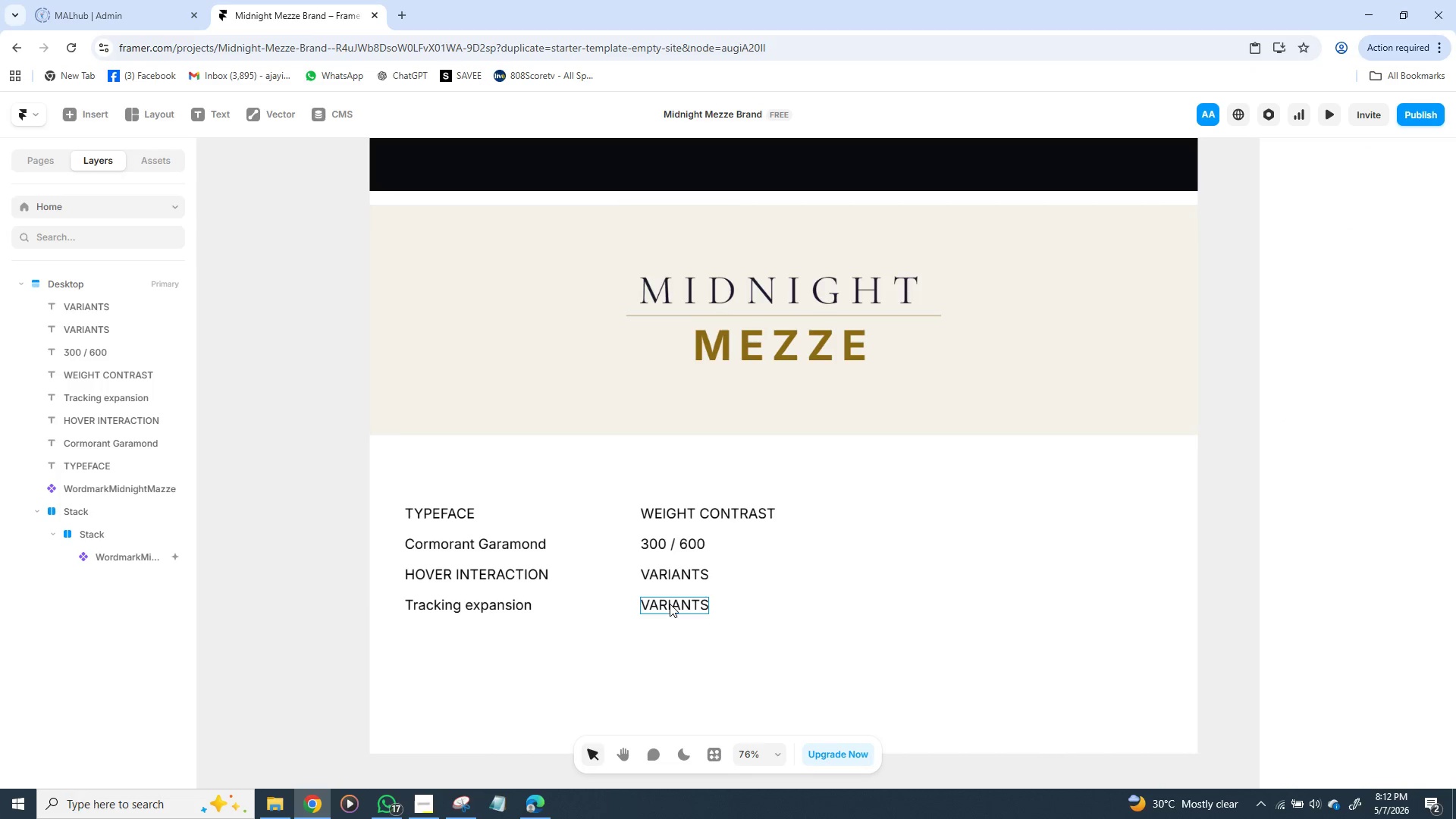 
double_click([670, 604])
 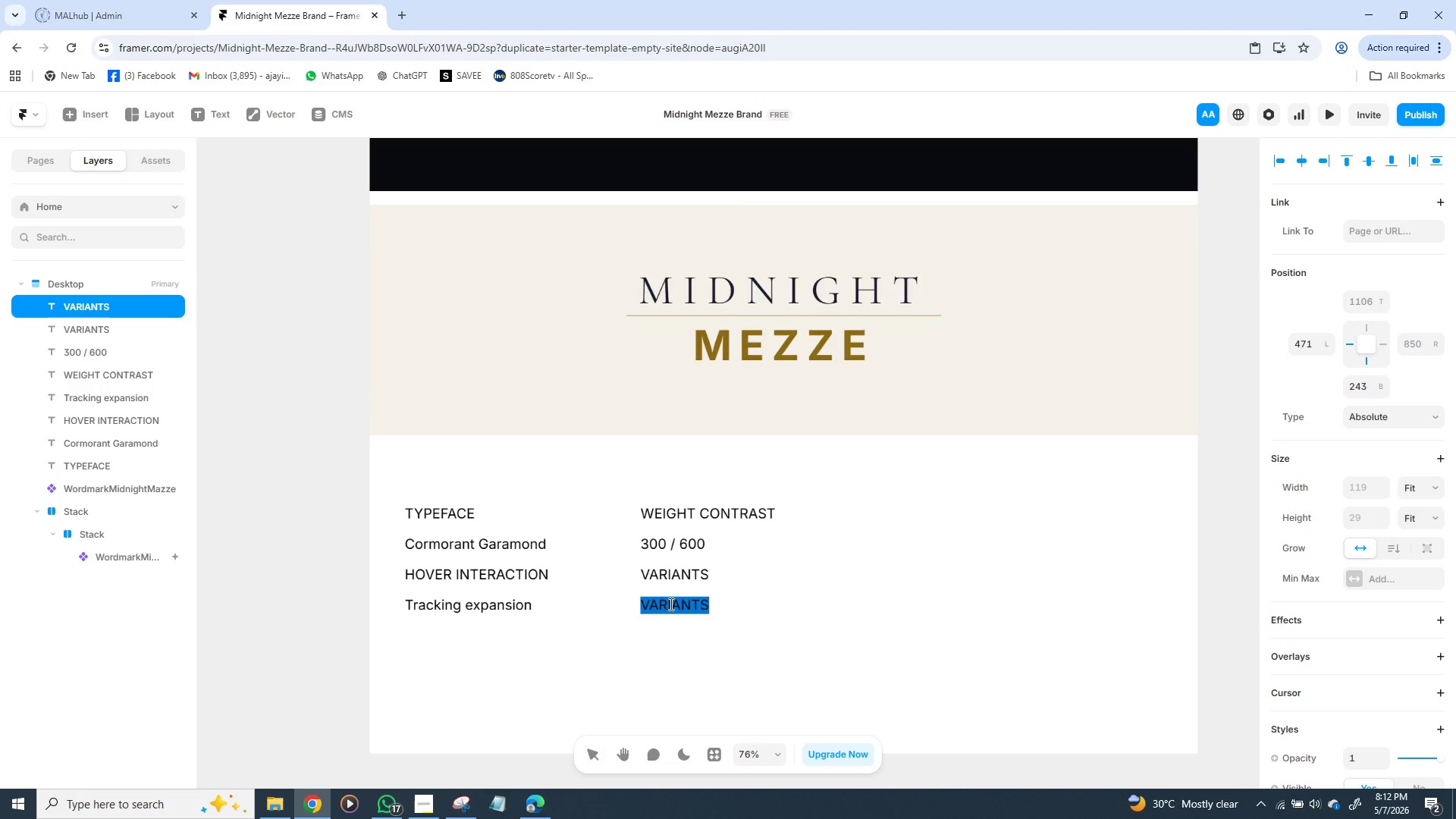 
triple_click([670, 604])
 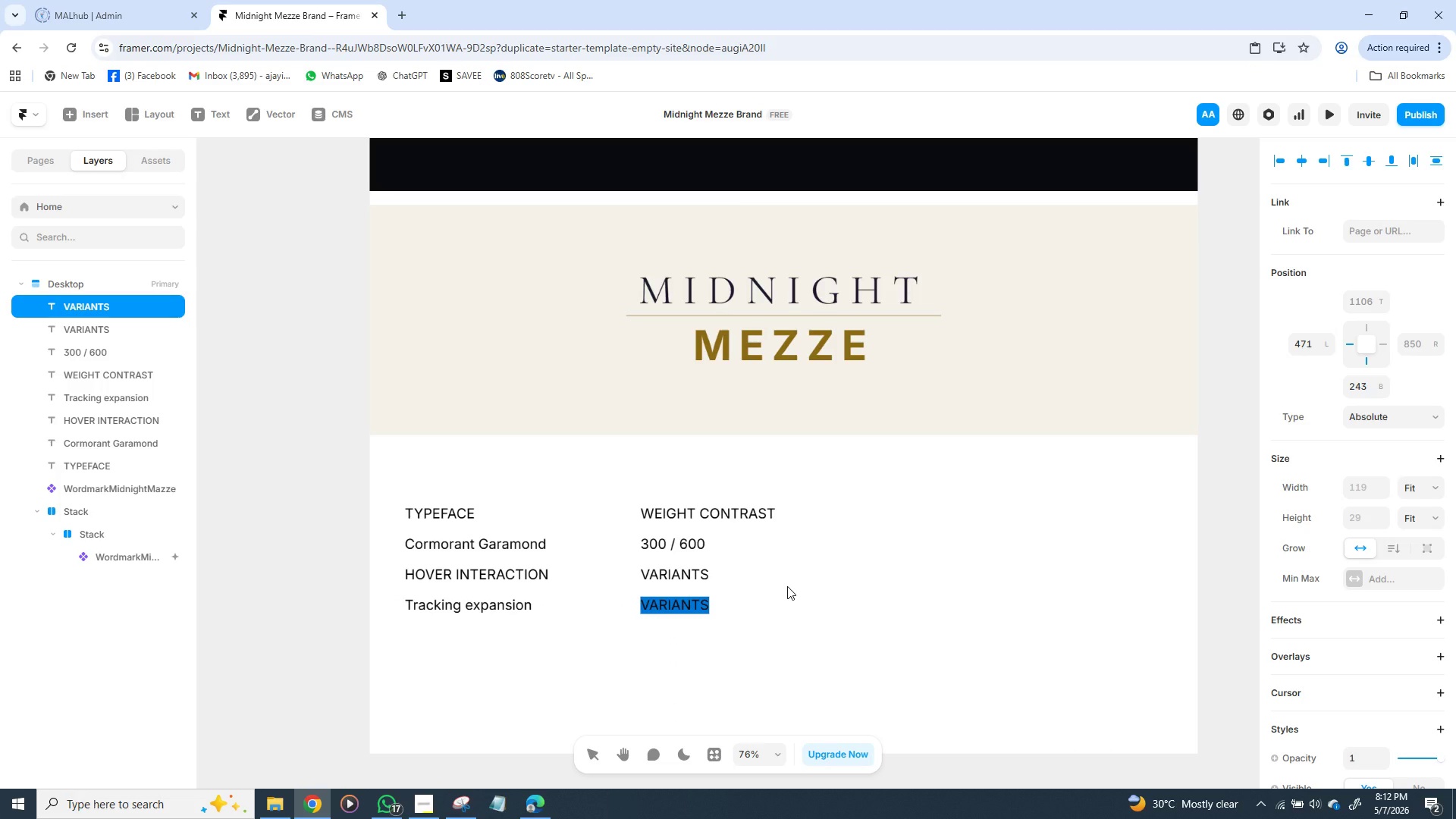 
wait(5.59)
 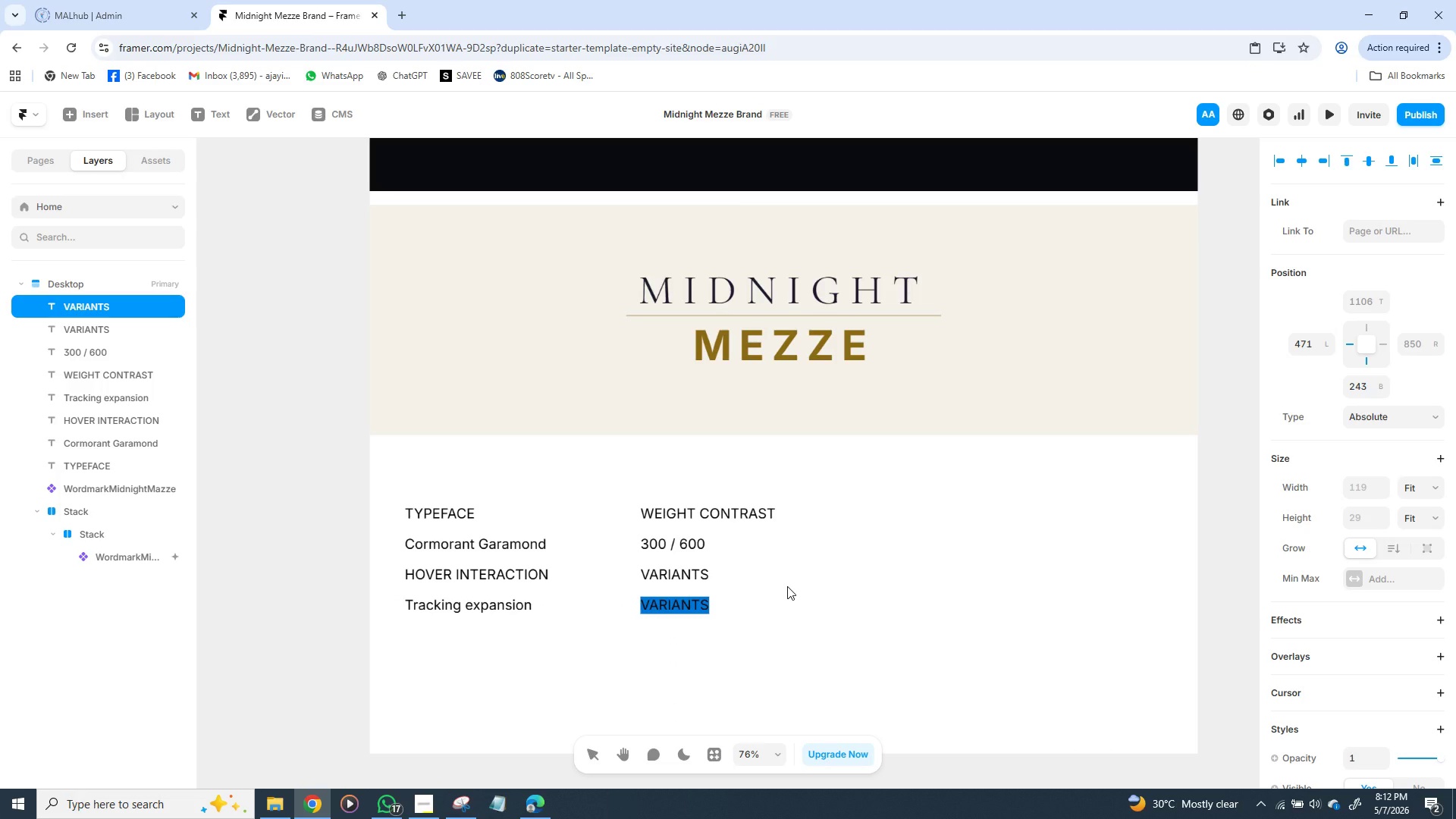 
type(Light . Dark)
 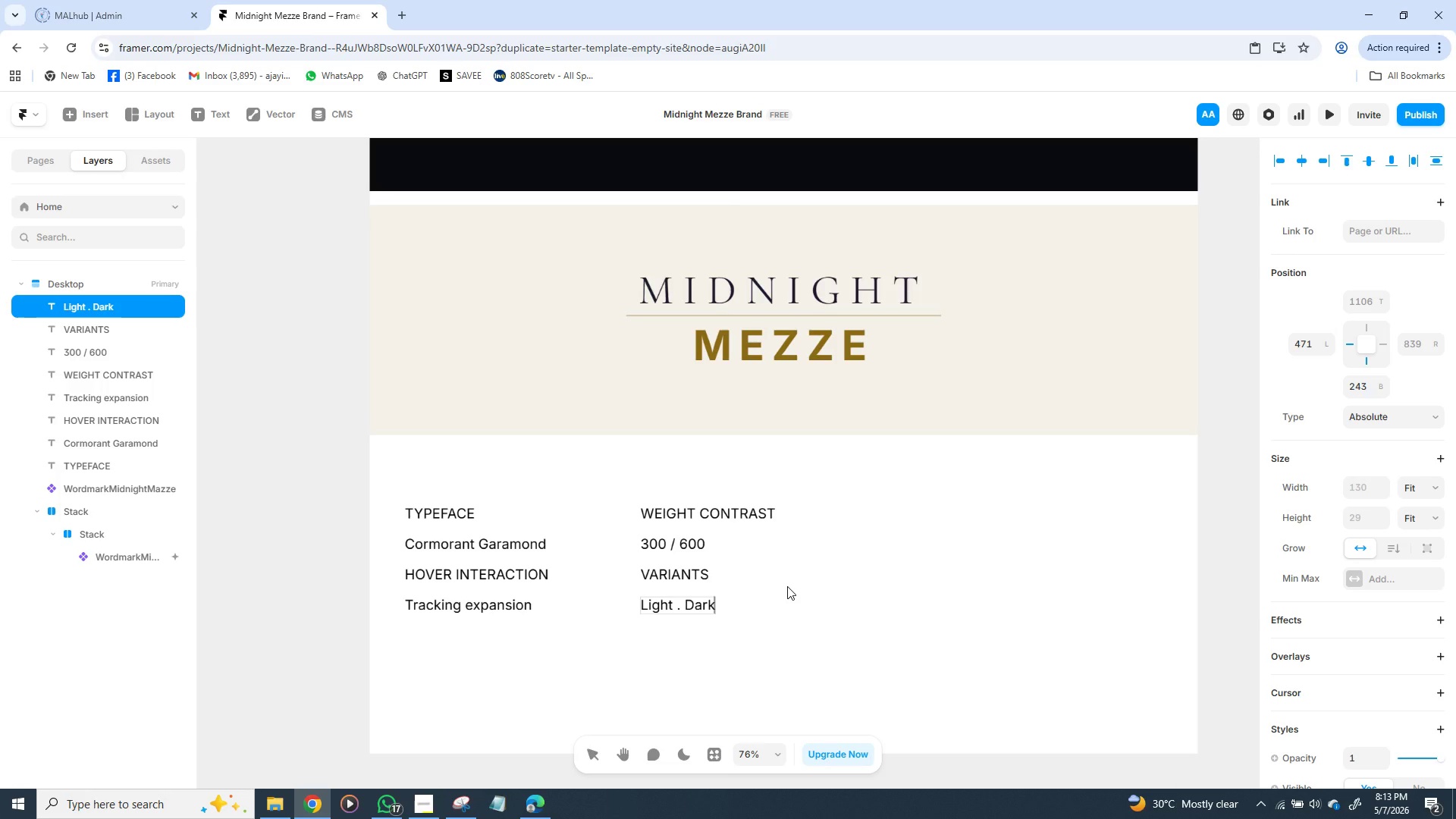 
wait(7.12)
 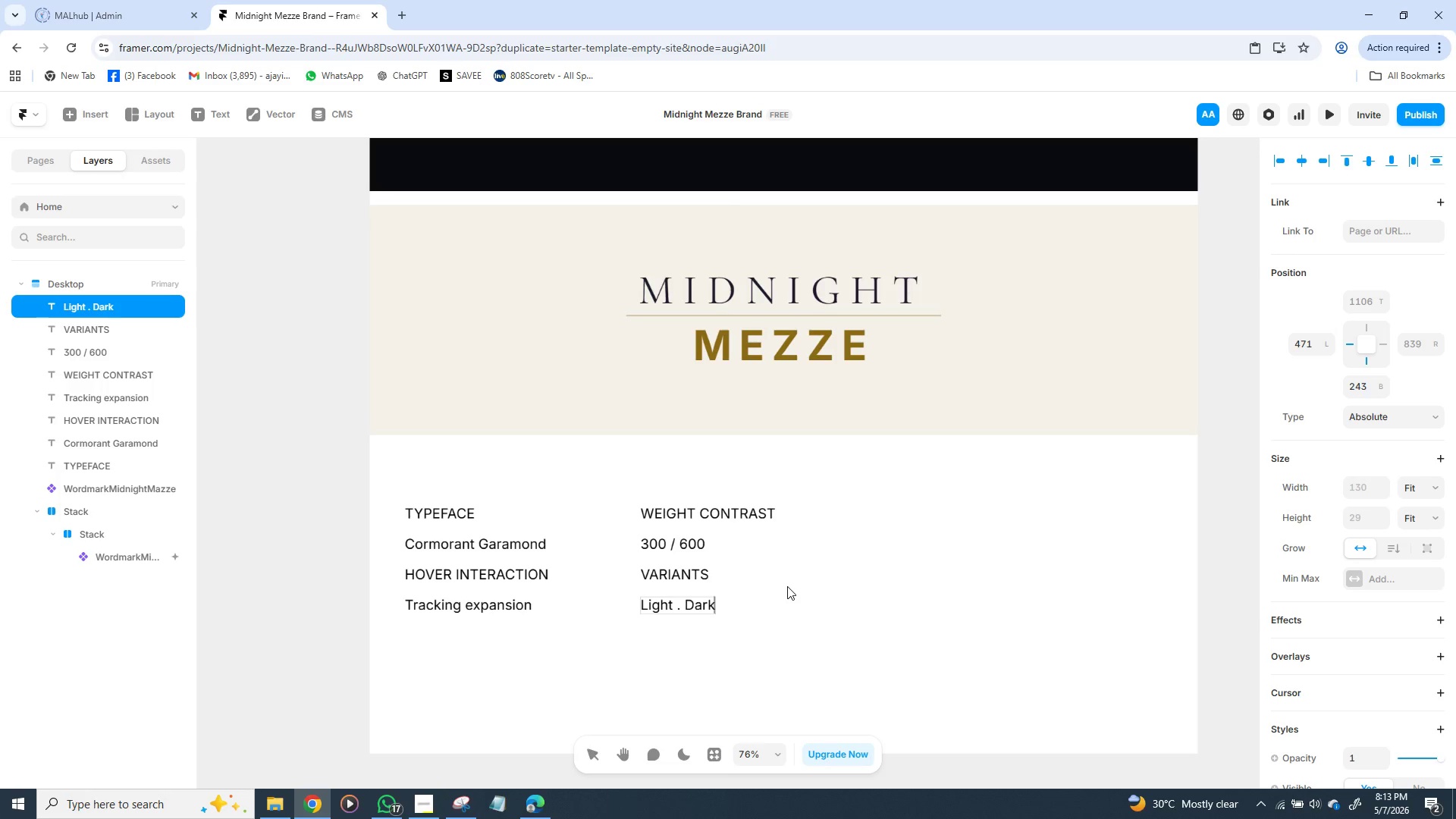 
left_click([742, 507])
 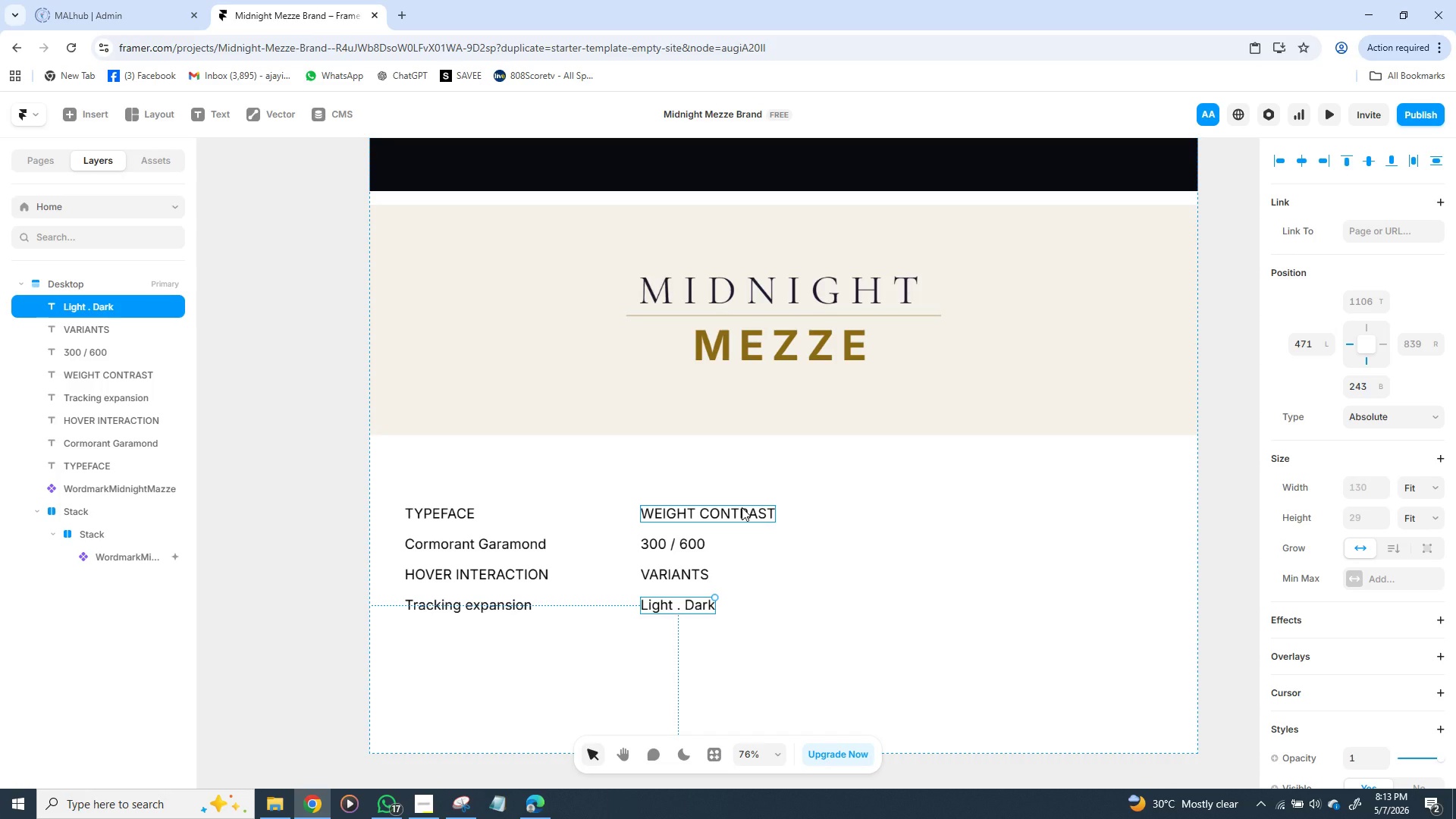 
wait(5.69)
 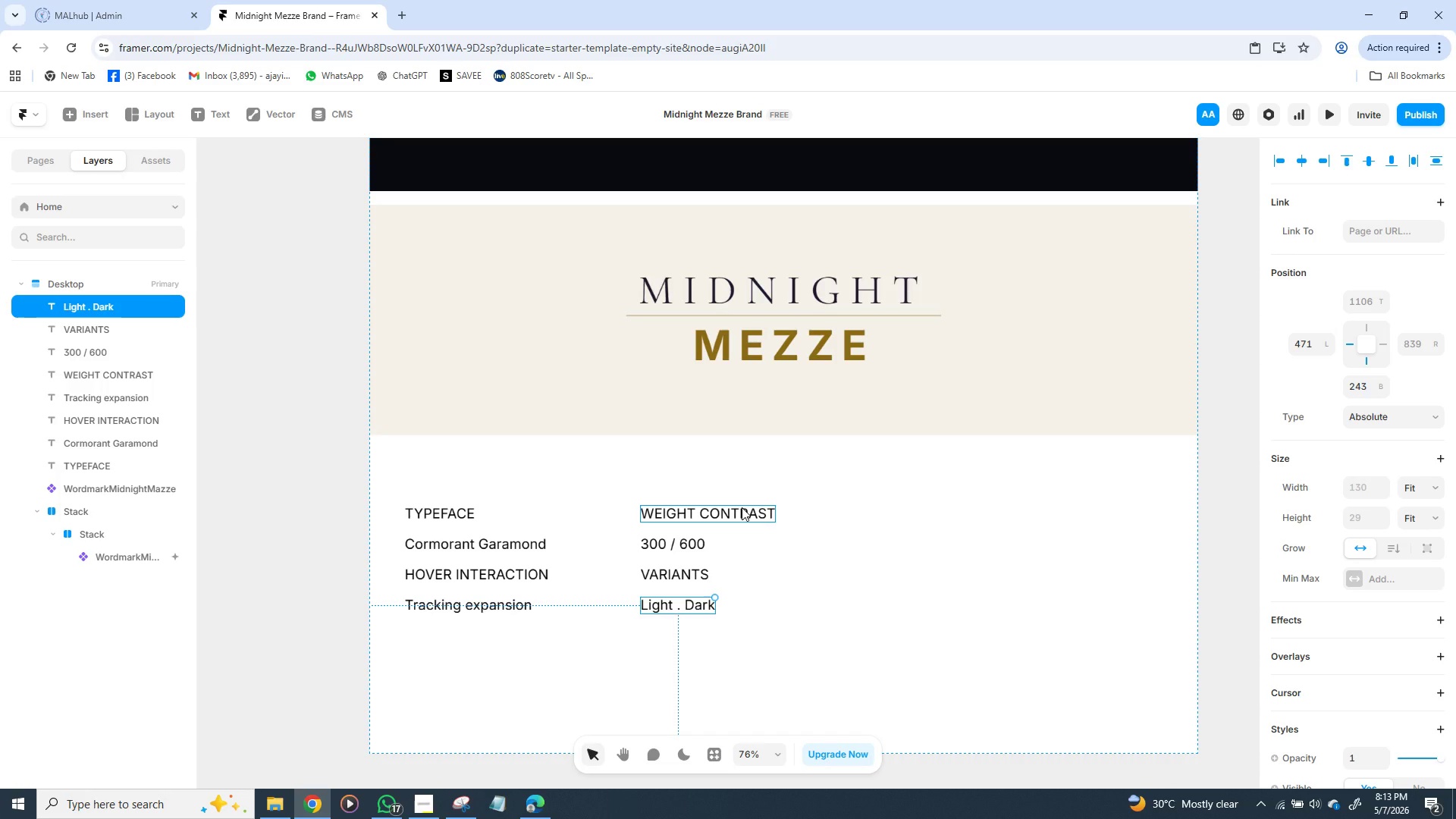 
key(Control+D)
 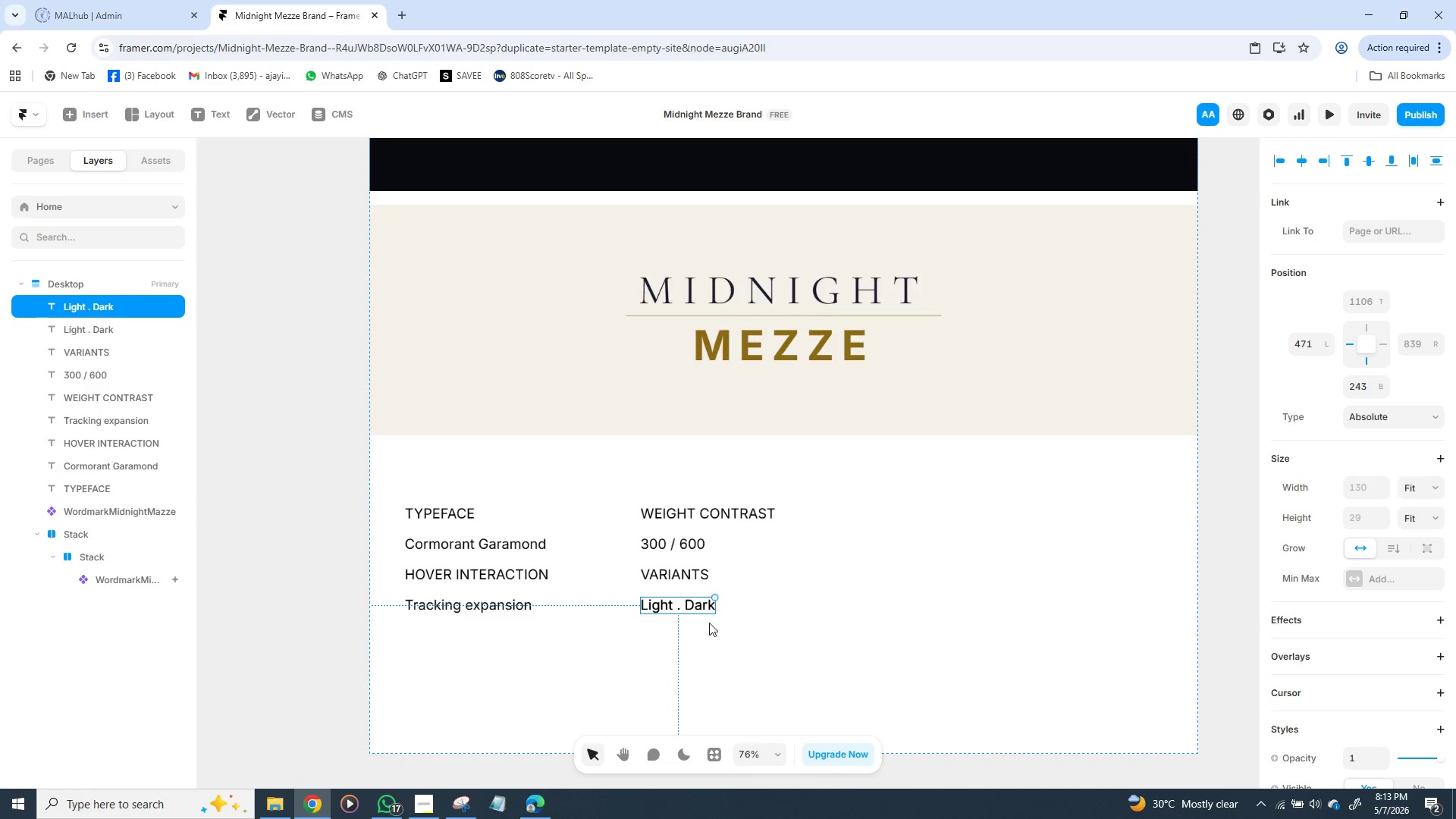 
left_click_drag(start_coordinate=[673, 605], to_coordinate=[965, 510])
 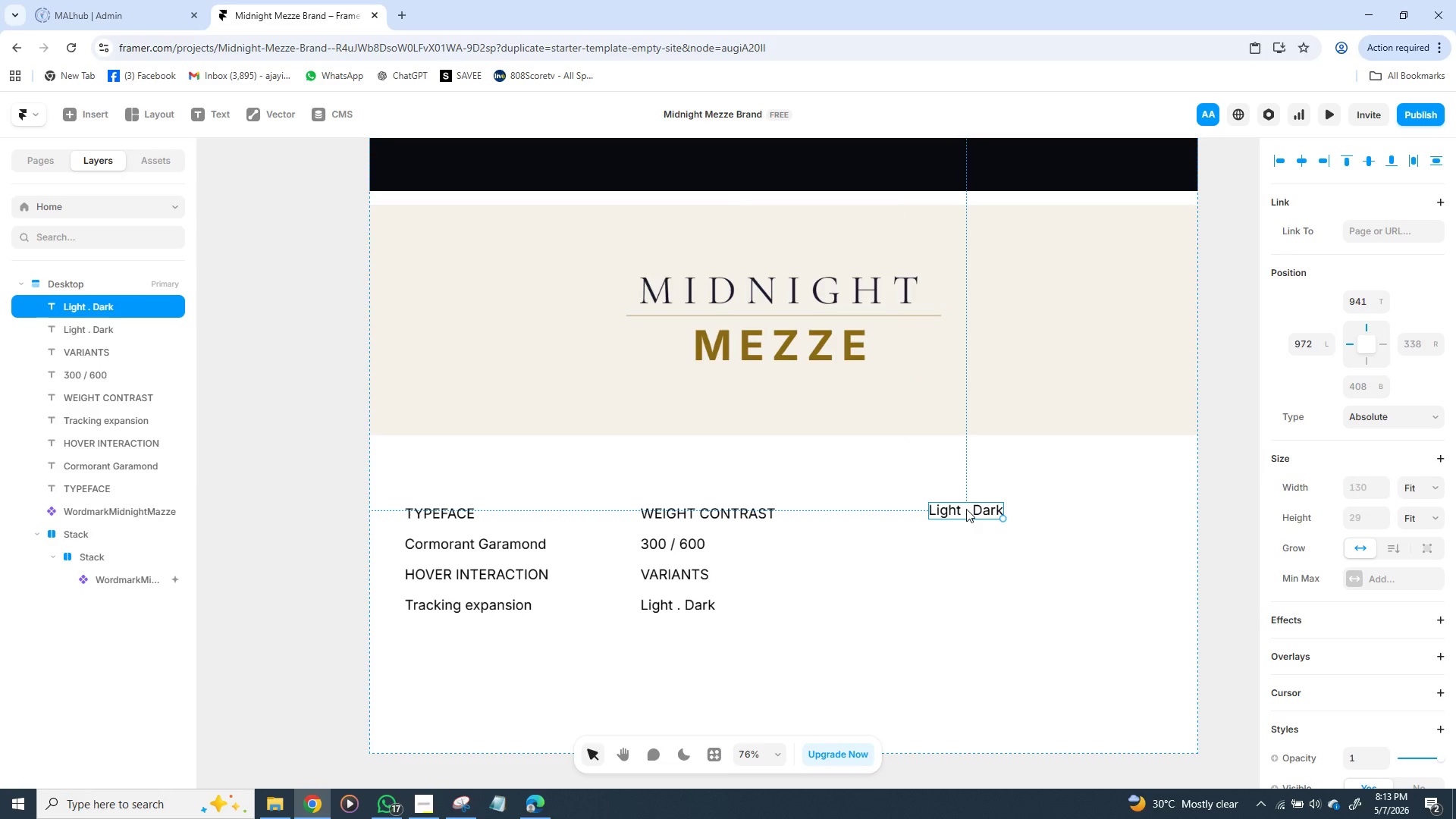 
left_click_drag(start_coordinate=[966, 509], to_coordinate=[973, 510])
 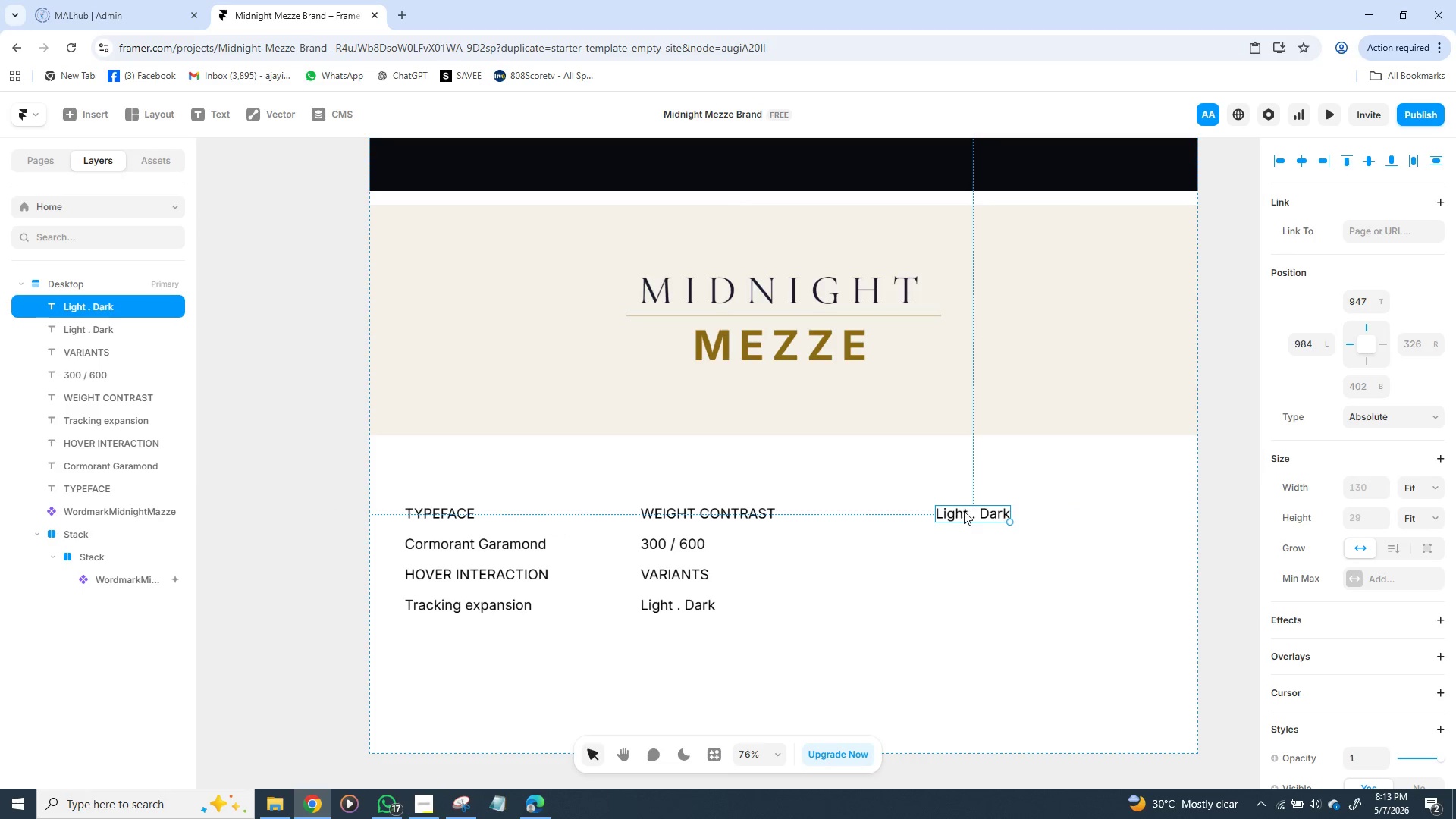 
double_click([964, 511])
 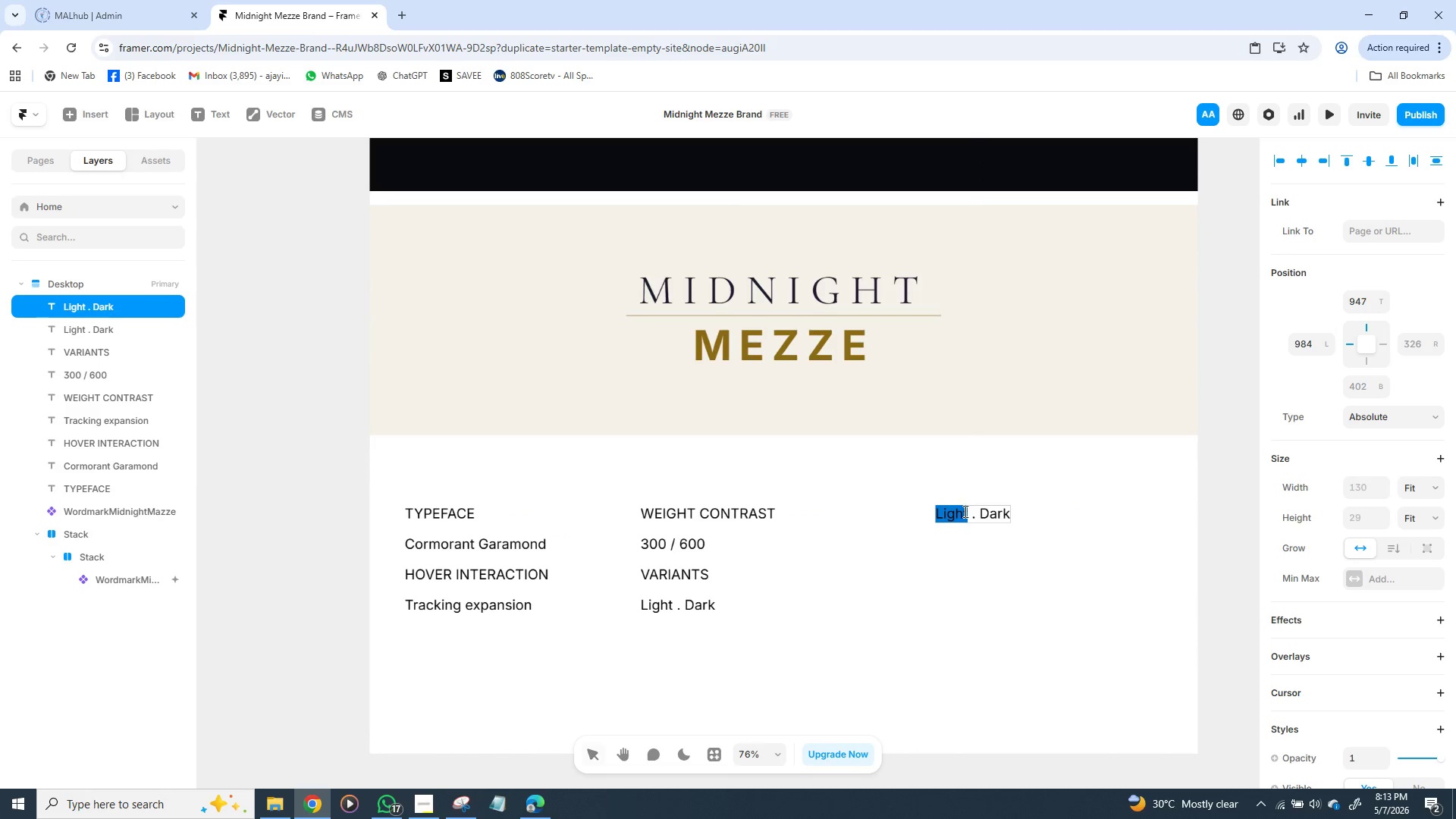 
triple_click([964, 511])
 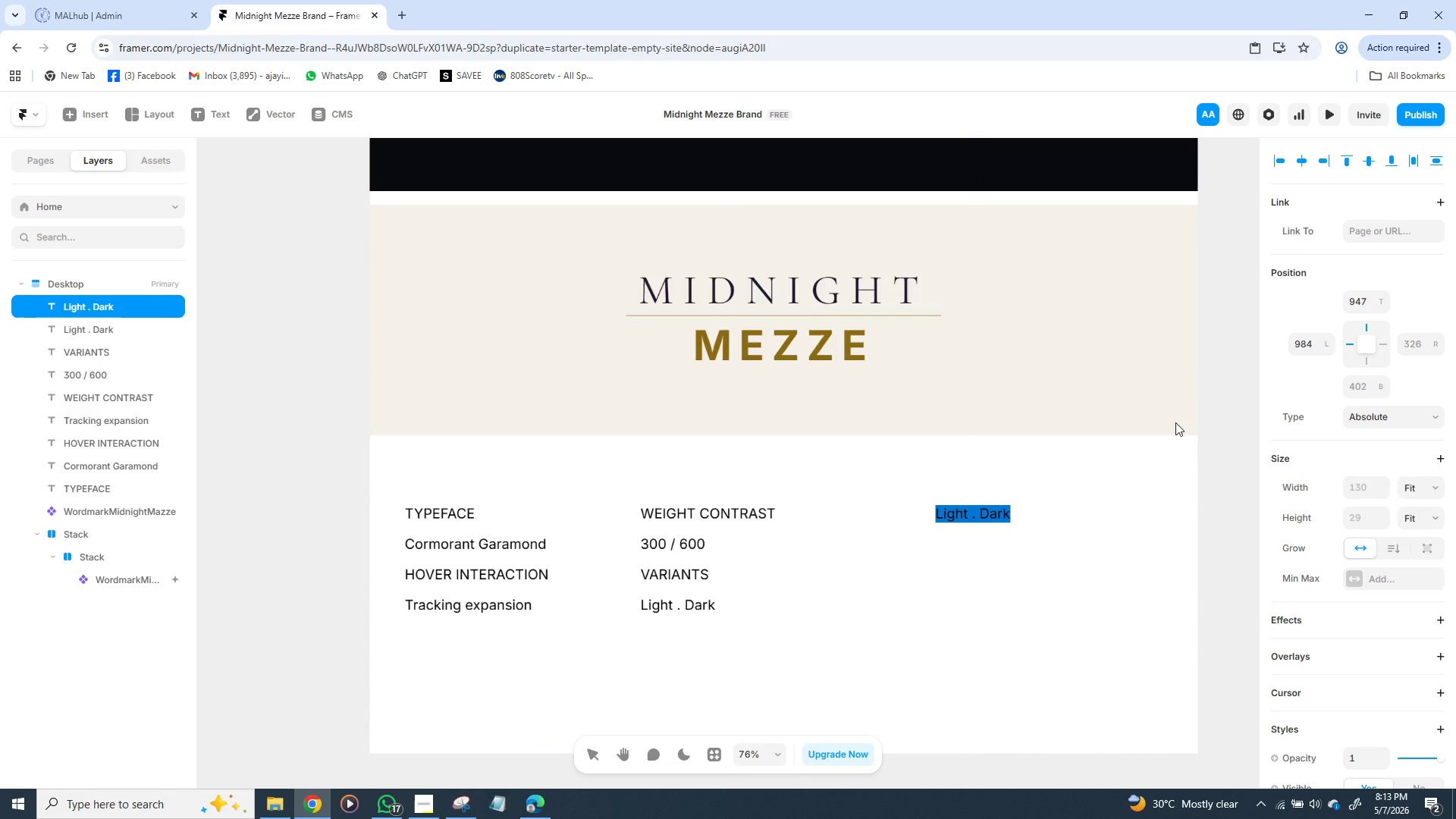 
key(A)
 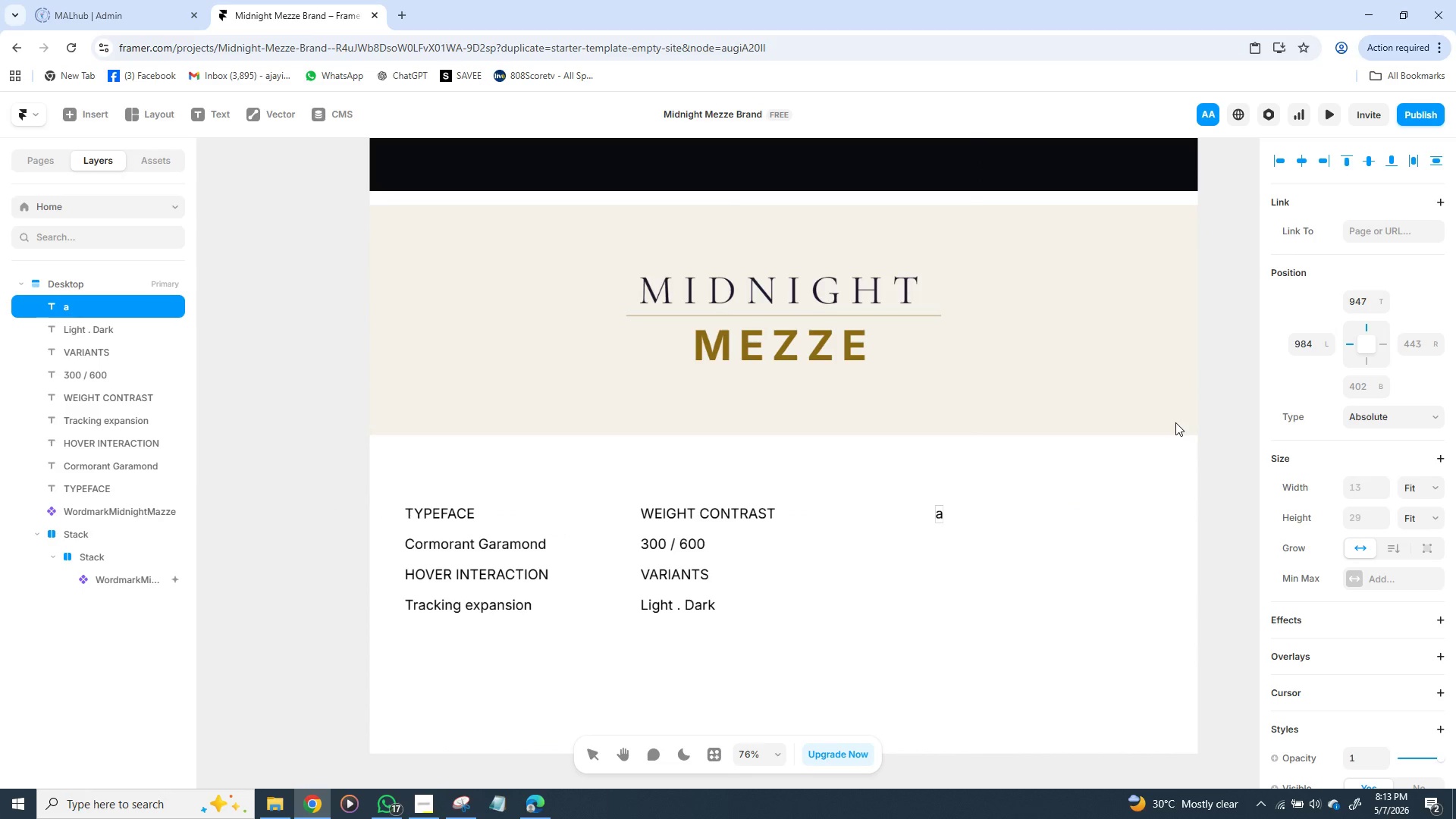 
key(Backspace)
 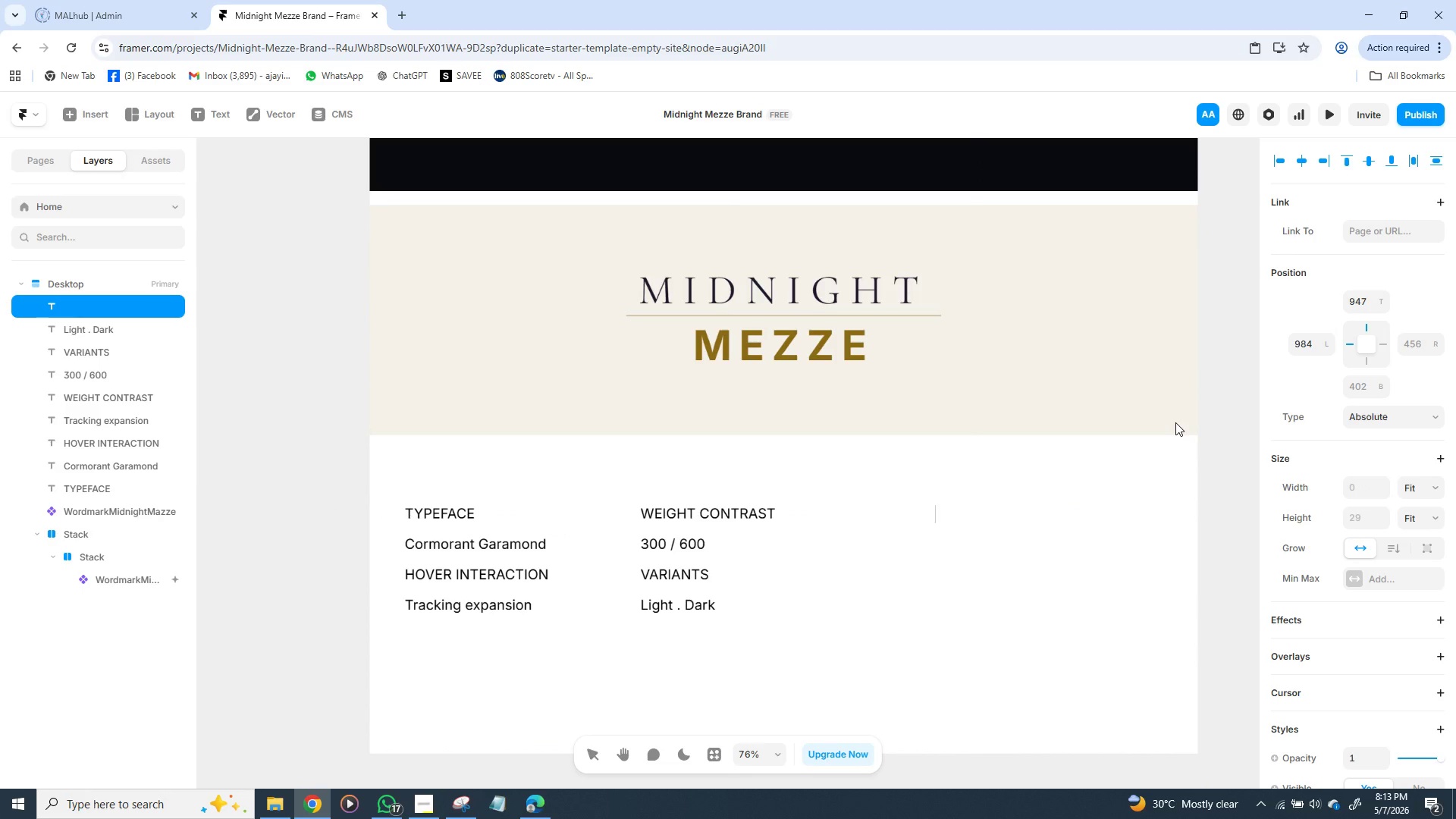 
key(Shift+ShiftLeft)
 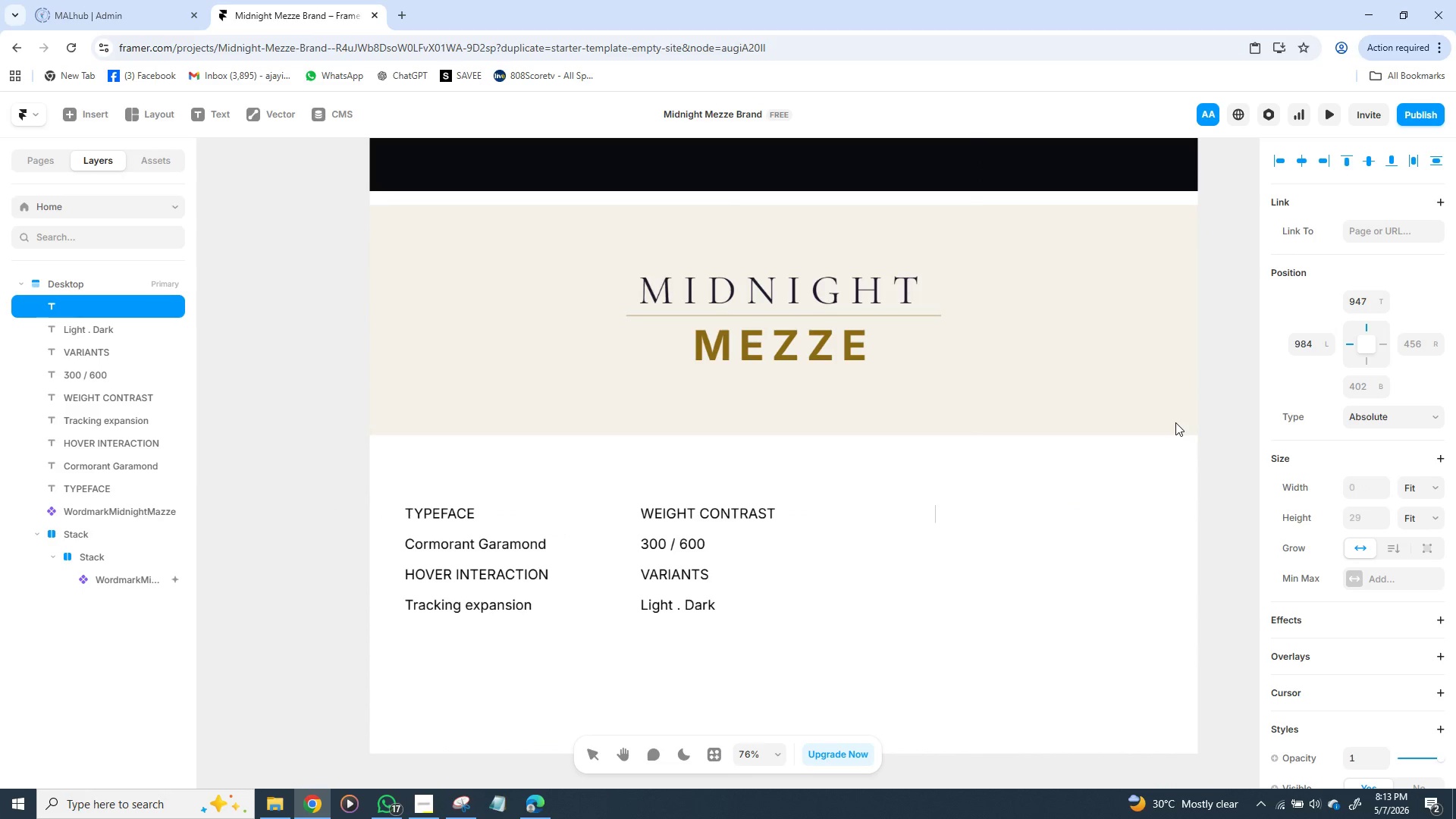 
key(CapsLock)
 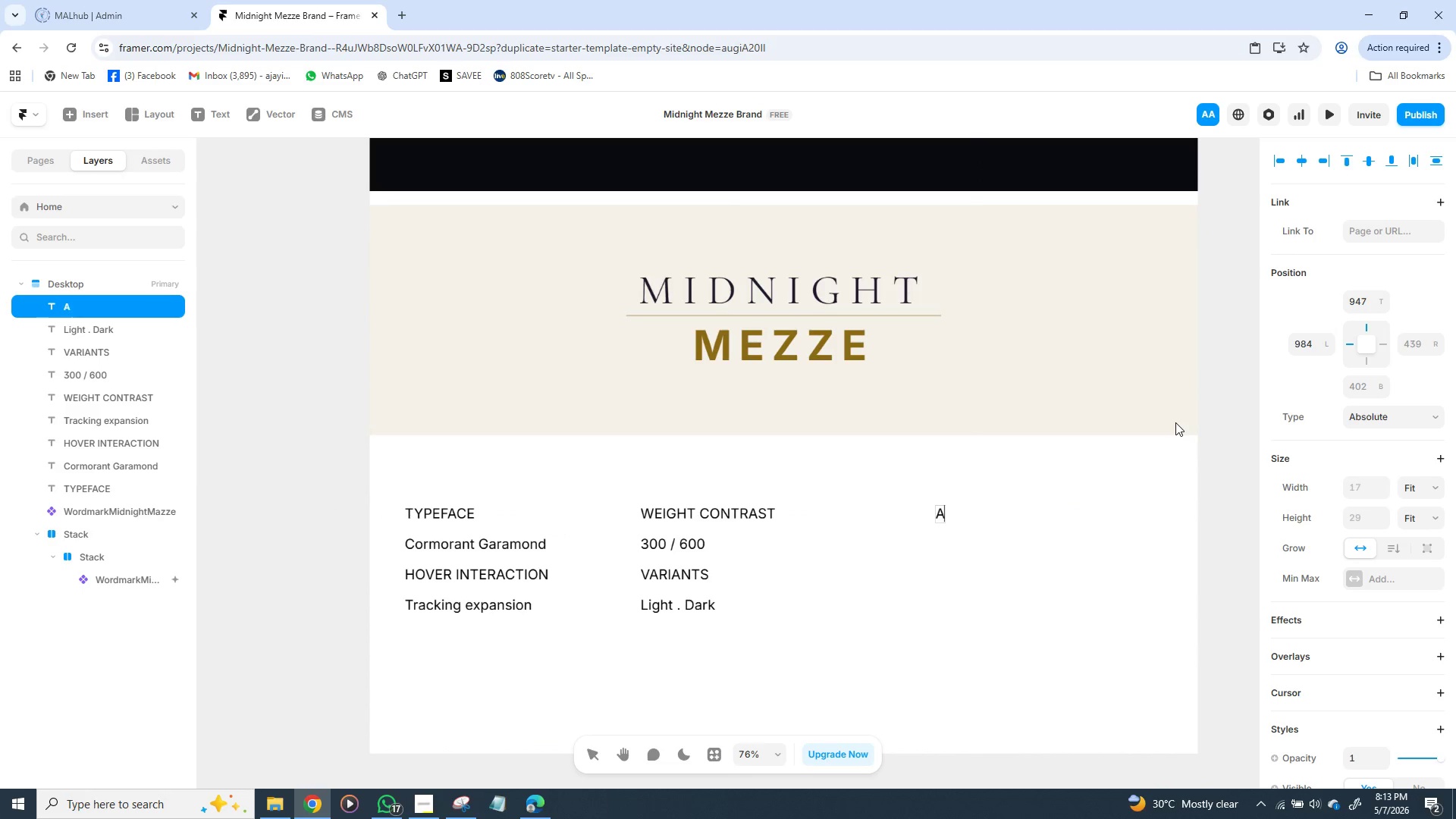 
key(A)
 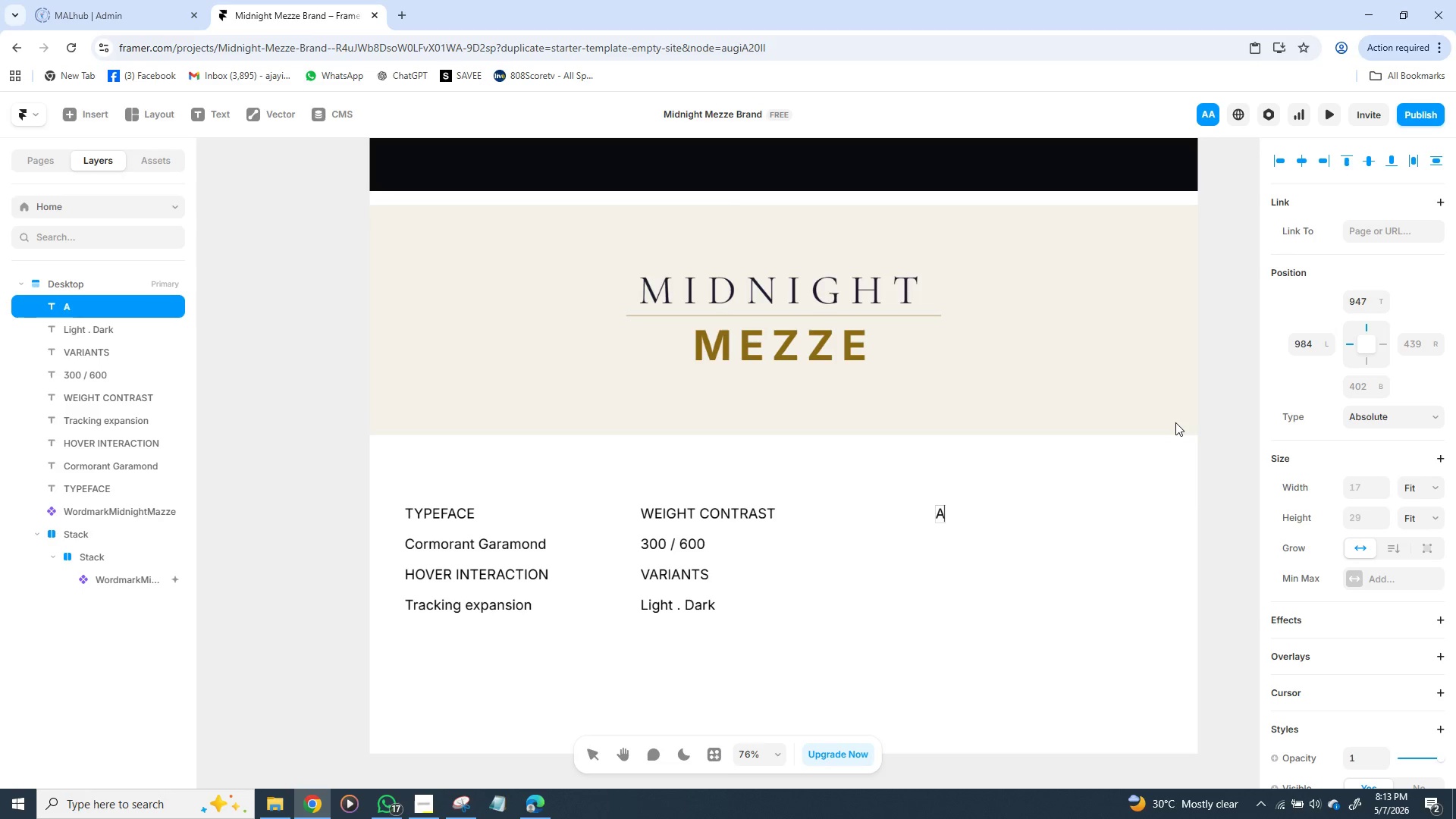 
type(CCENT)
 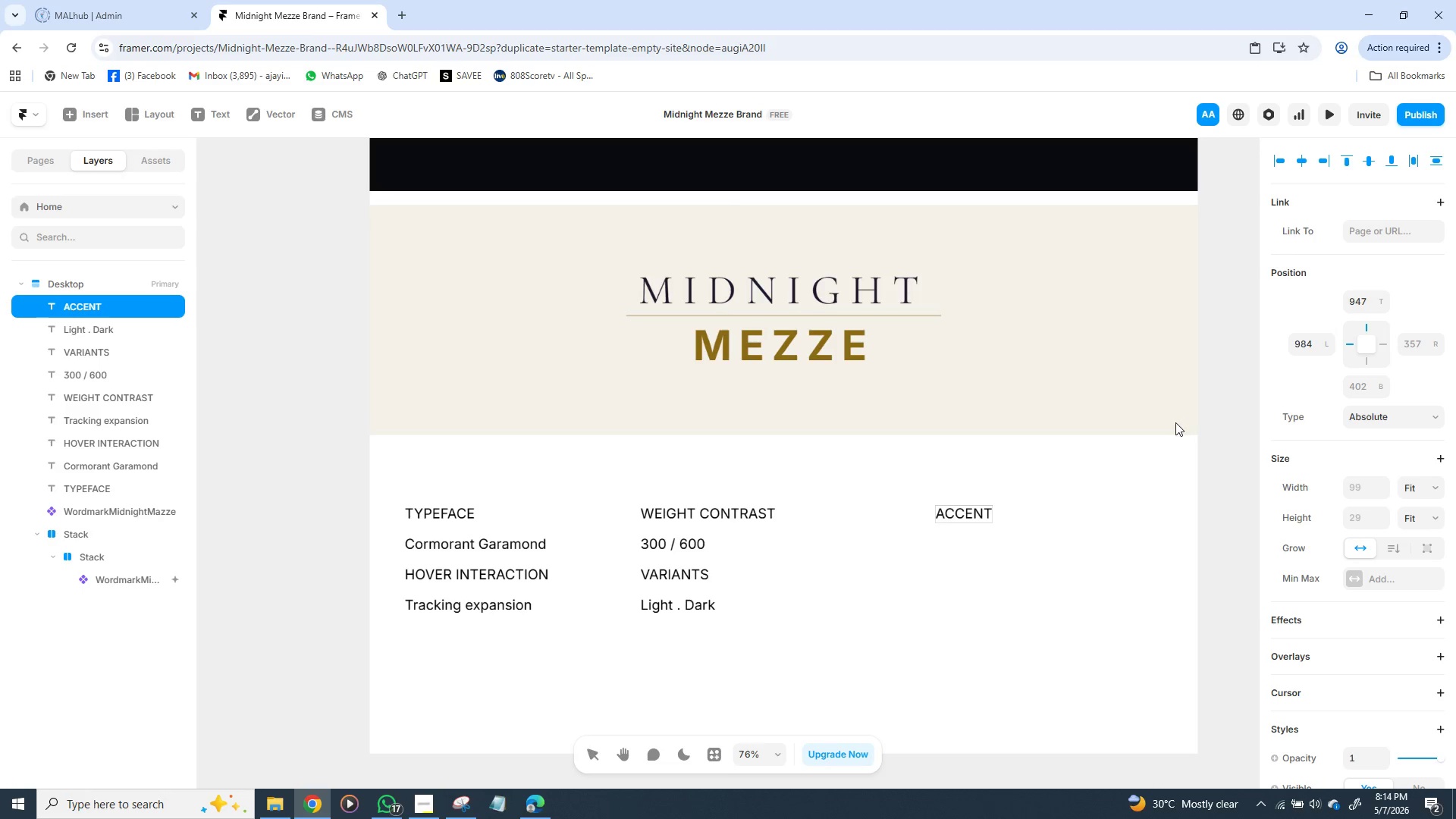 
left_click([1129, 534])
 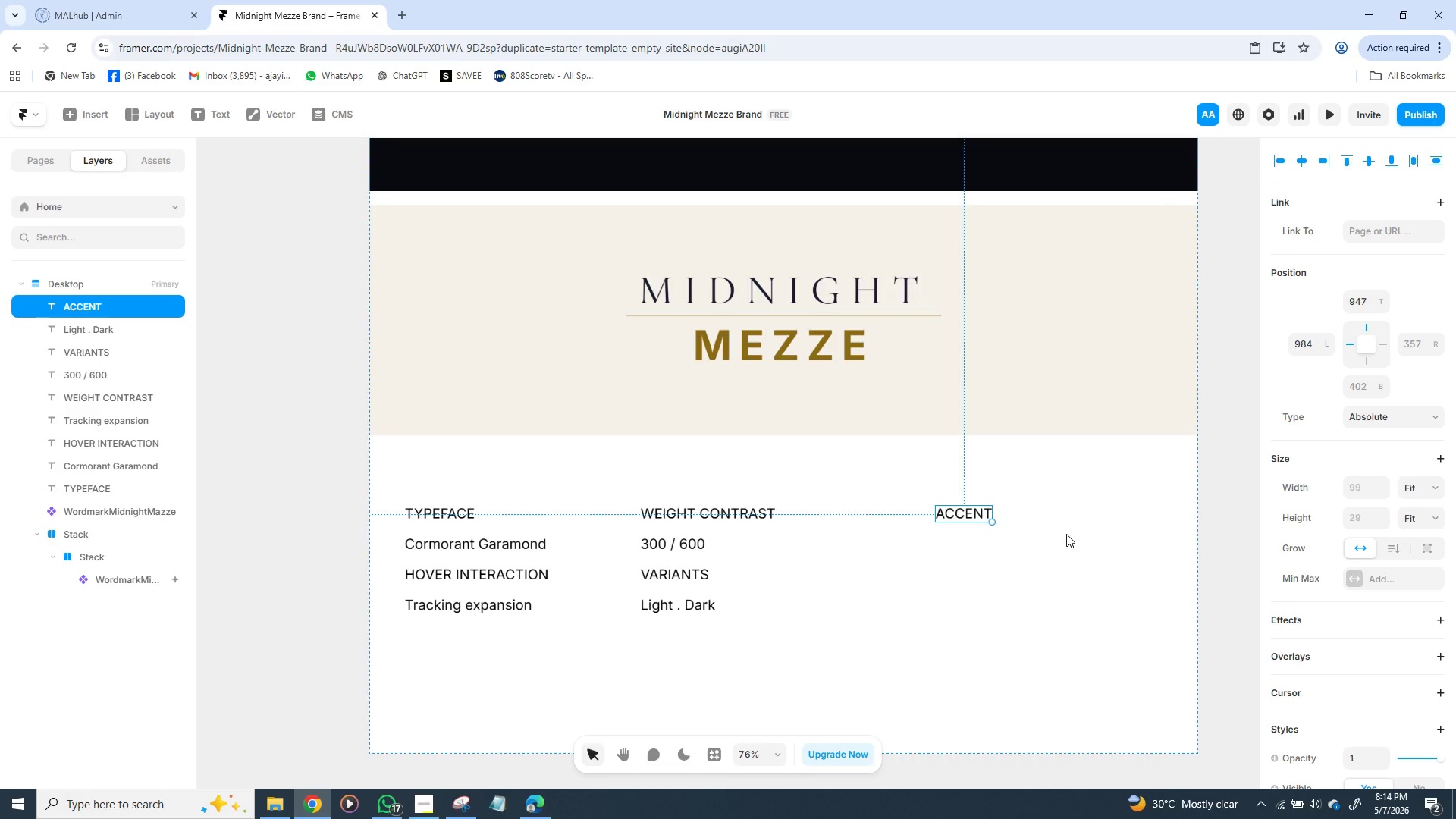 
key(Control+D)
 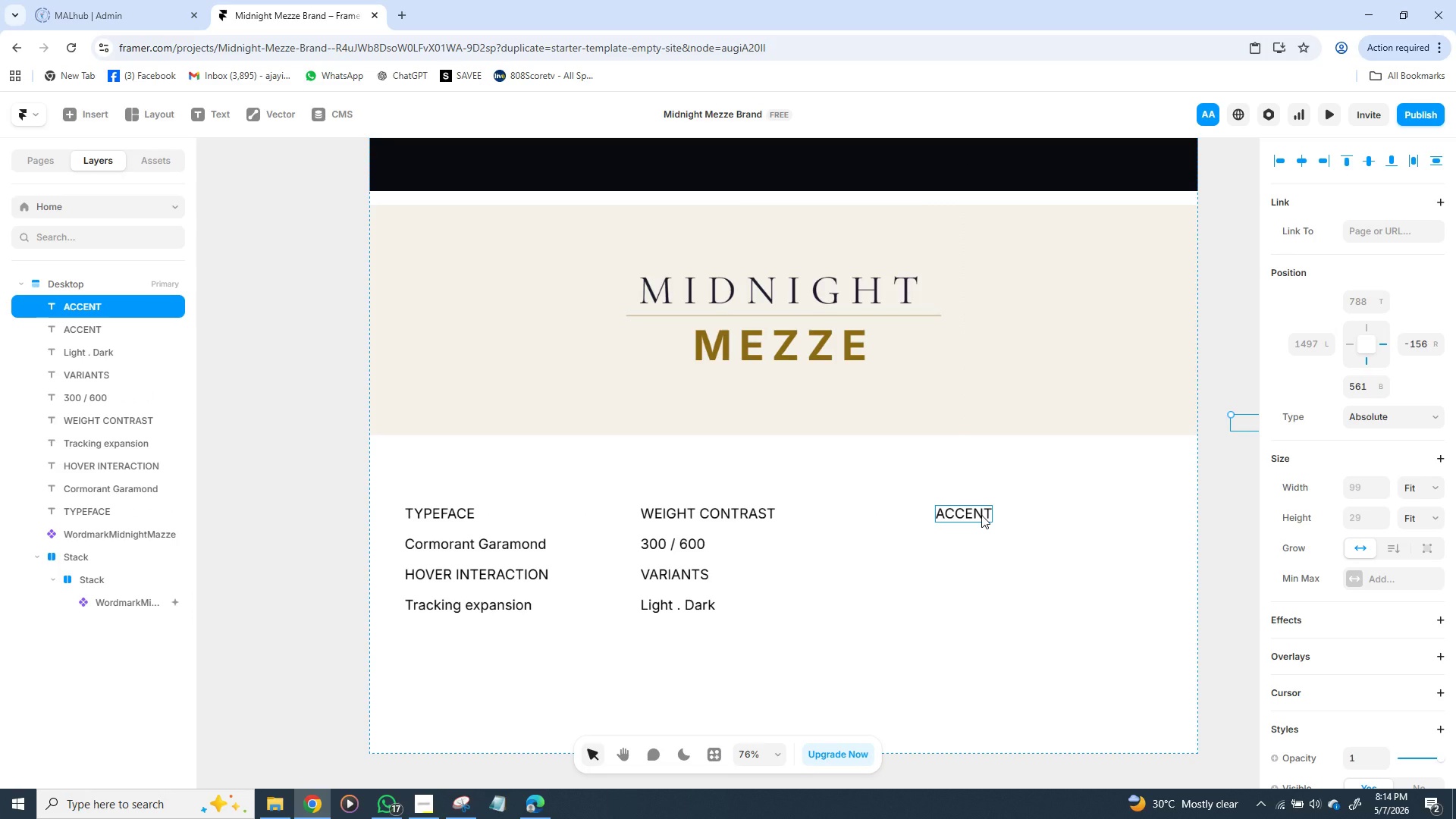 
left_click([981, 515])
 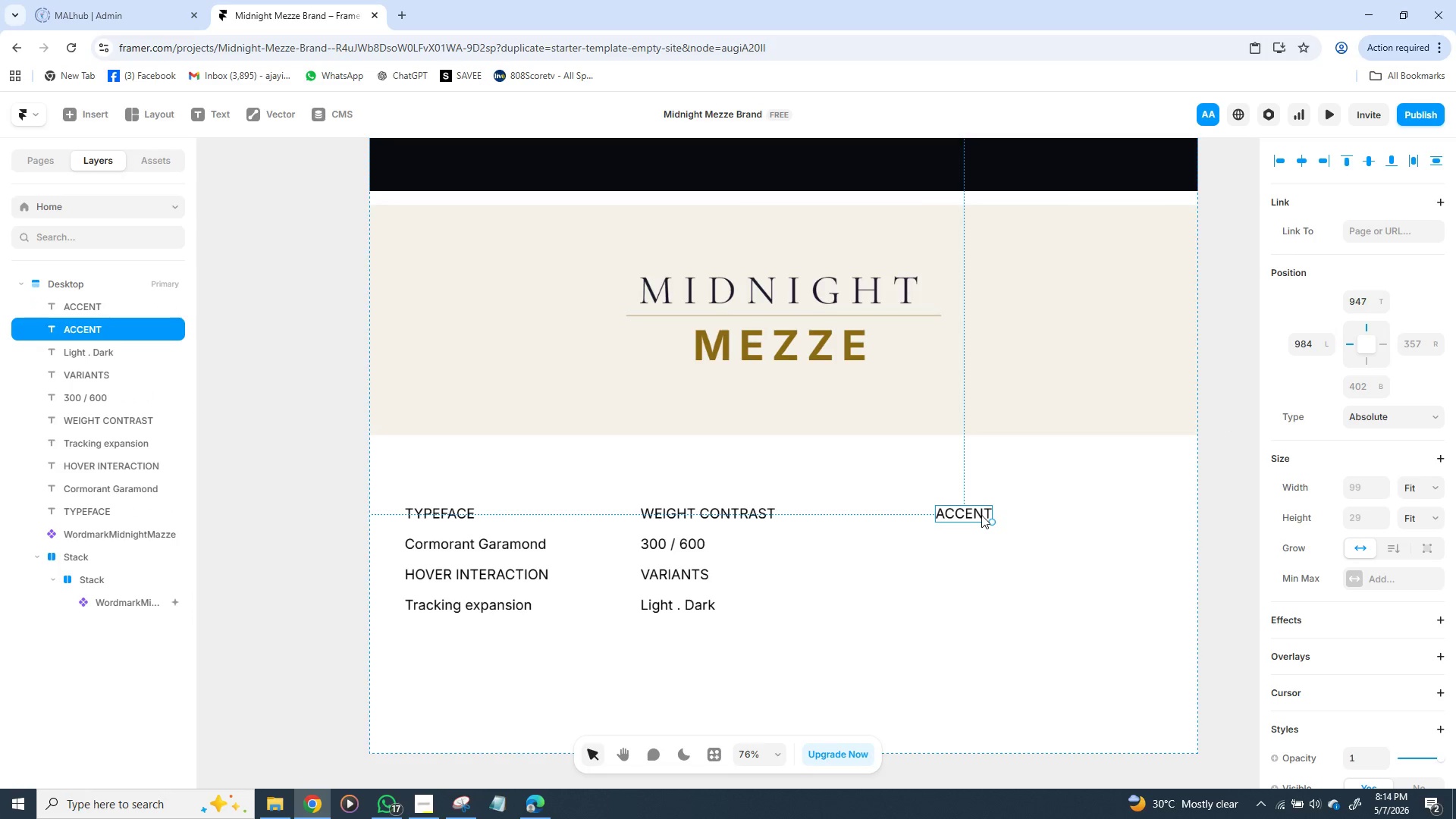 
key(Control+D)
 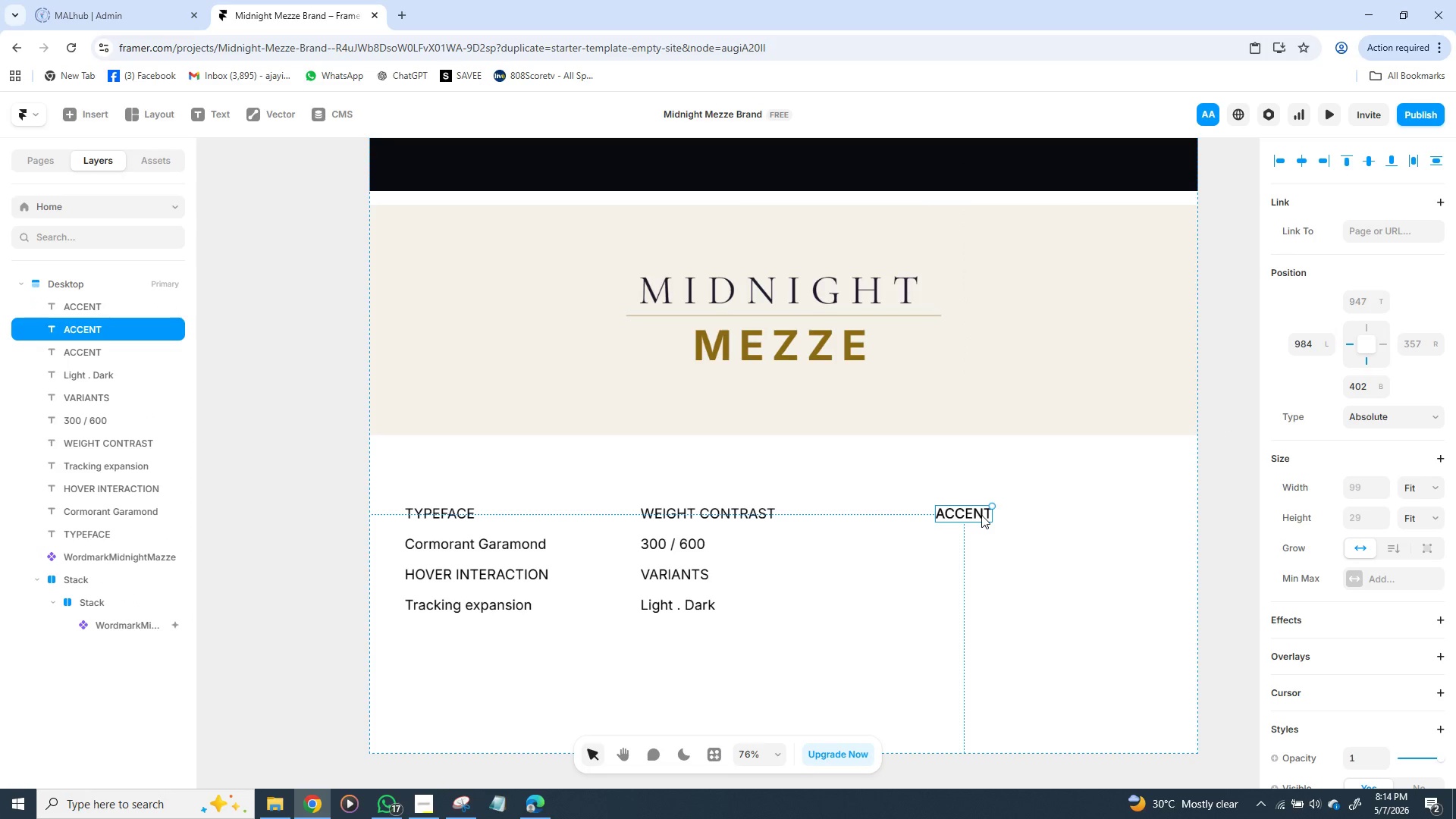 
left_click_drag(start_coordinate=[981, 515], to_coordinate=[982, 543])
 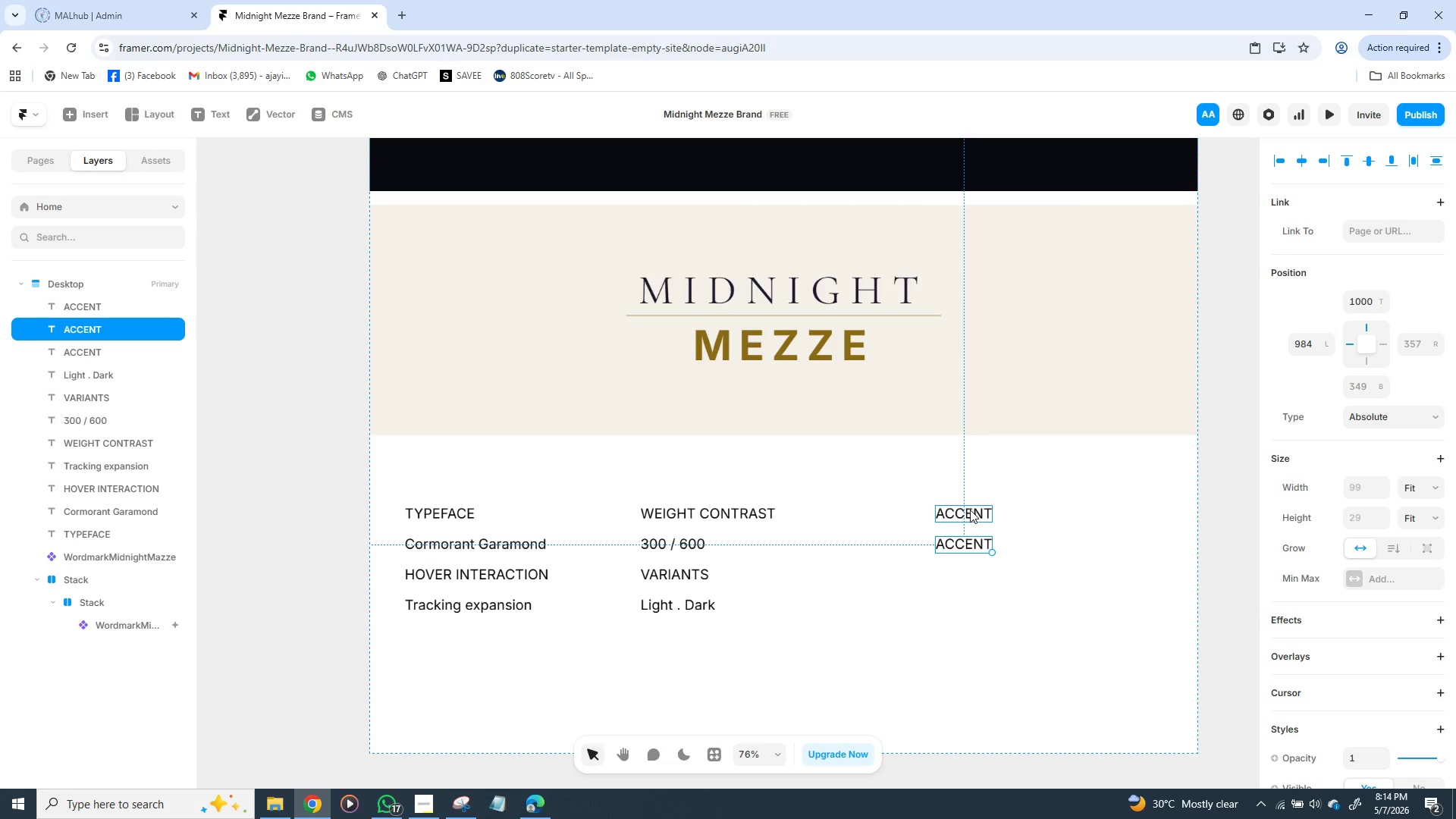 
left_click_drag(start_coordinate=[970, 510], to_coordinate=[978, 511])
 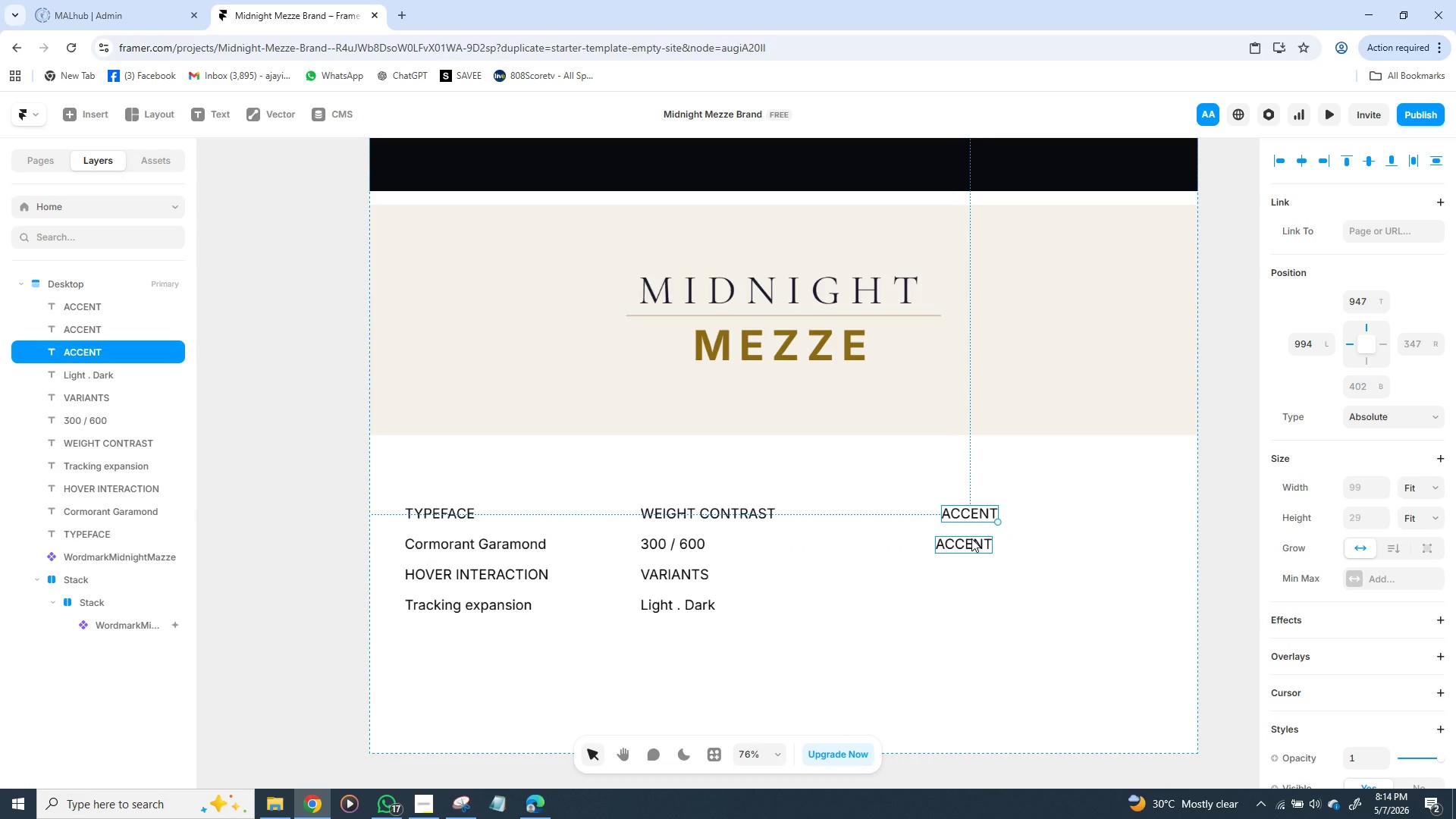 
left_click_drag(start_coordinate=[971, 538], to_coordinate=[977, 538])
 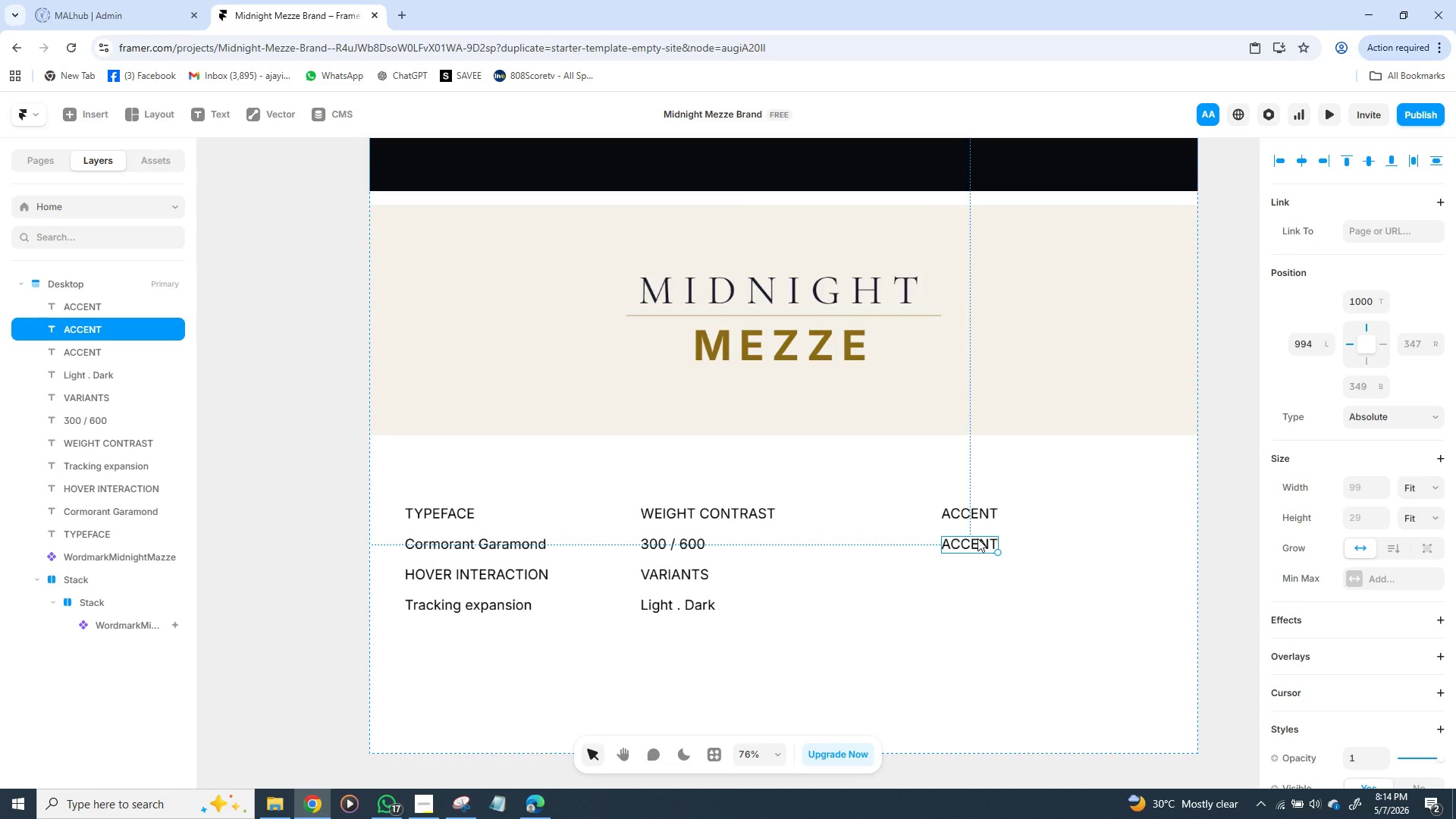 
double_click([977, 538])
 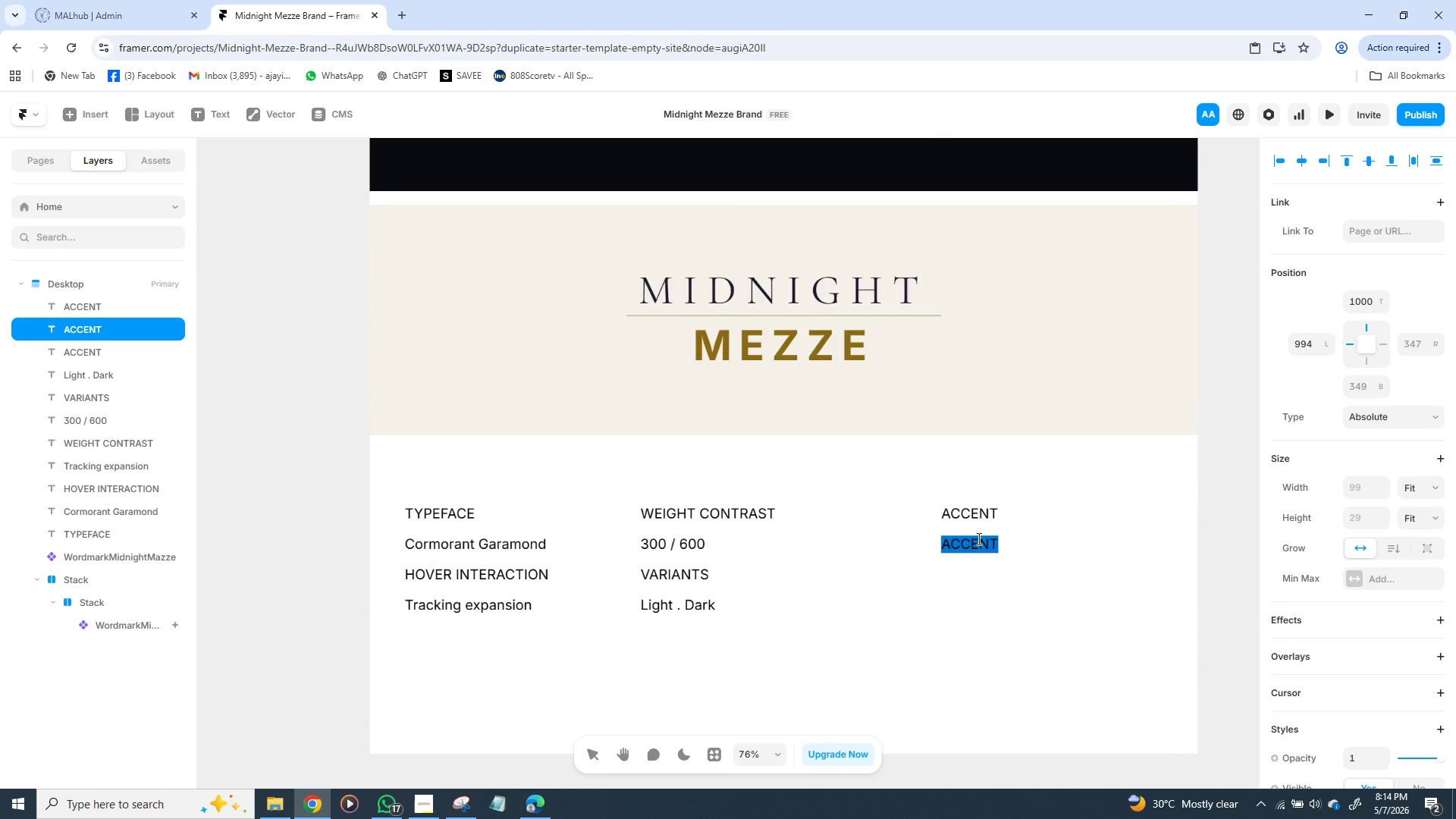 
triple_click([977, 538])
 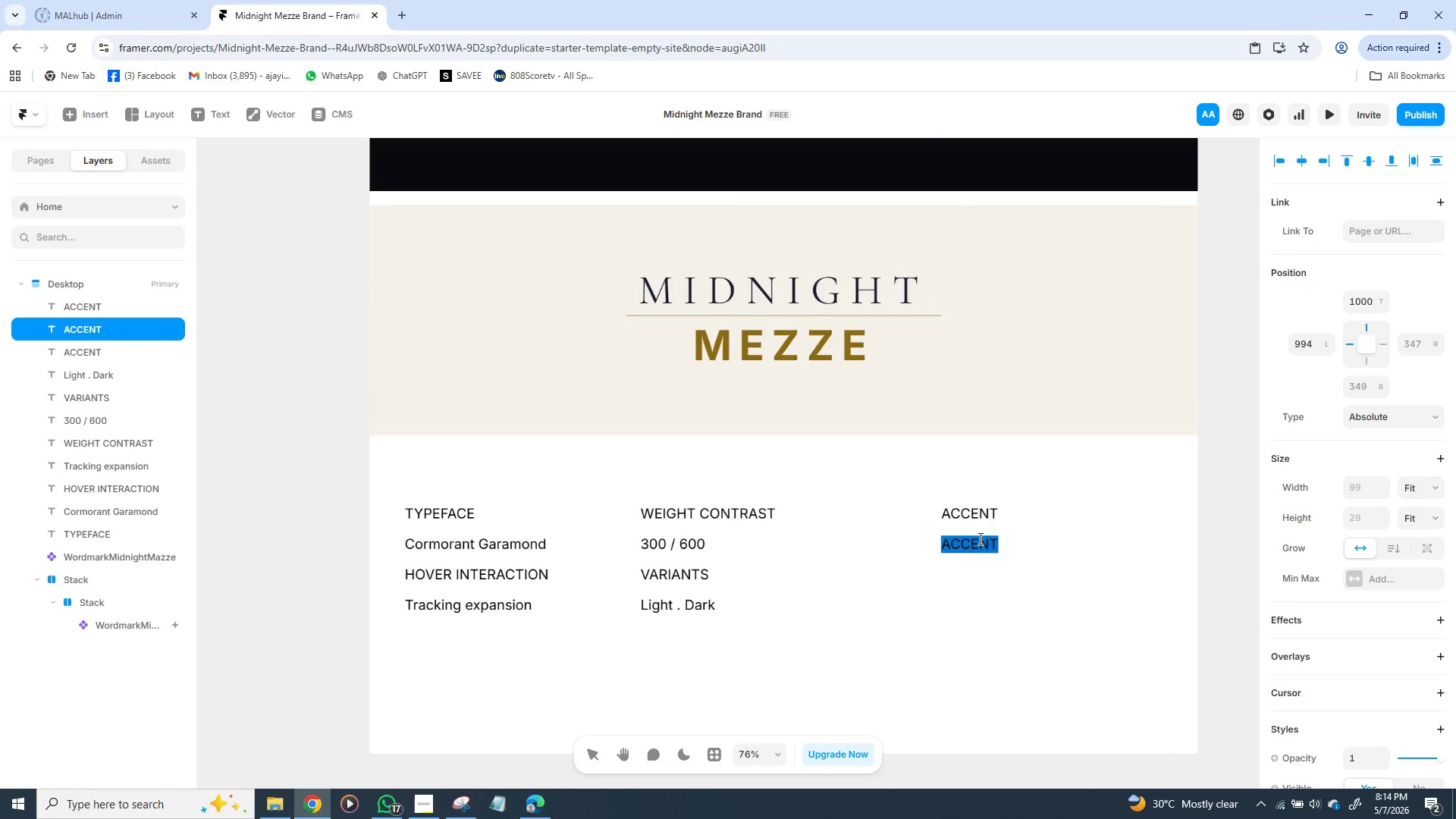 
hold_key(key=ShiftLeft, duration=1.53)
 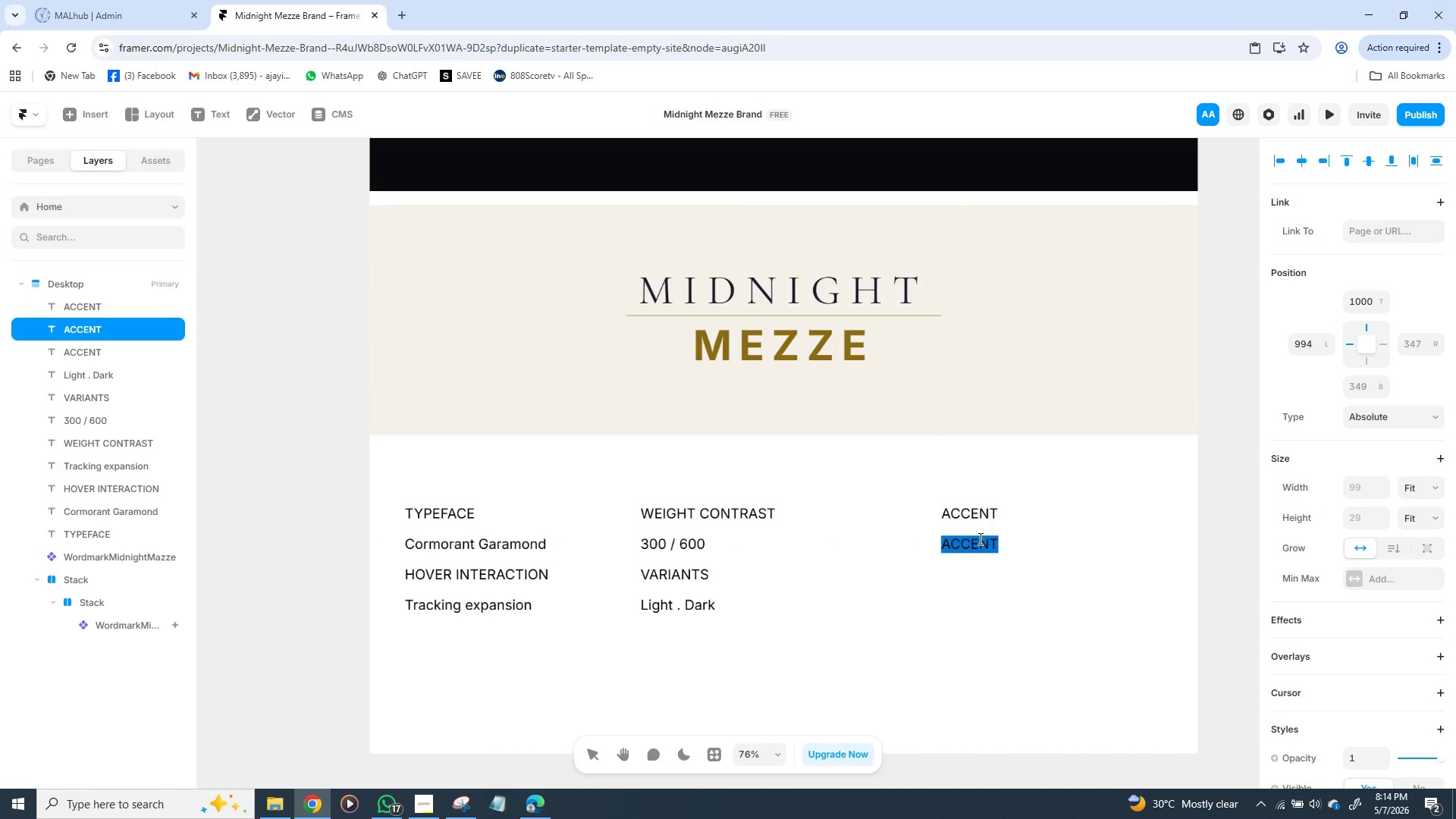 
type(#CAA9)
key(Backspace)
key(Backspace)
key(Backspace)
type(9)
 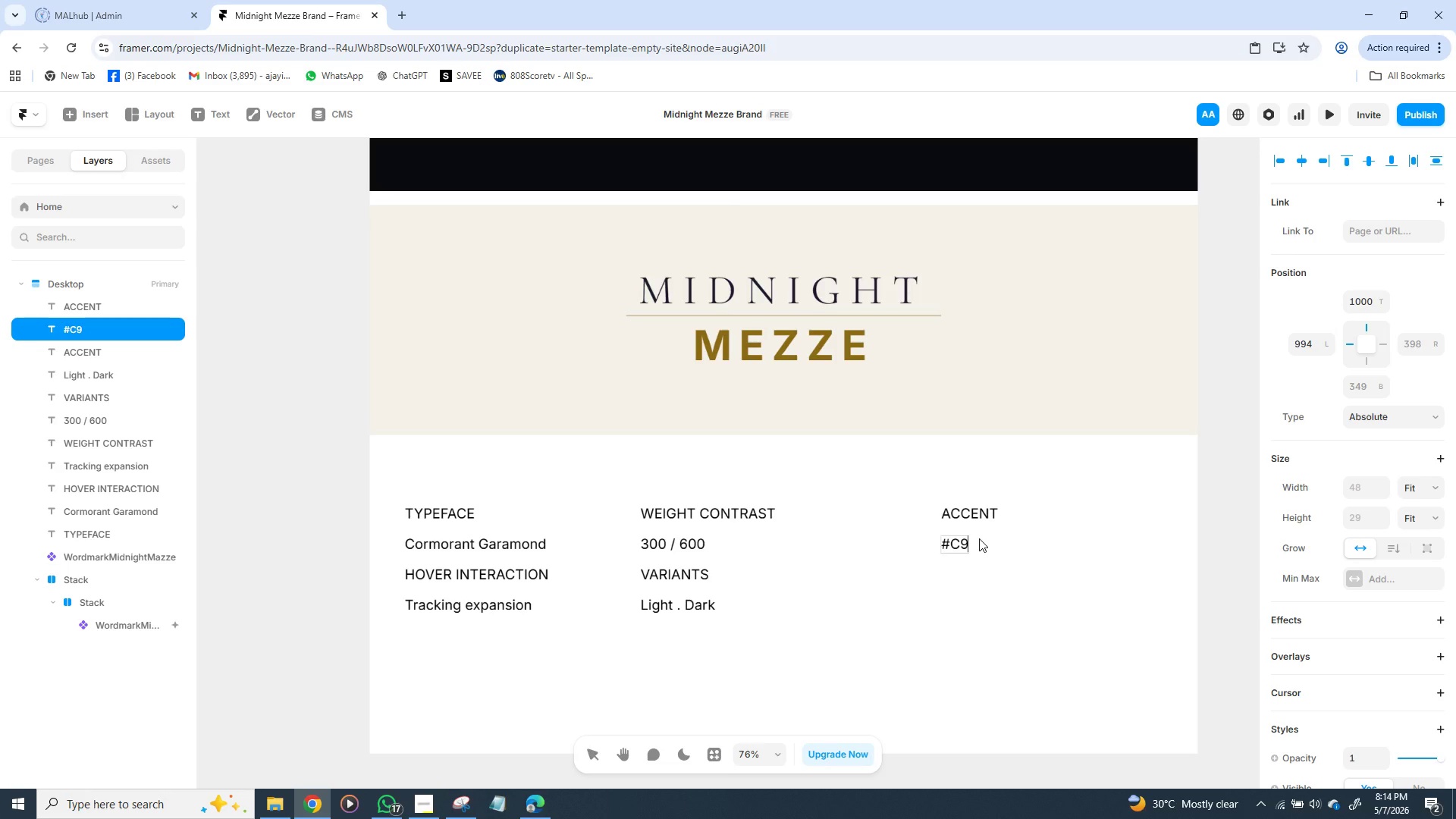 
type(A9)
 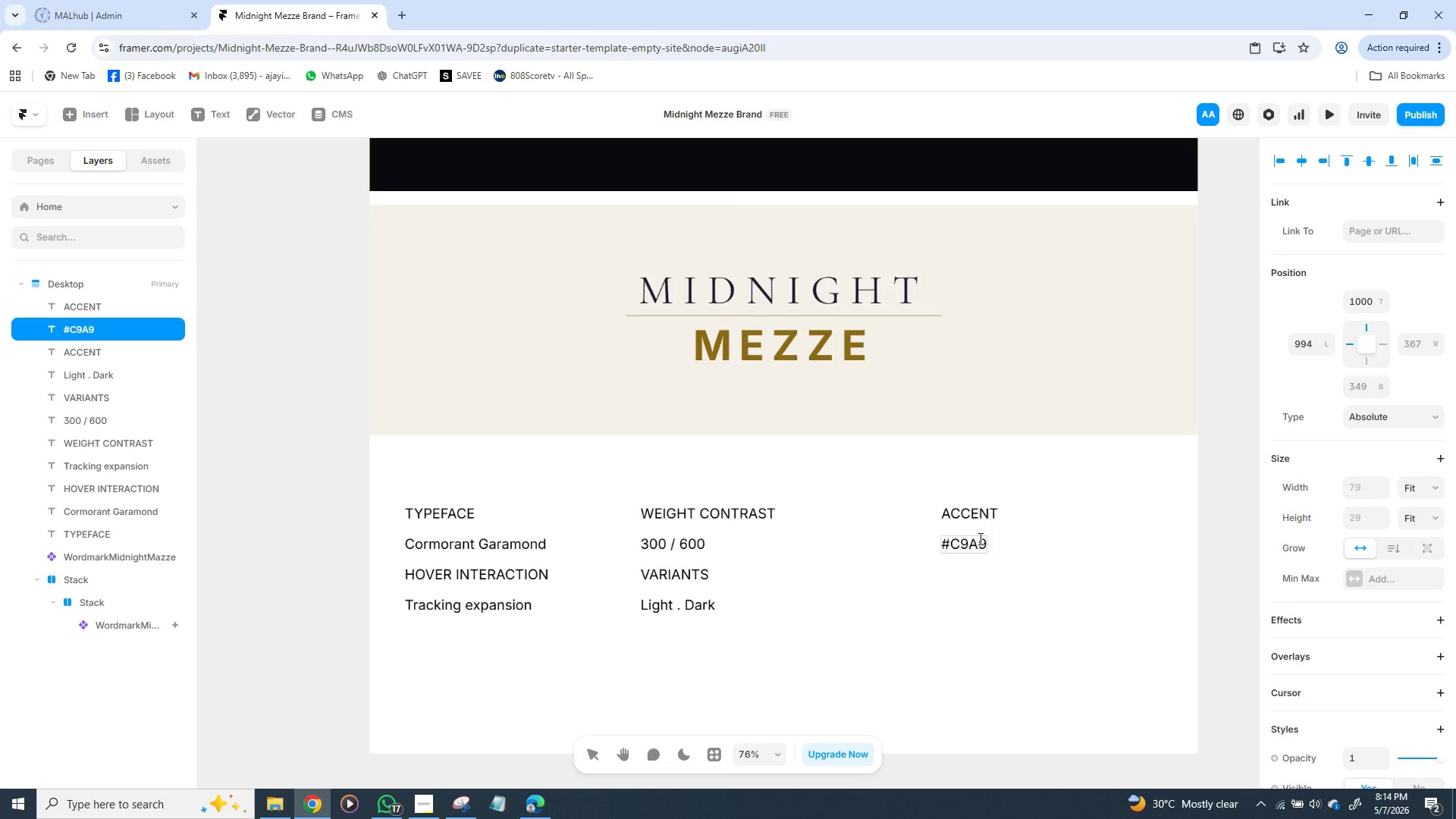 
type(6E)
 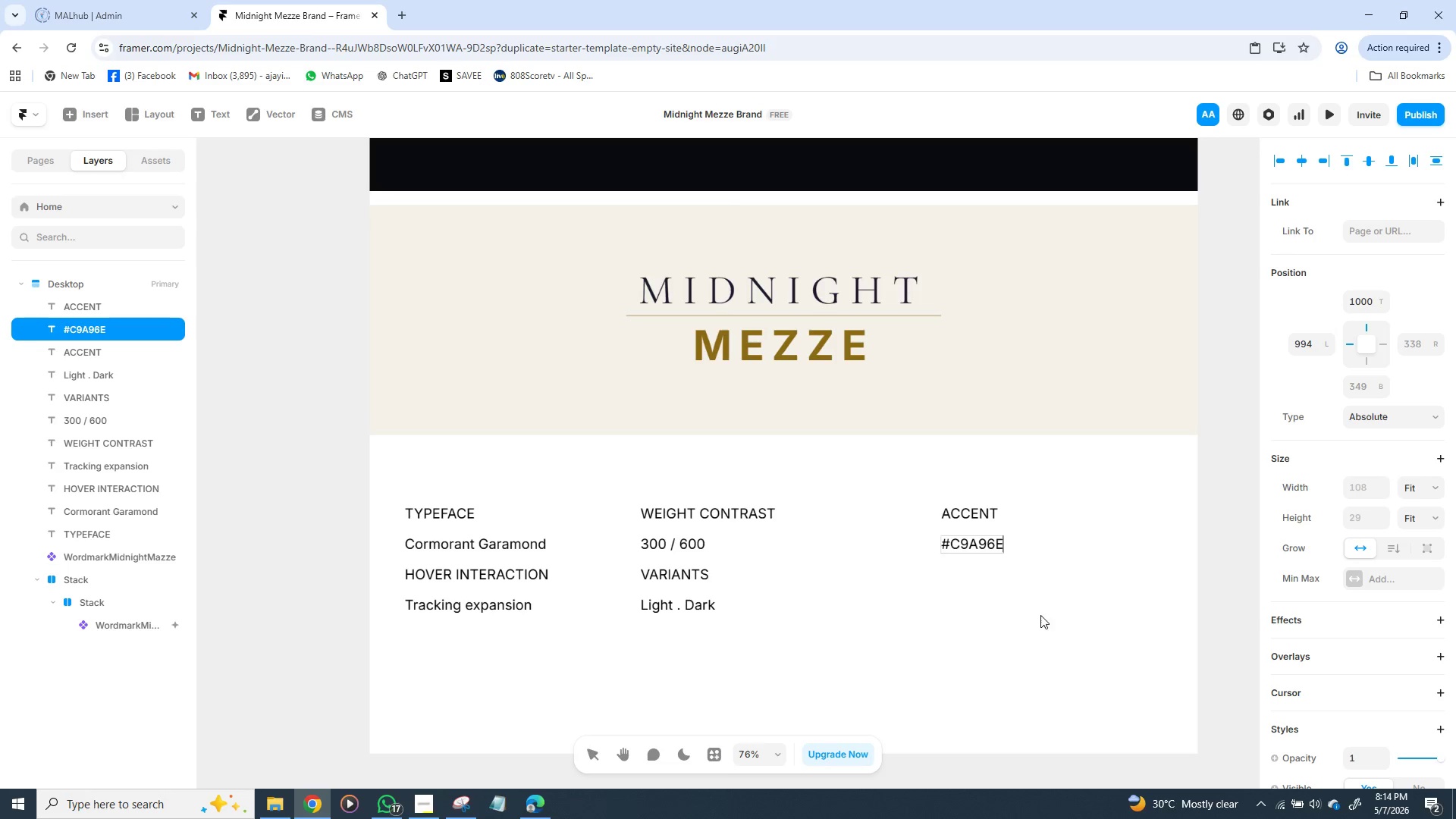 
left_click([1040, 618])
 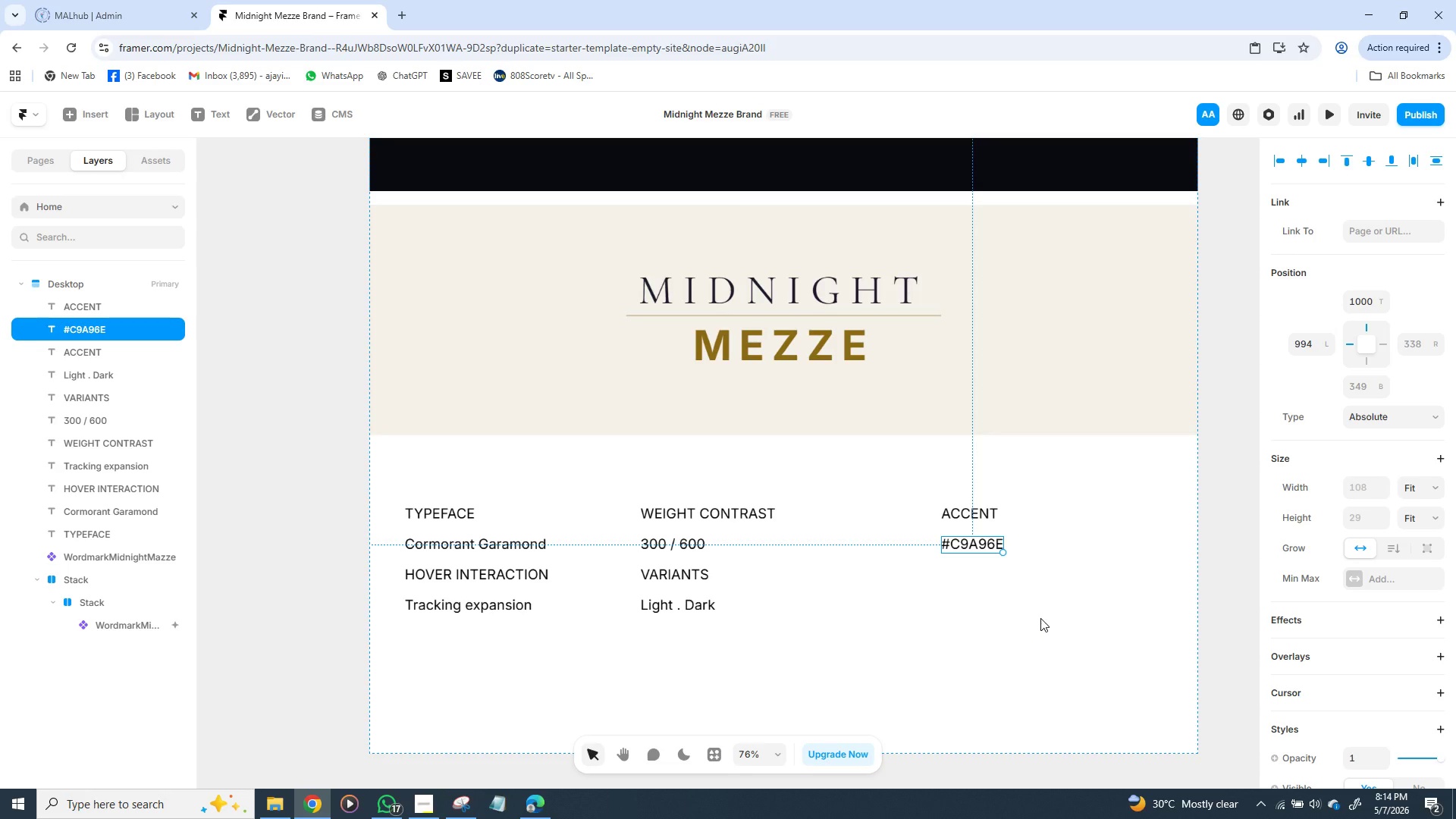 
left_click([1040, 618])
 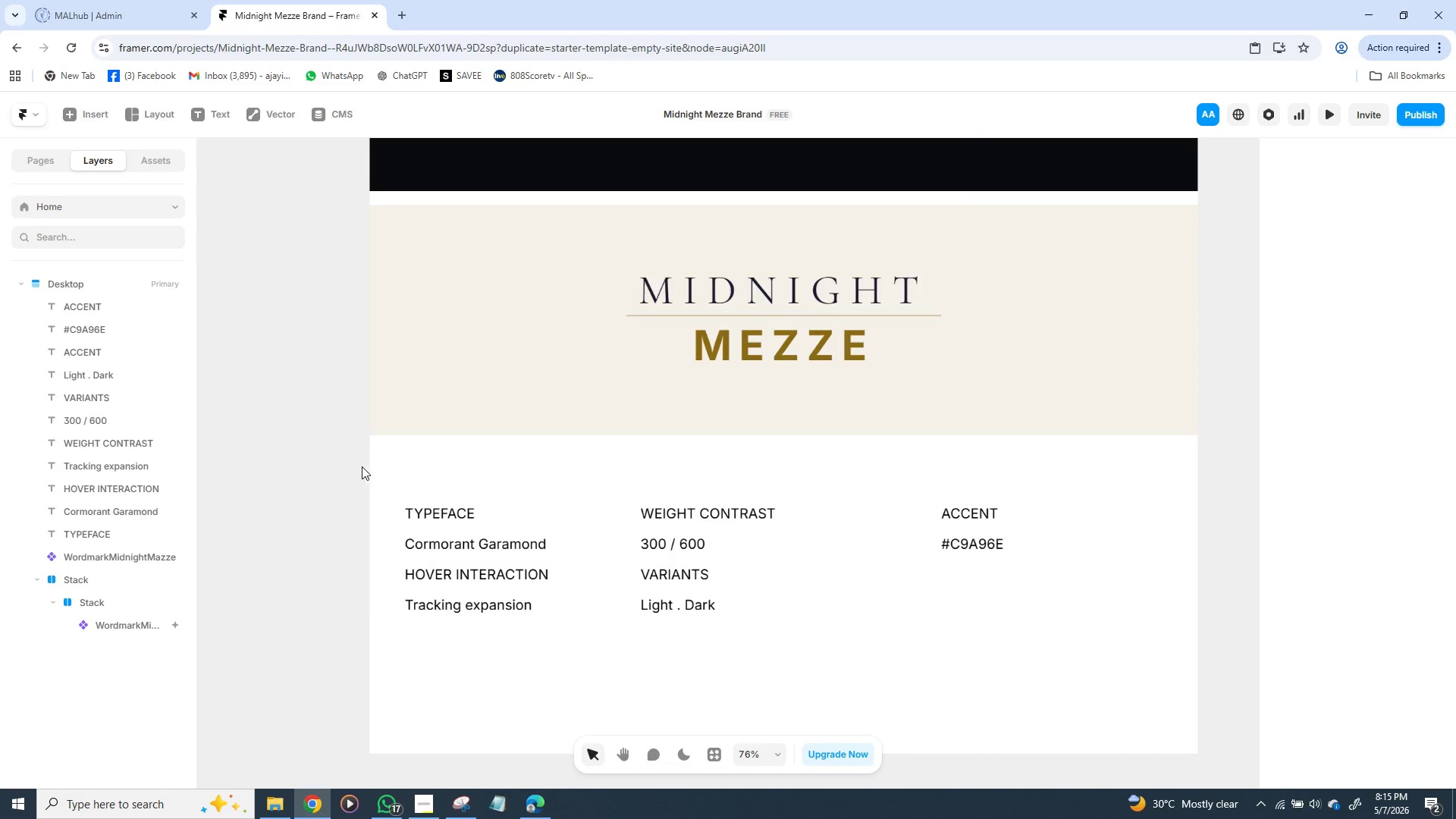 
wait(6.25)
 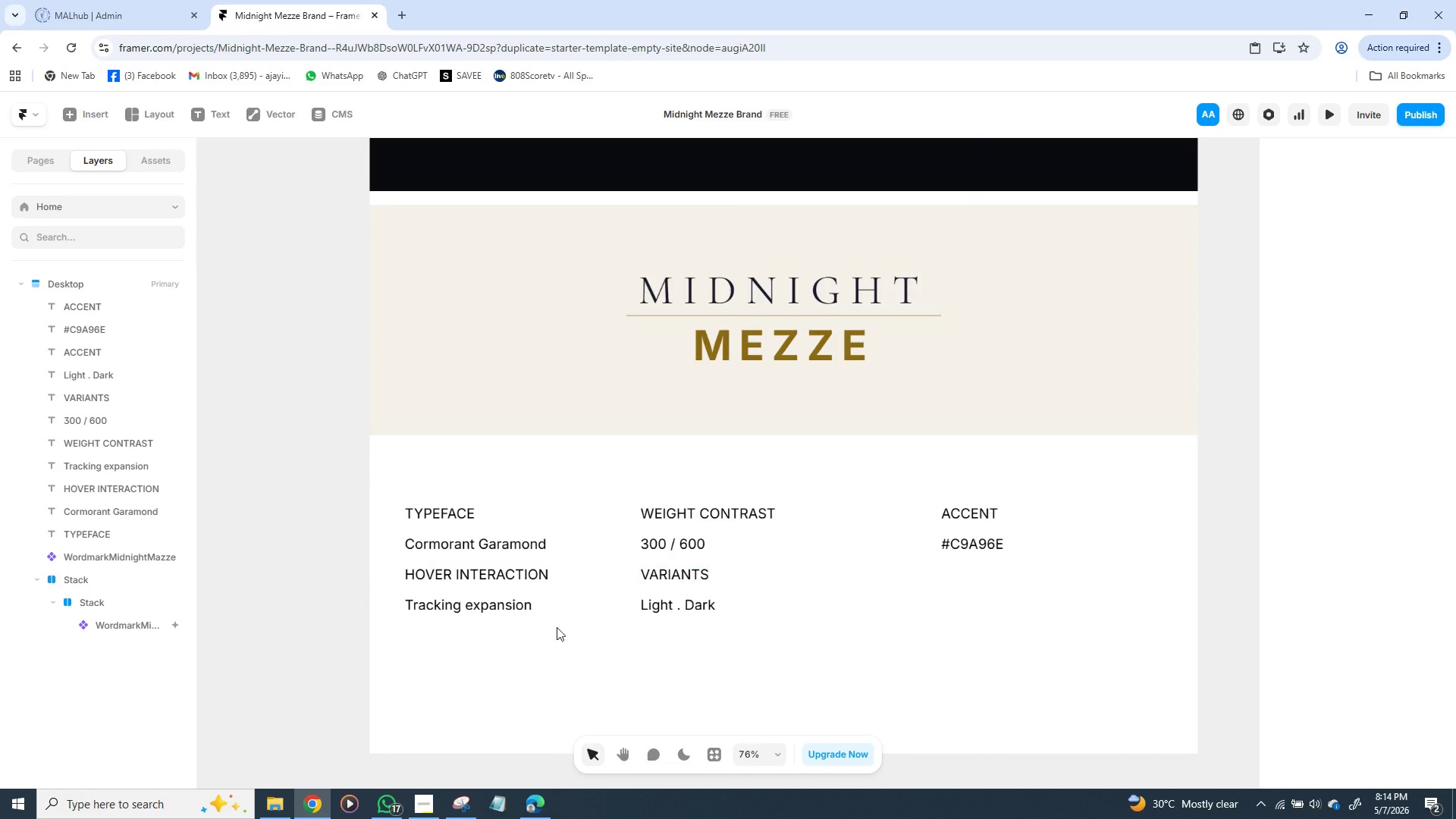 
key(F)
 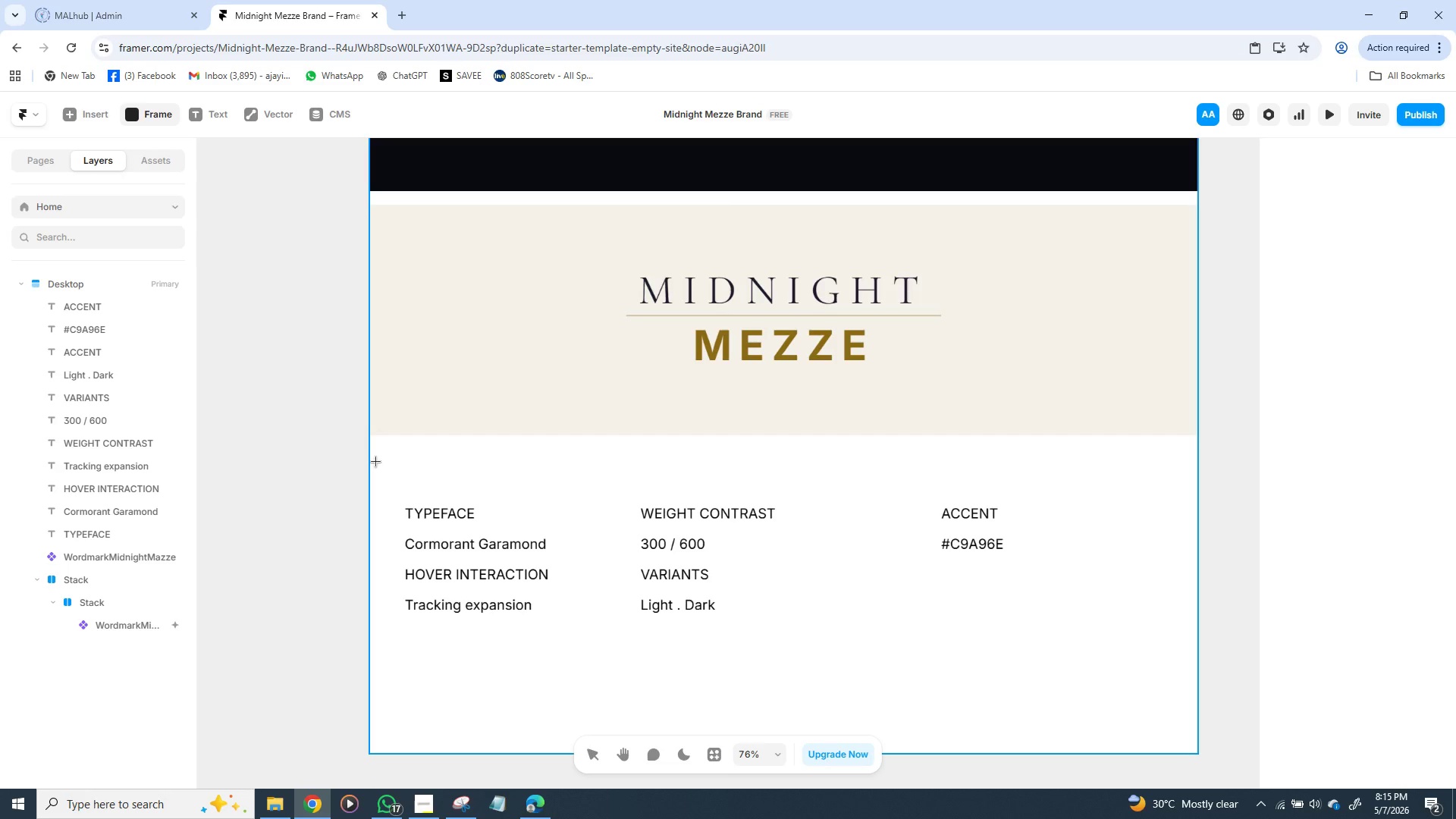 
left_click_drag(start_coordinate=[371, 461], to_coordinate=[1197, 644])
 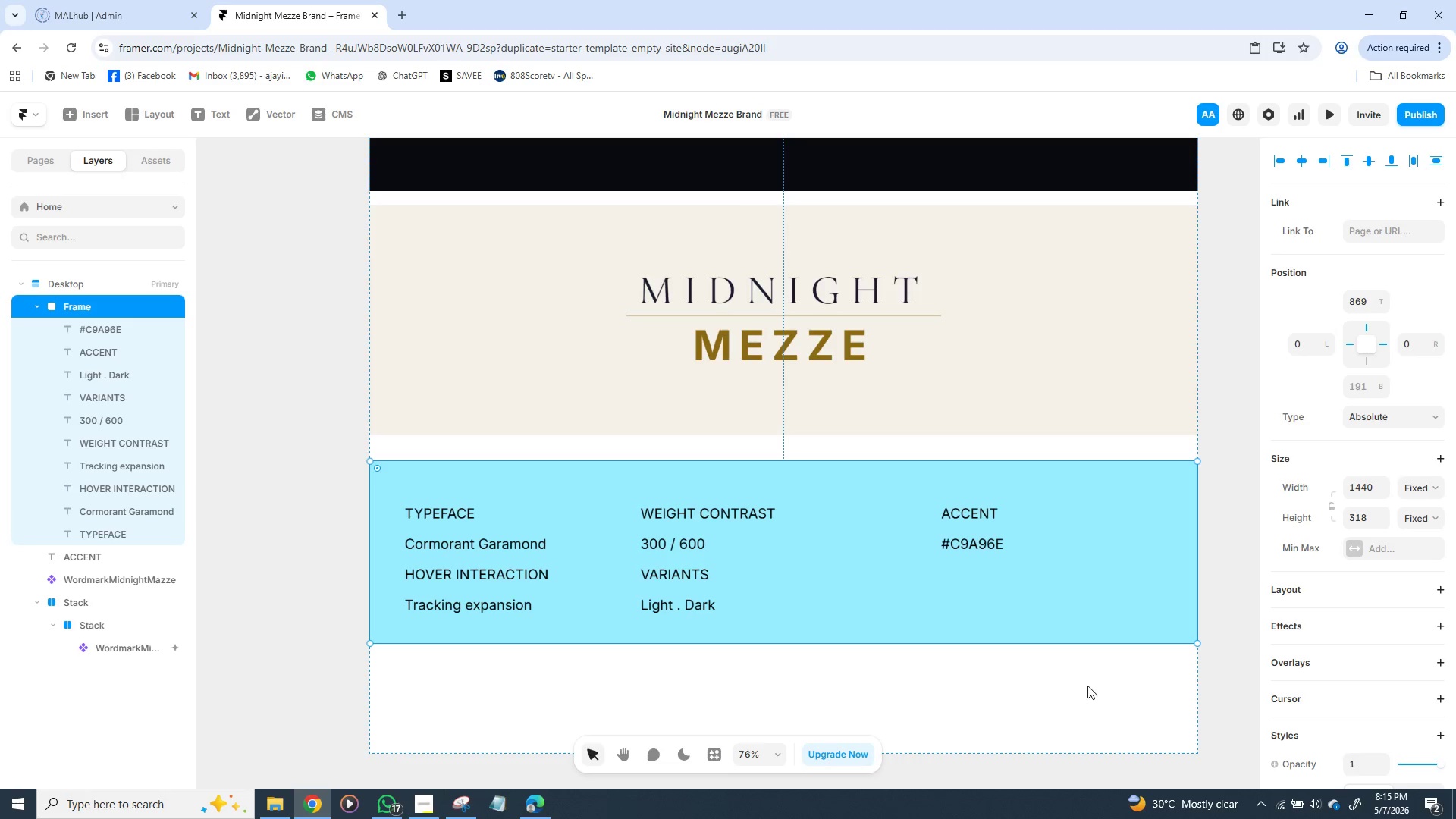 
left_click([1084, 692])
 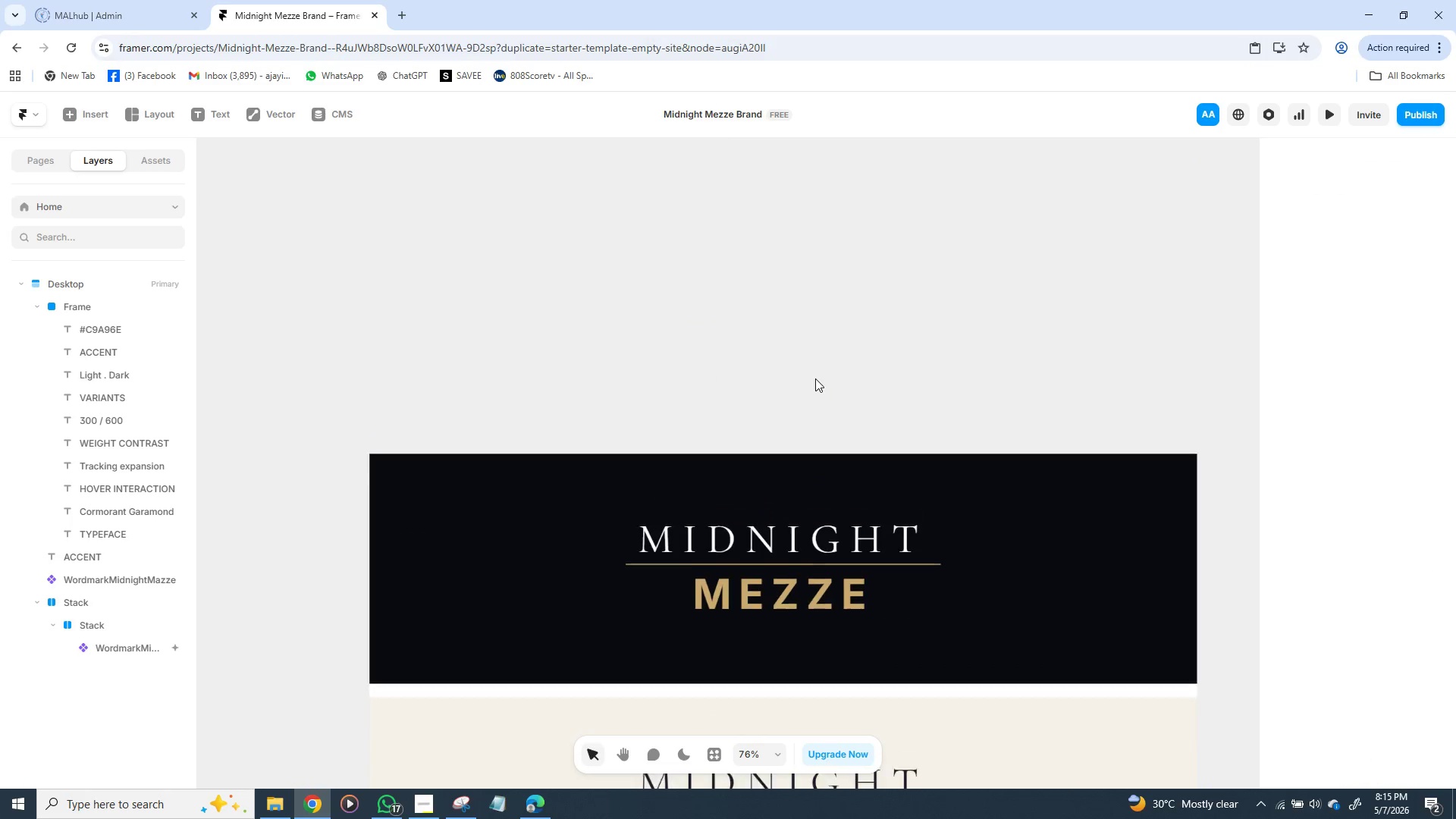 
left_click([682, 462])
 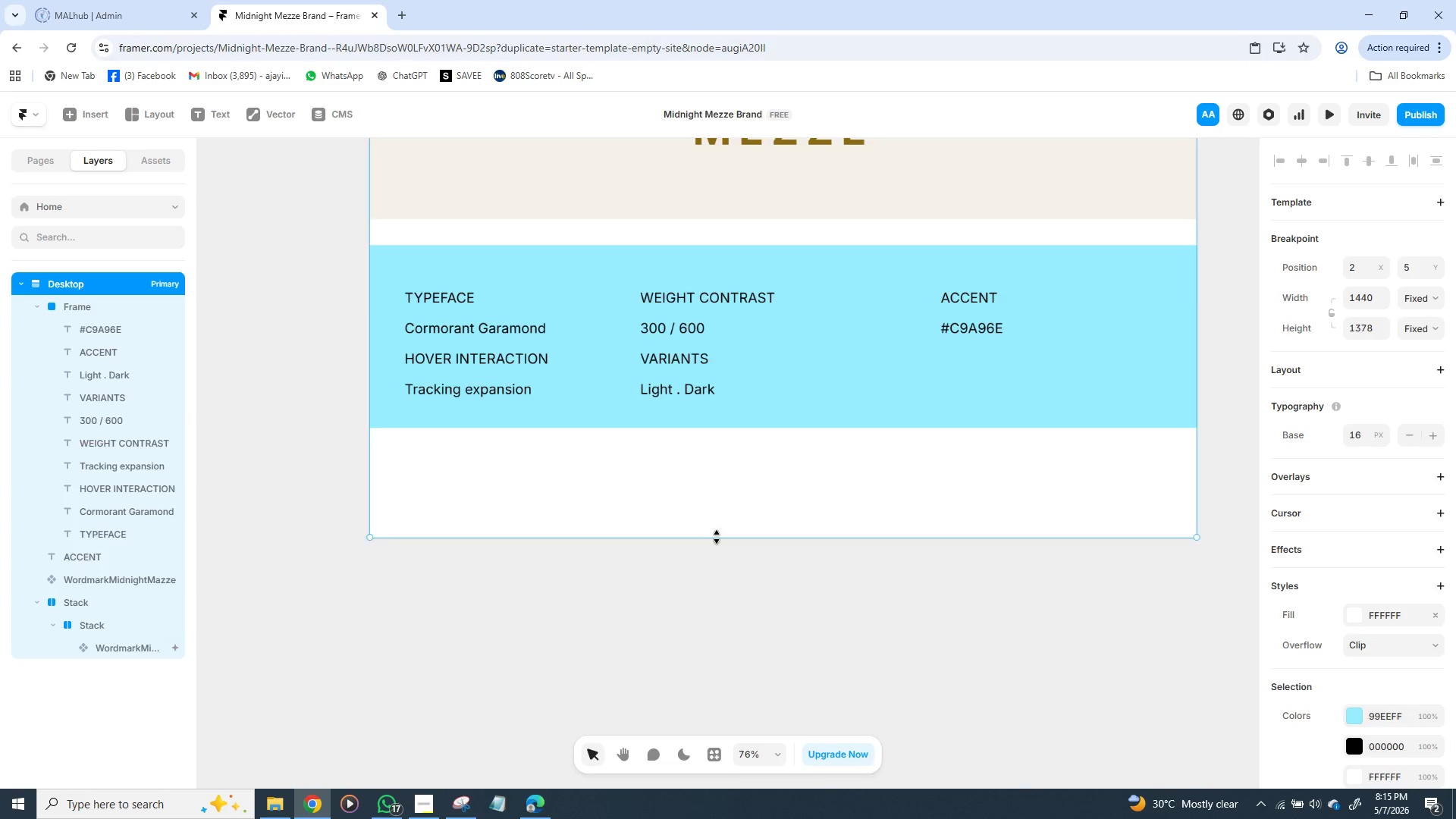 
left_click_drag(start_coordinate=[723, 539], to_coordinate=[752, 435])
 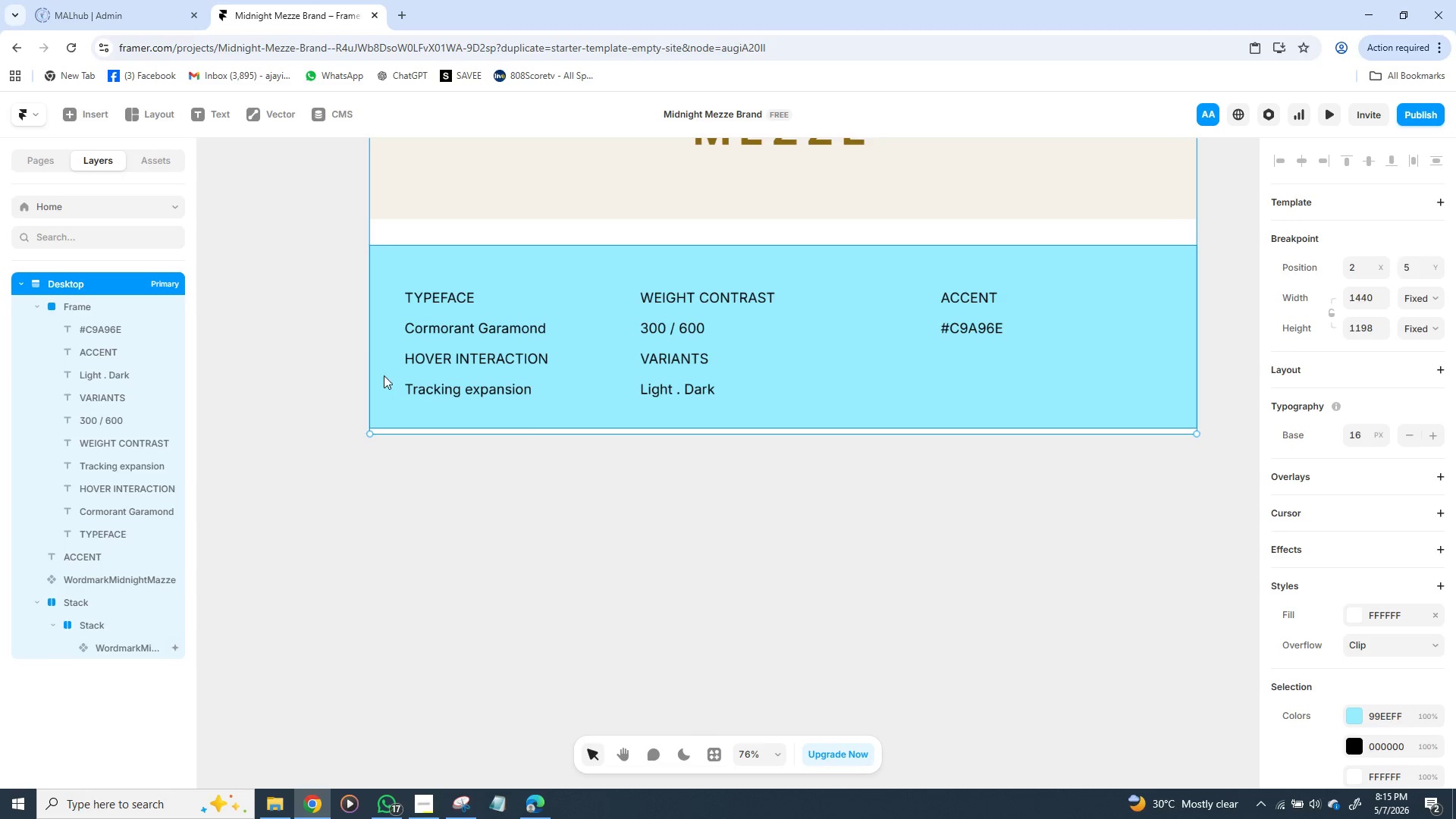 
left_click([384, 337])
 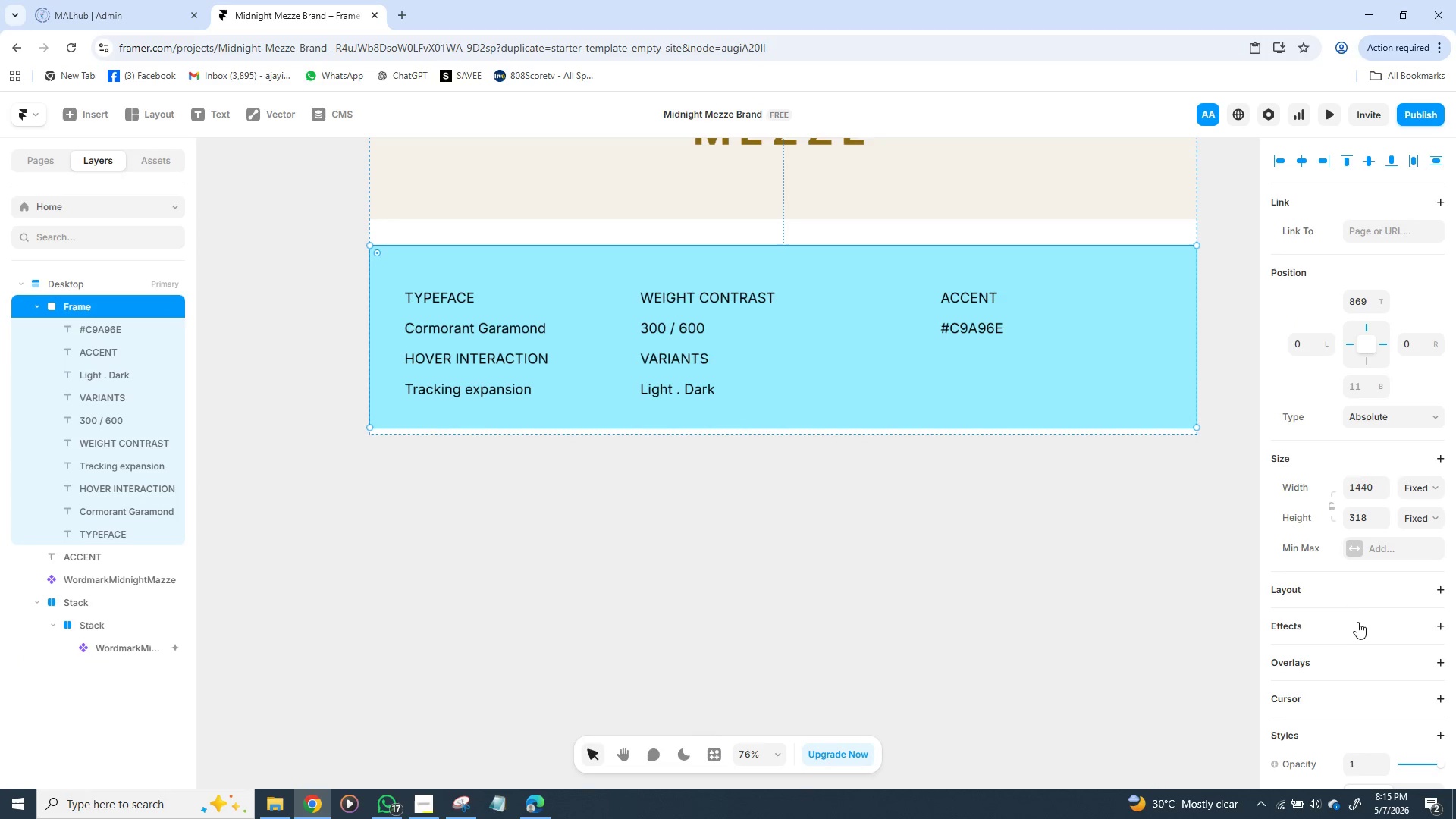 
scroll: coordinate [1360, 582], scroll_direction: up, amount: 4.0
 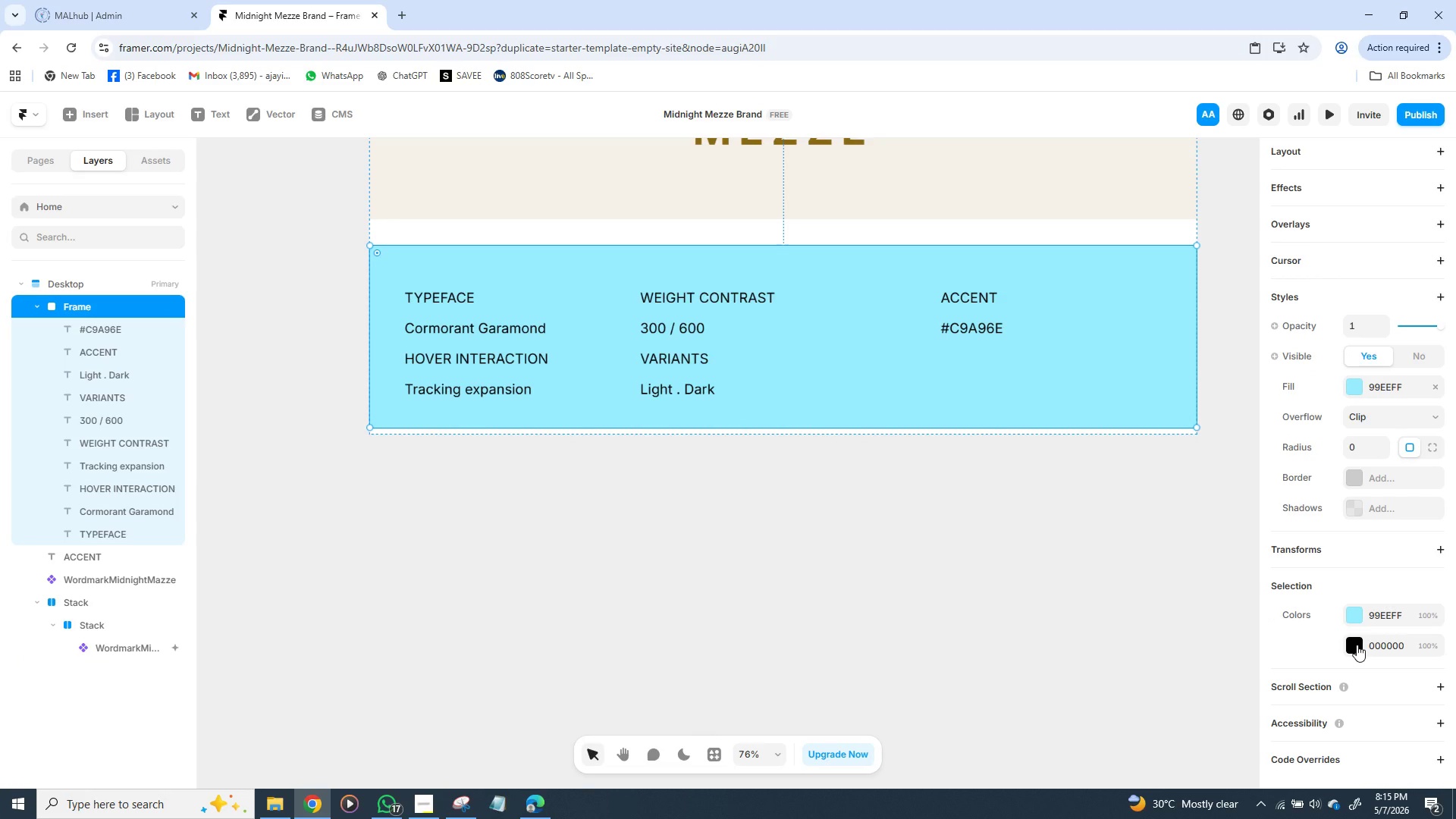 
wait(5.55)
 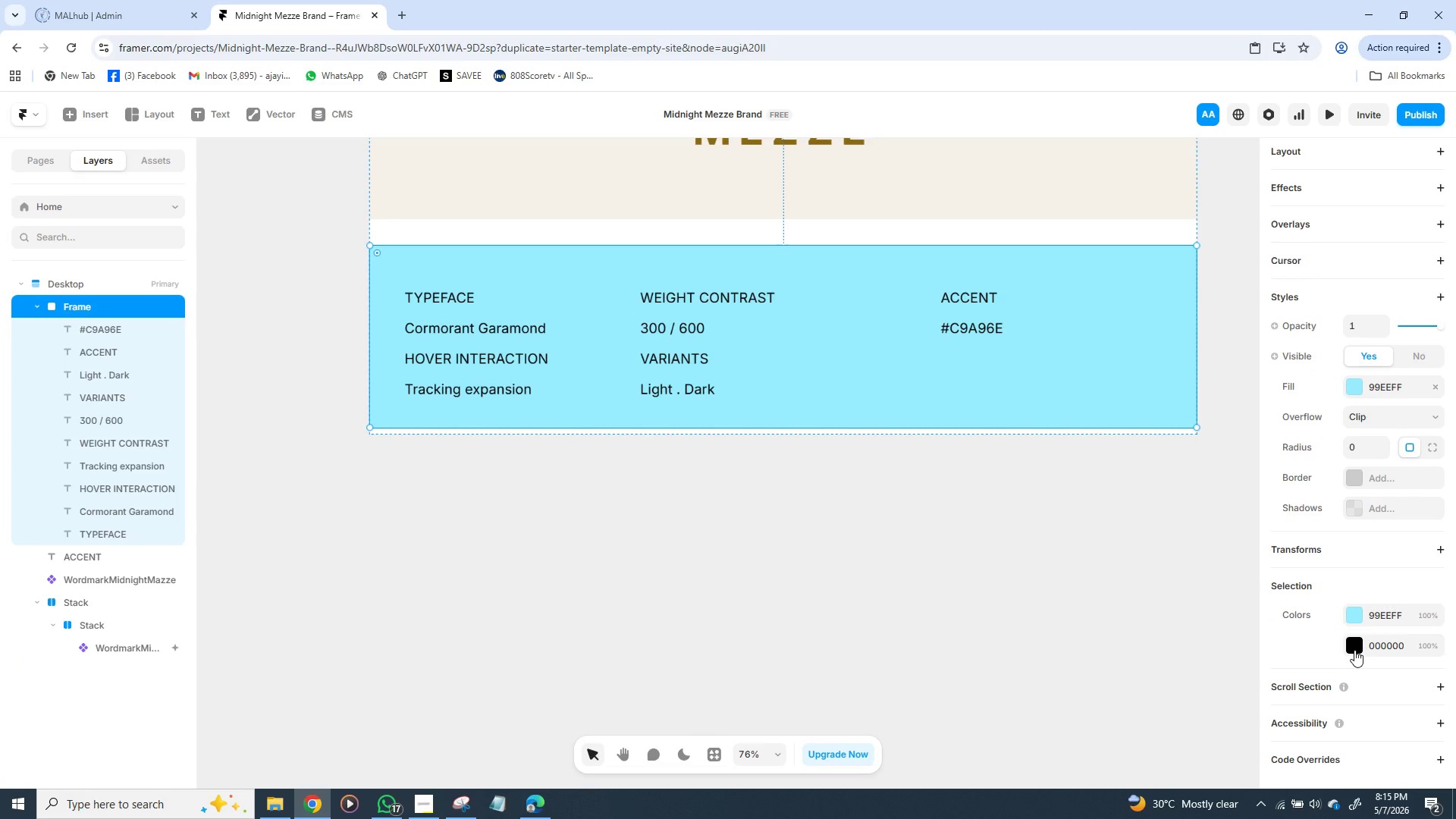 
left_click([1357, 645])
 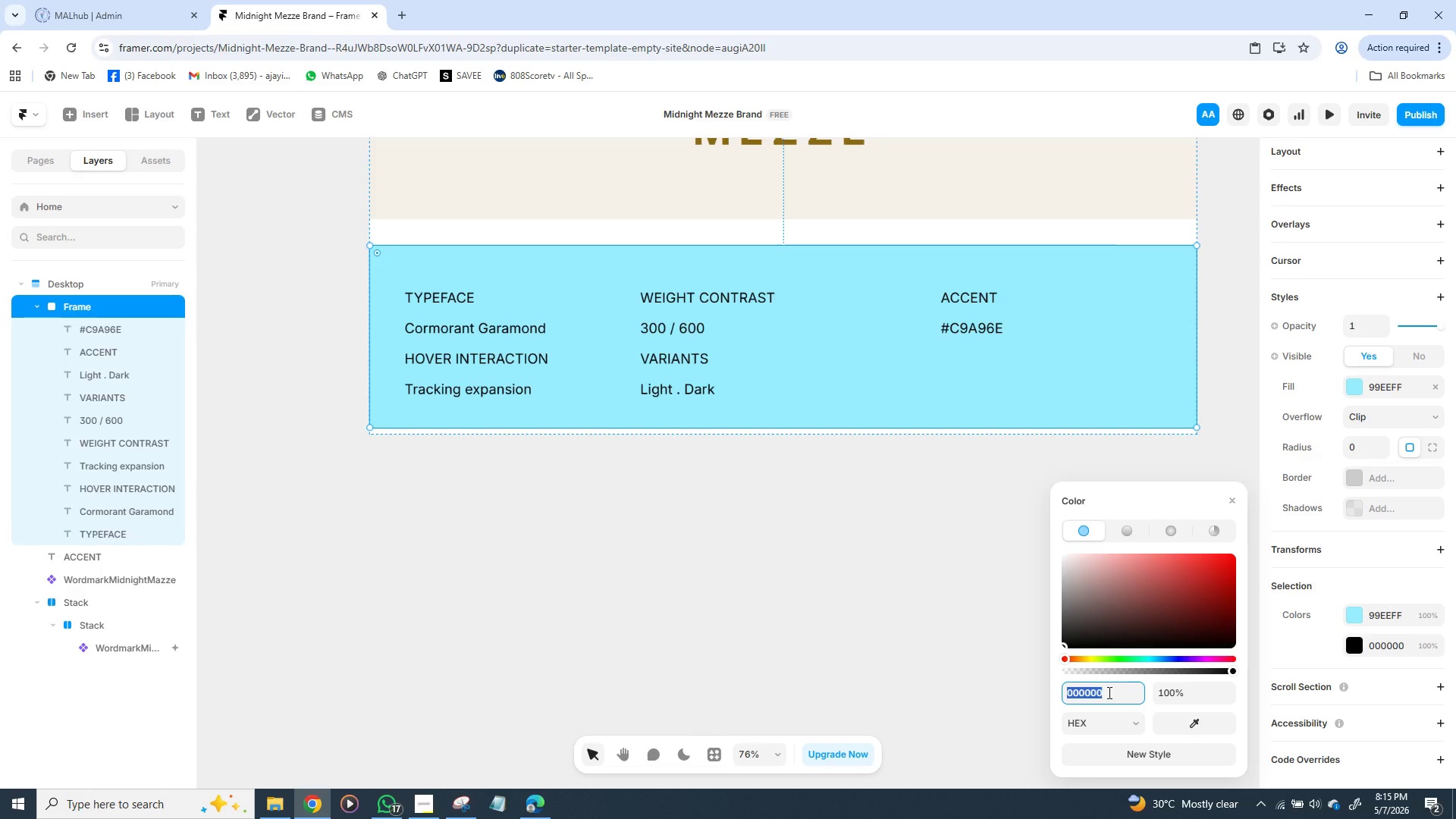 
key(Enter)
 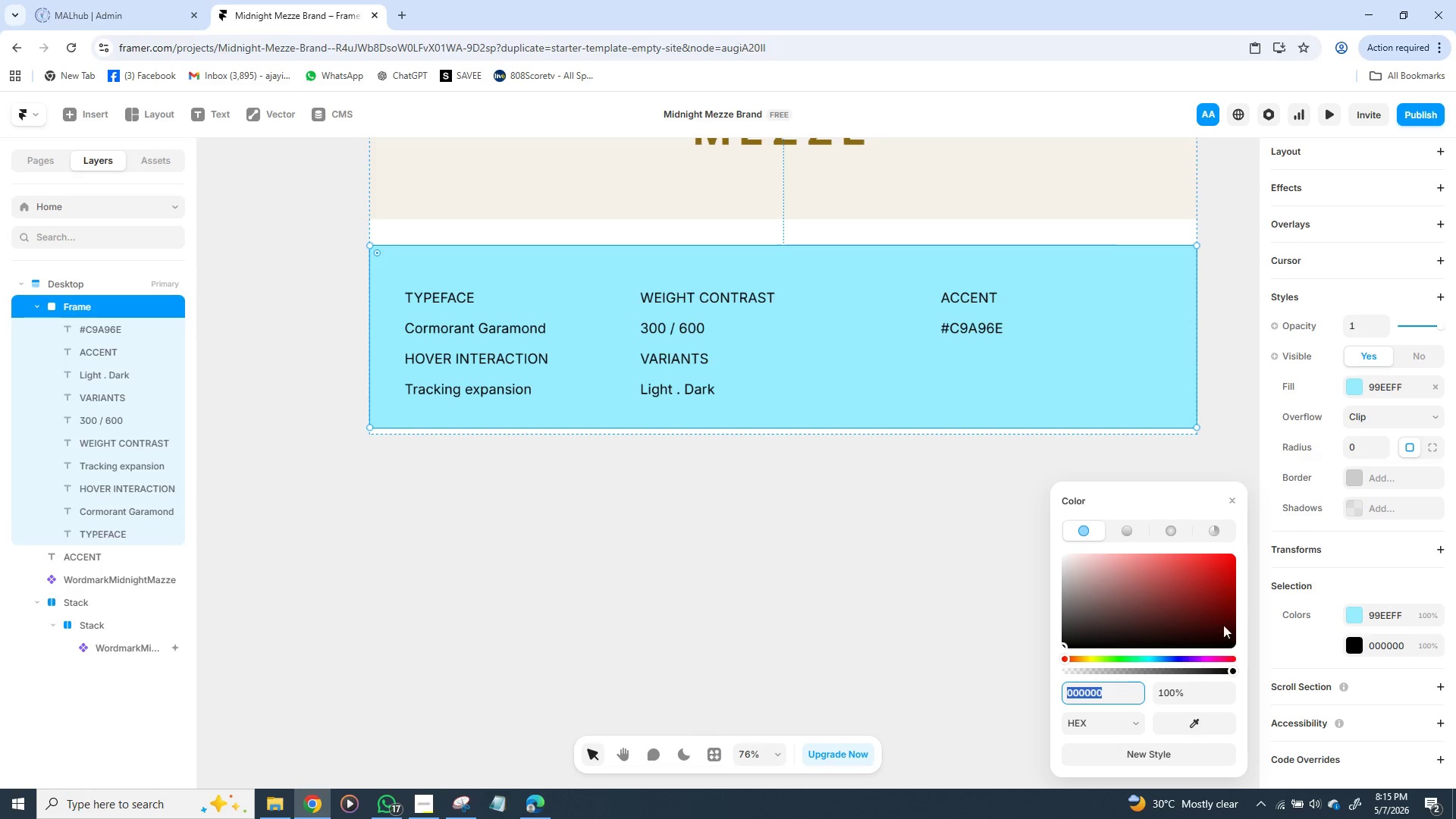 
wait(5.36)
 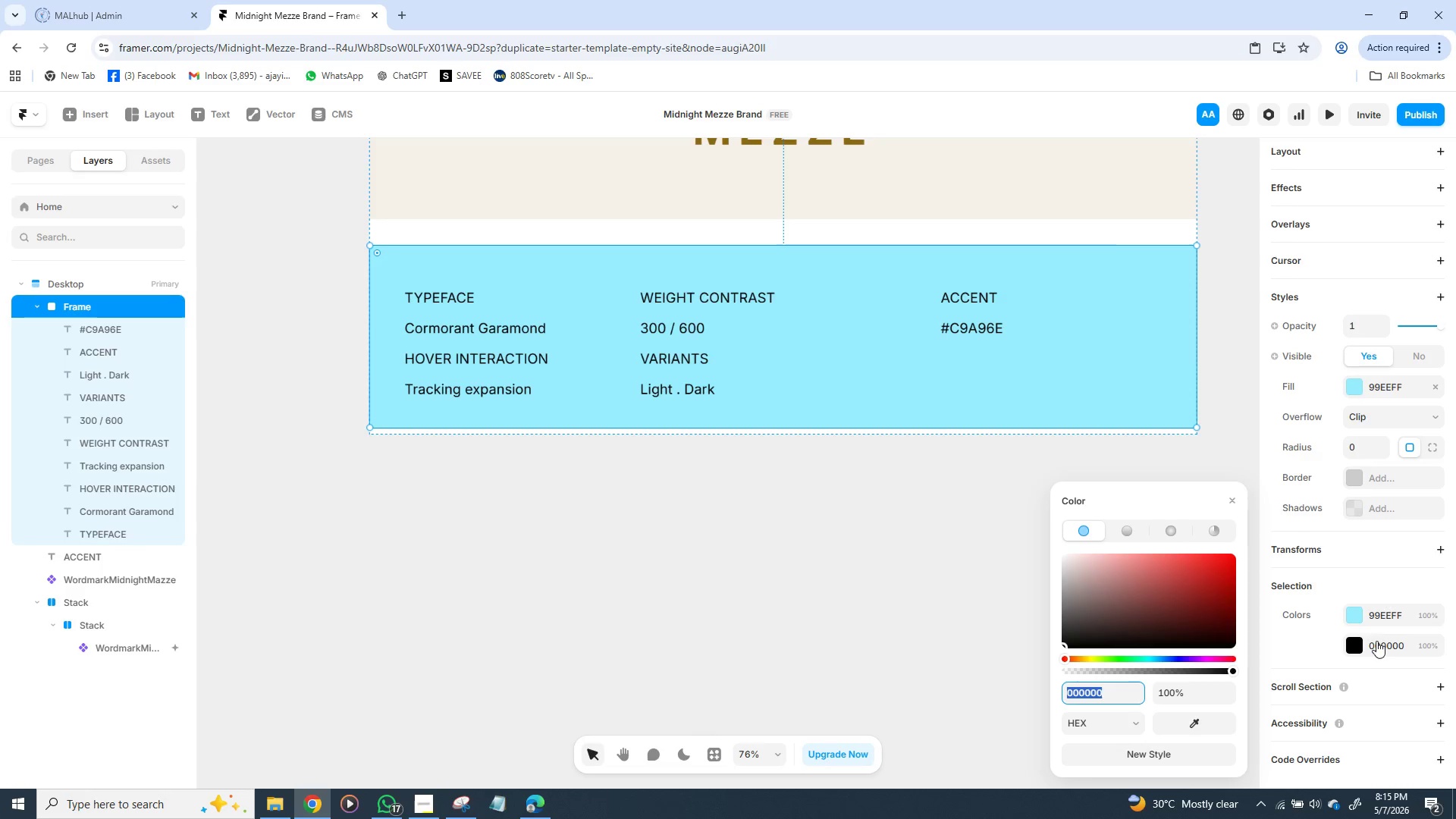 
left_click([1361, 617])
 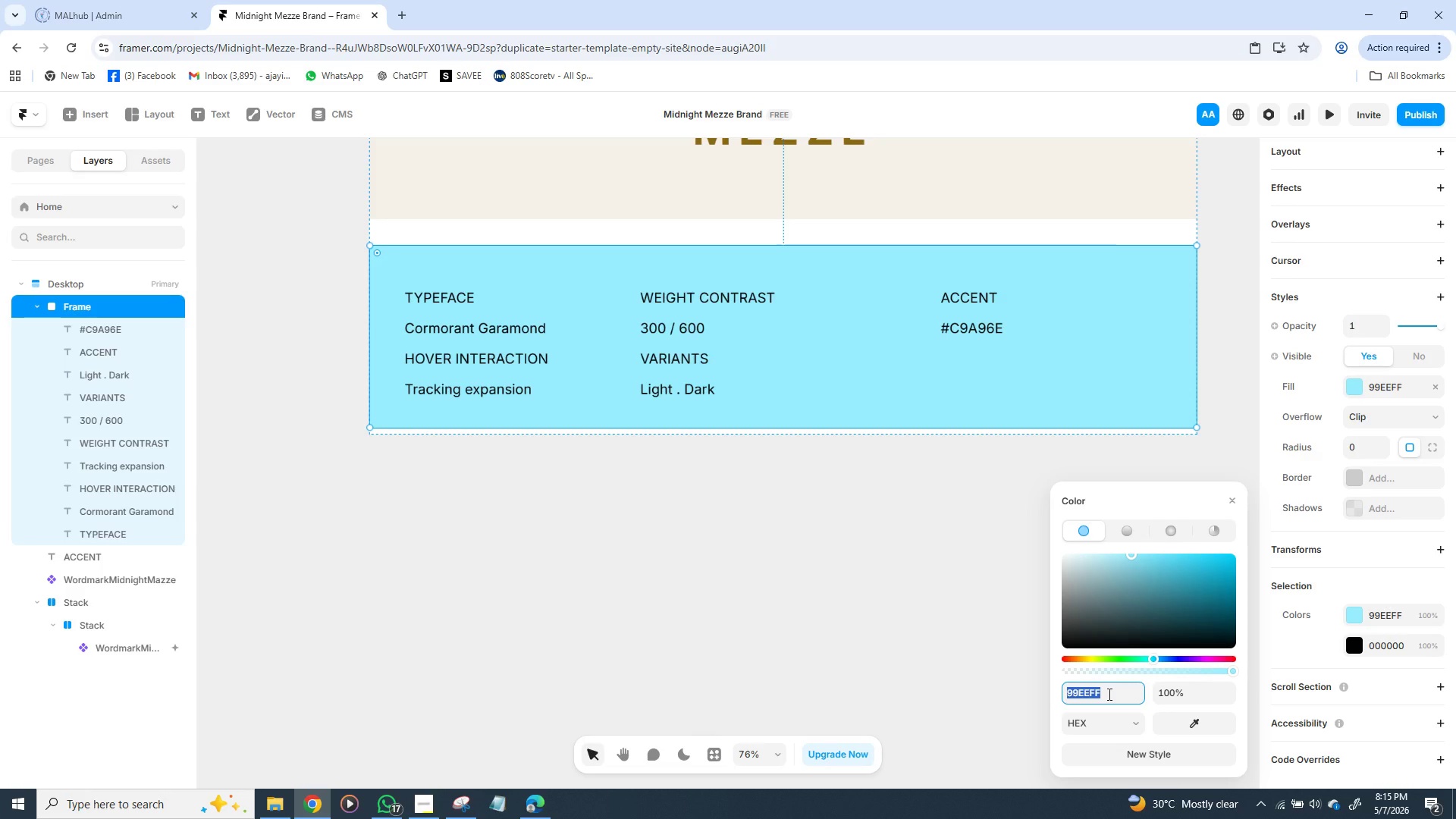 
wait(7.19)
 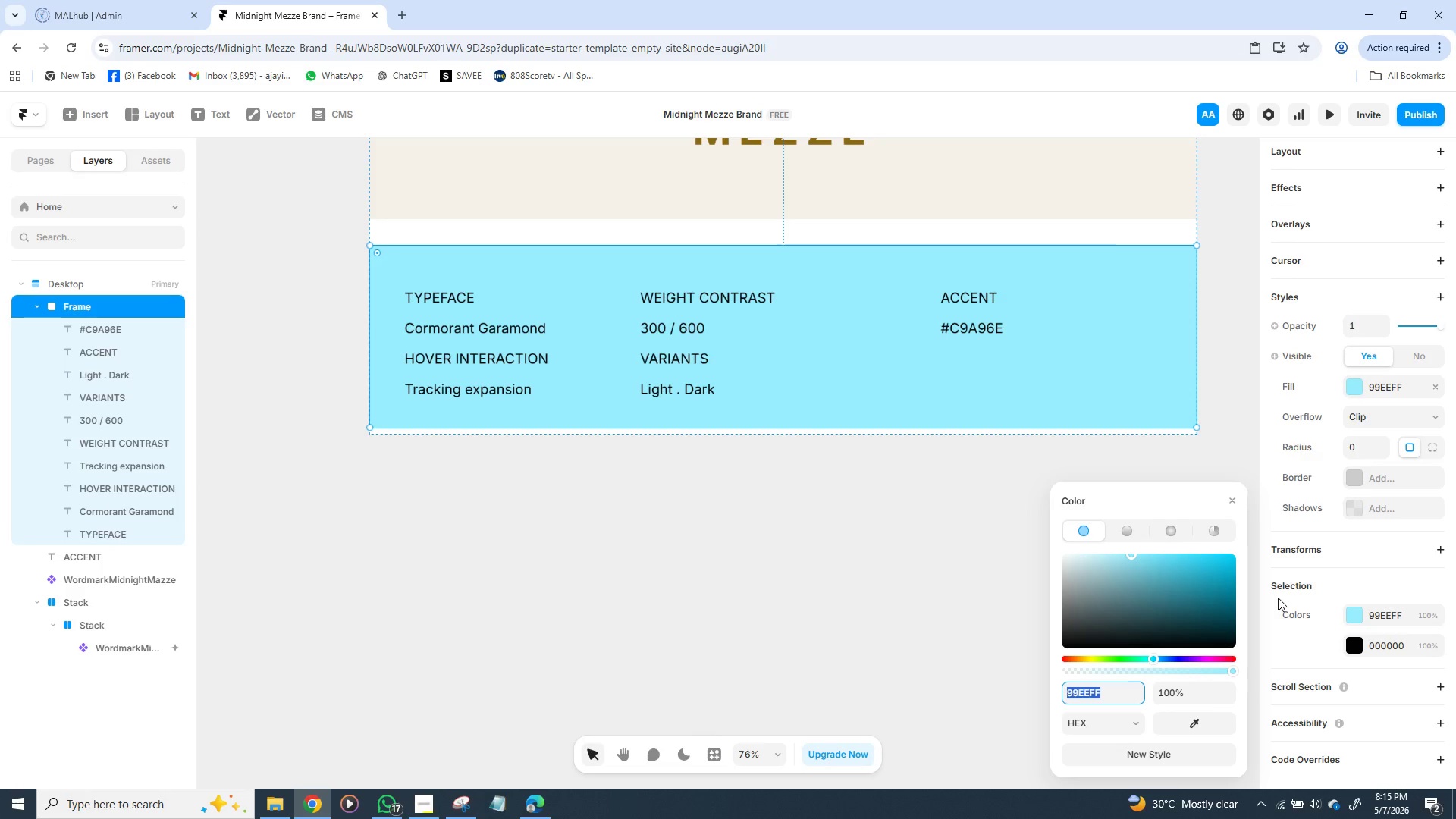 
type(OOOOOO)
 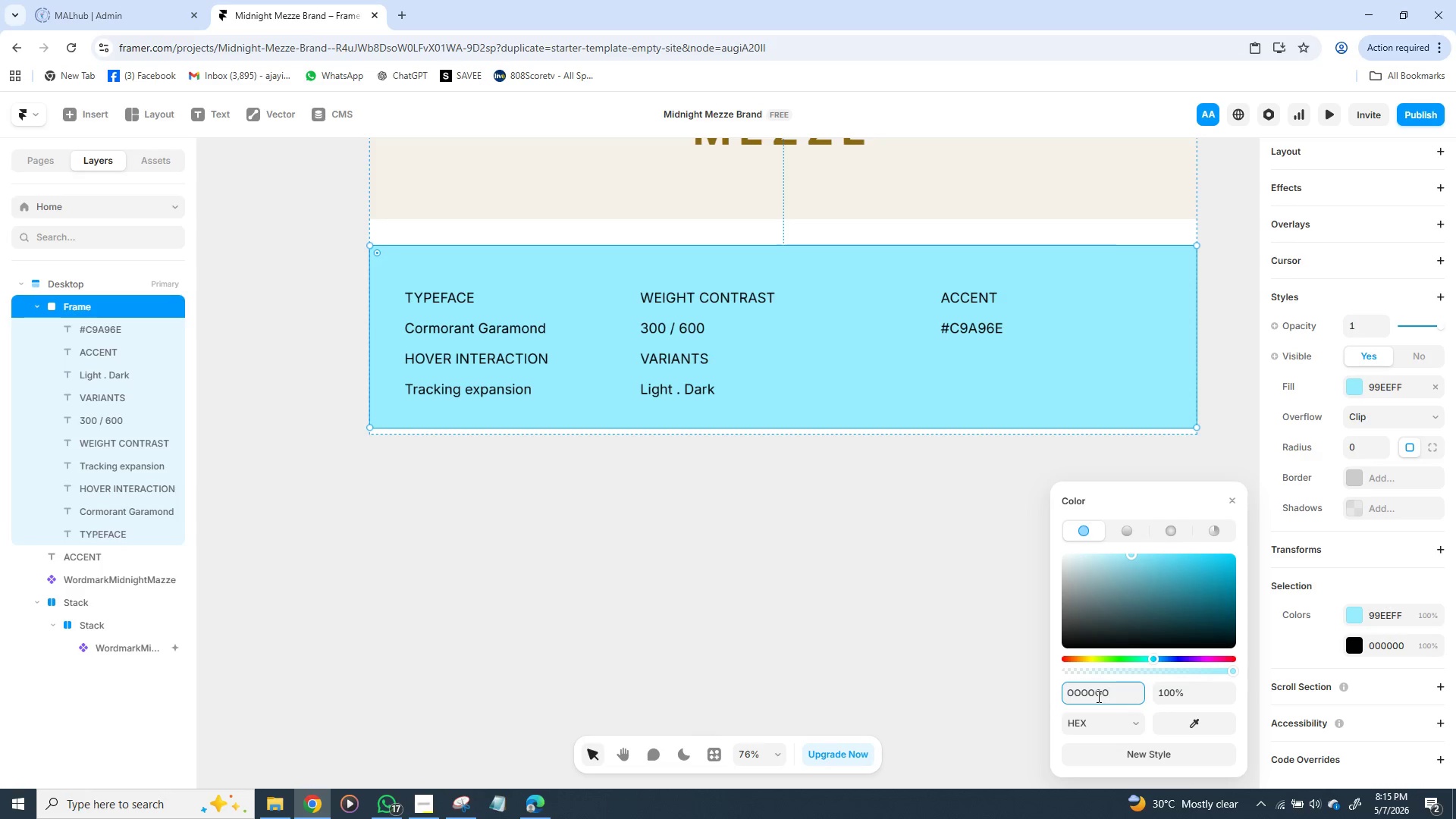 
key(Enter)
 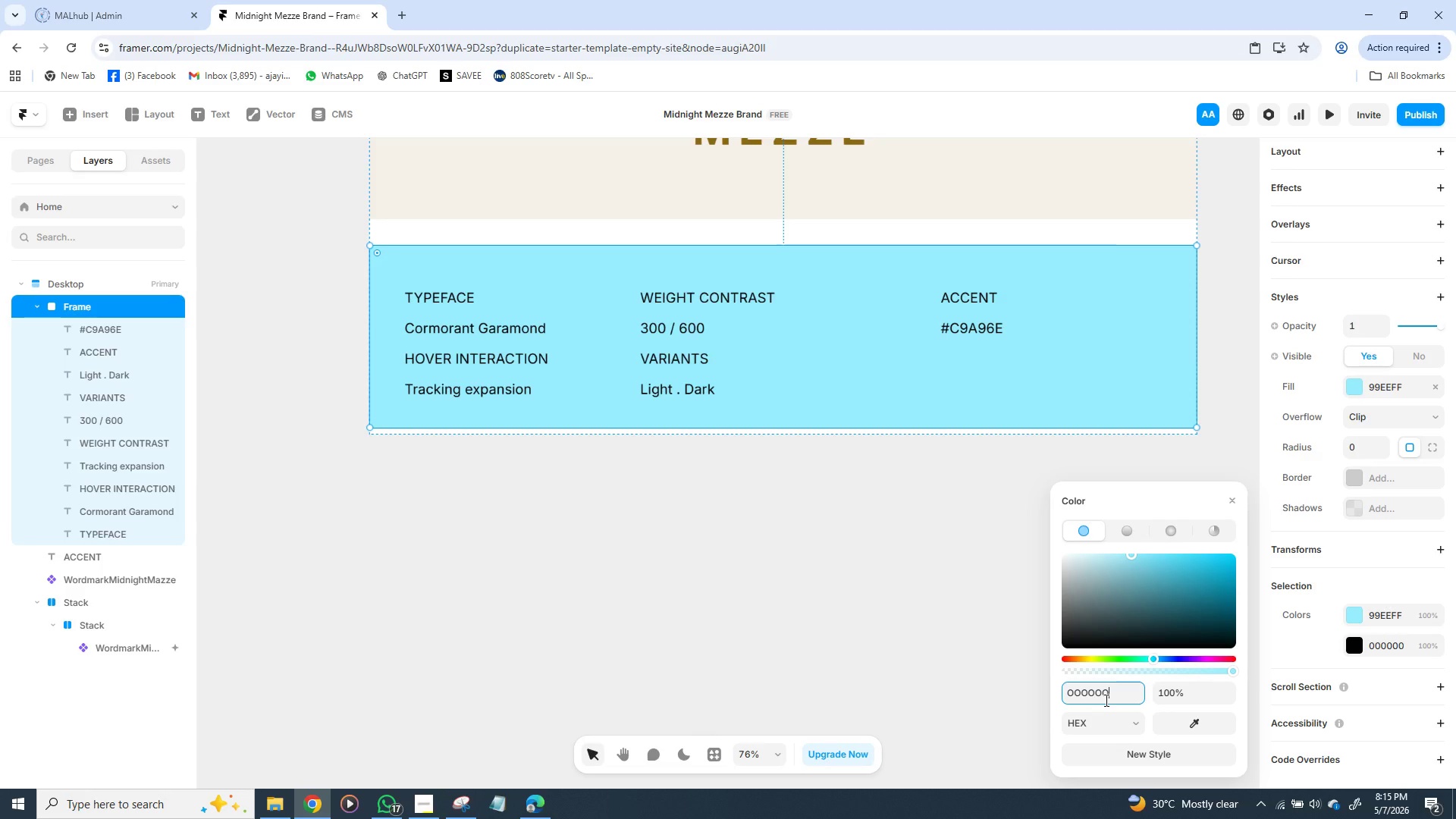 
key(Backspace)
 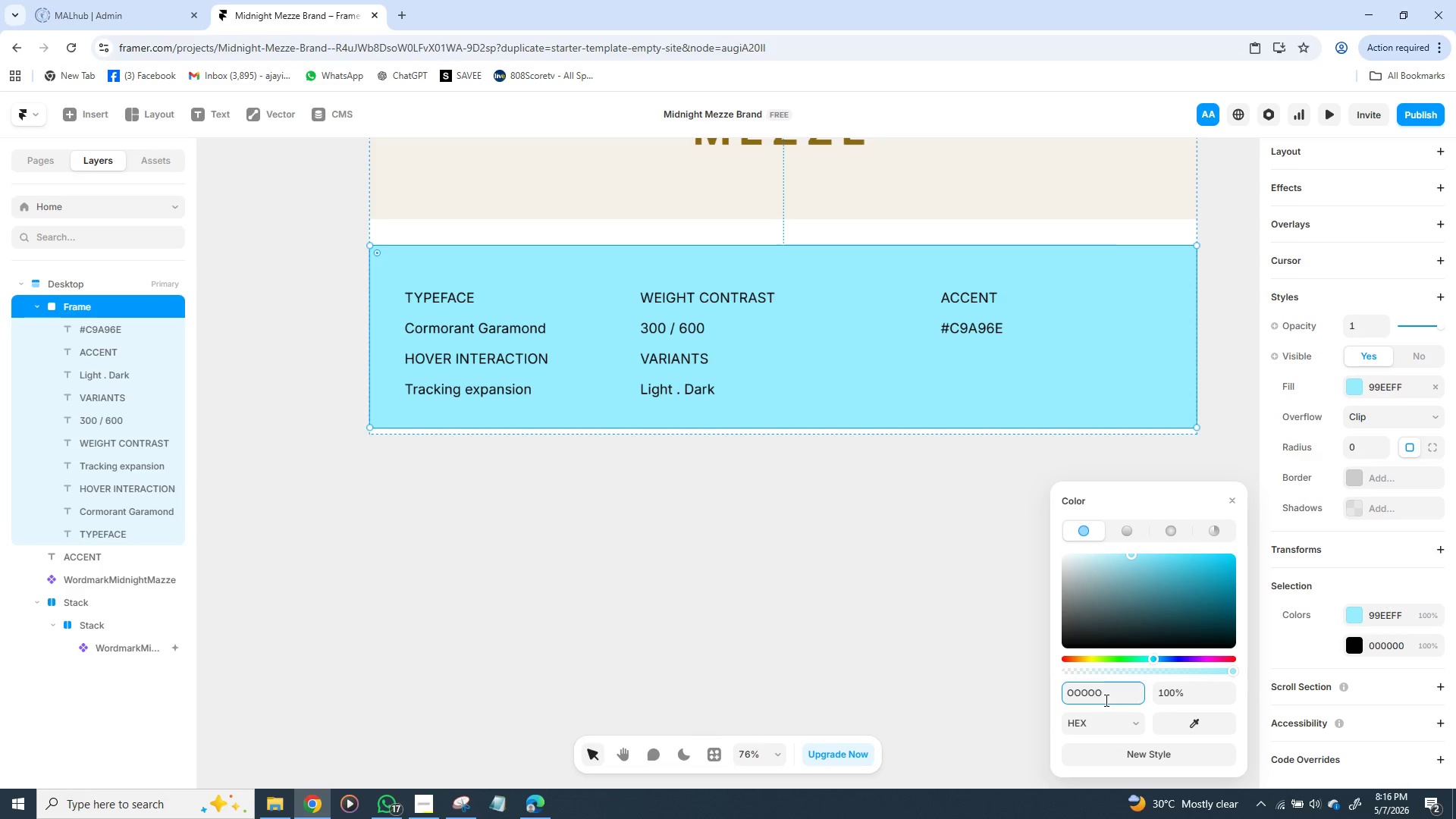 
key(Enter)
 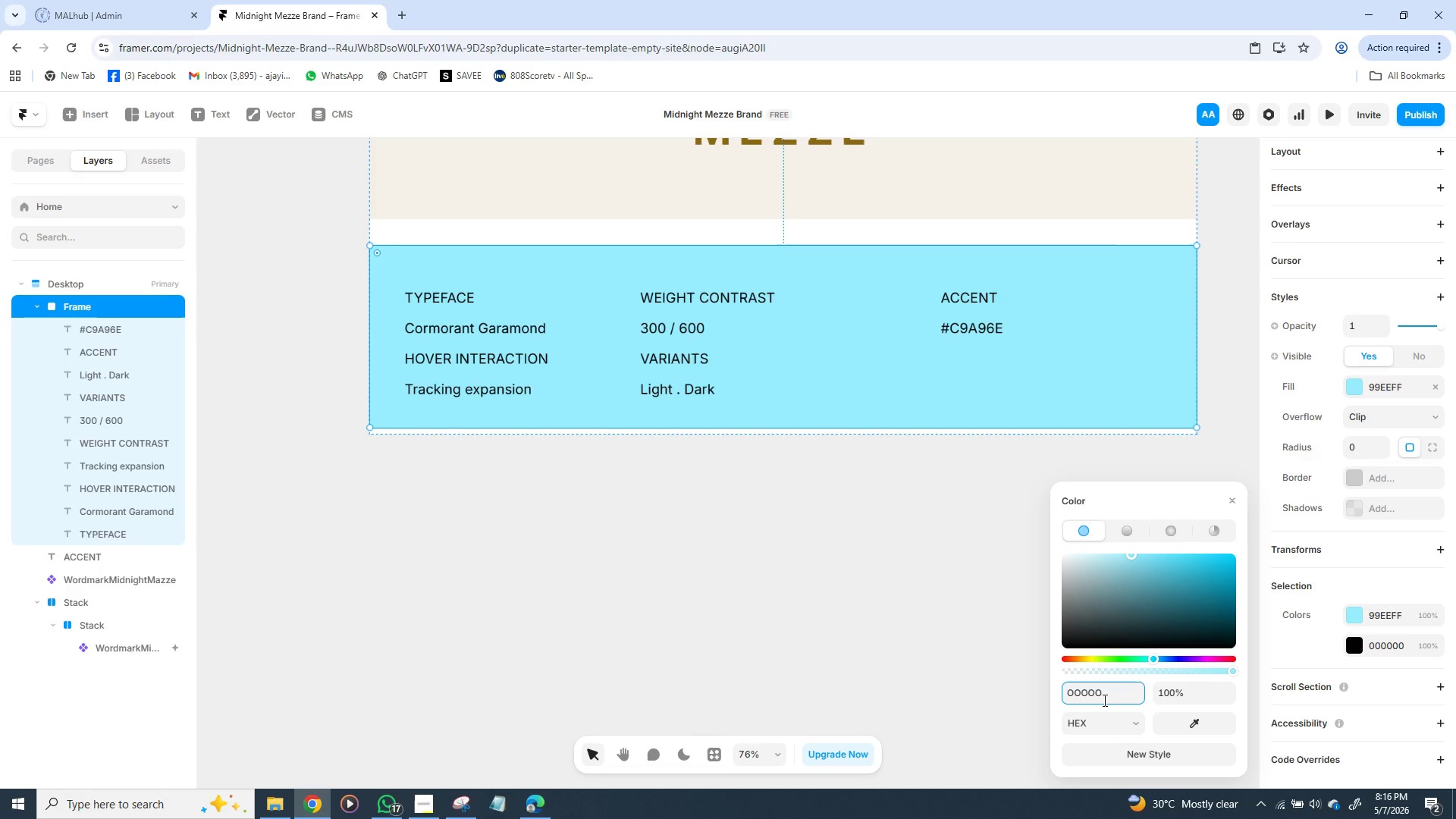 
wait(5.31)
 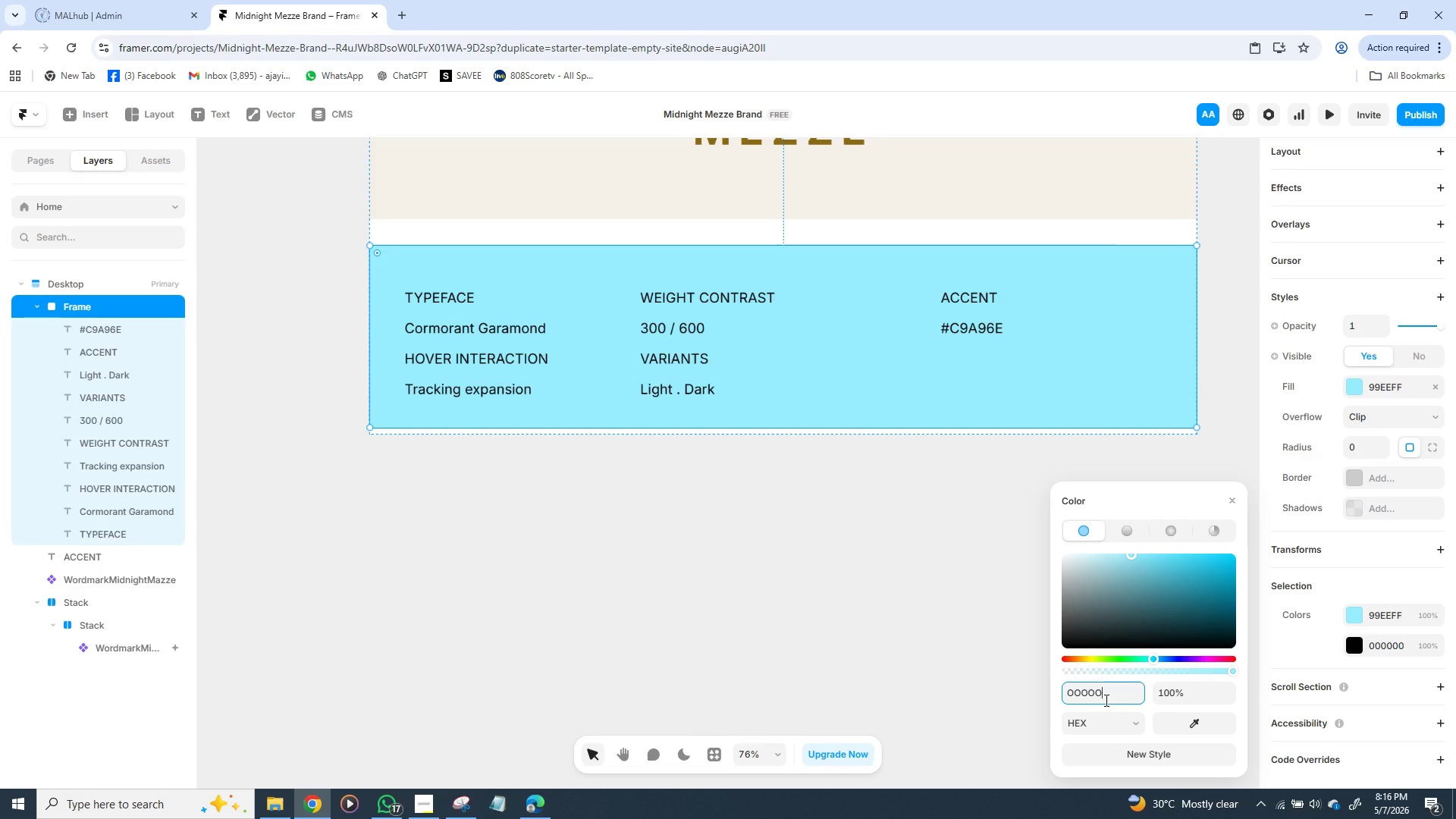 
key(Backspace)
key(Backspace)
key(Backspace)
key(Backspace)
key(Backspace)
type(000000)
 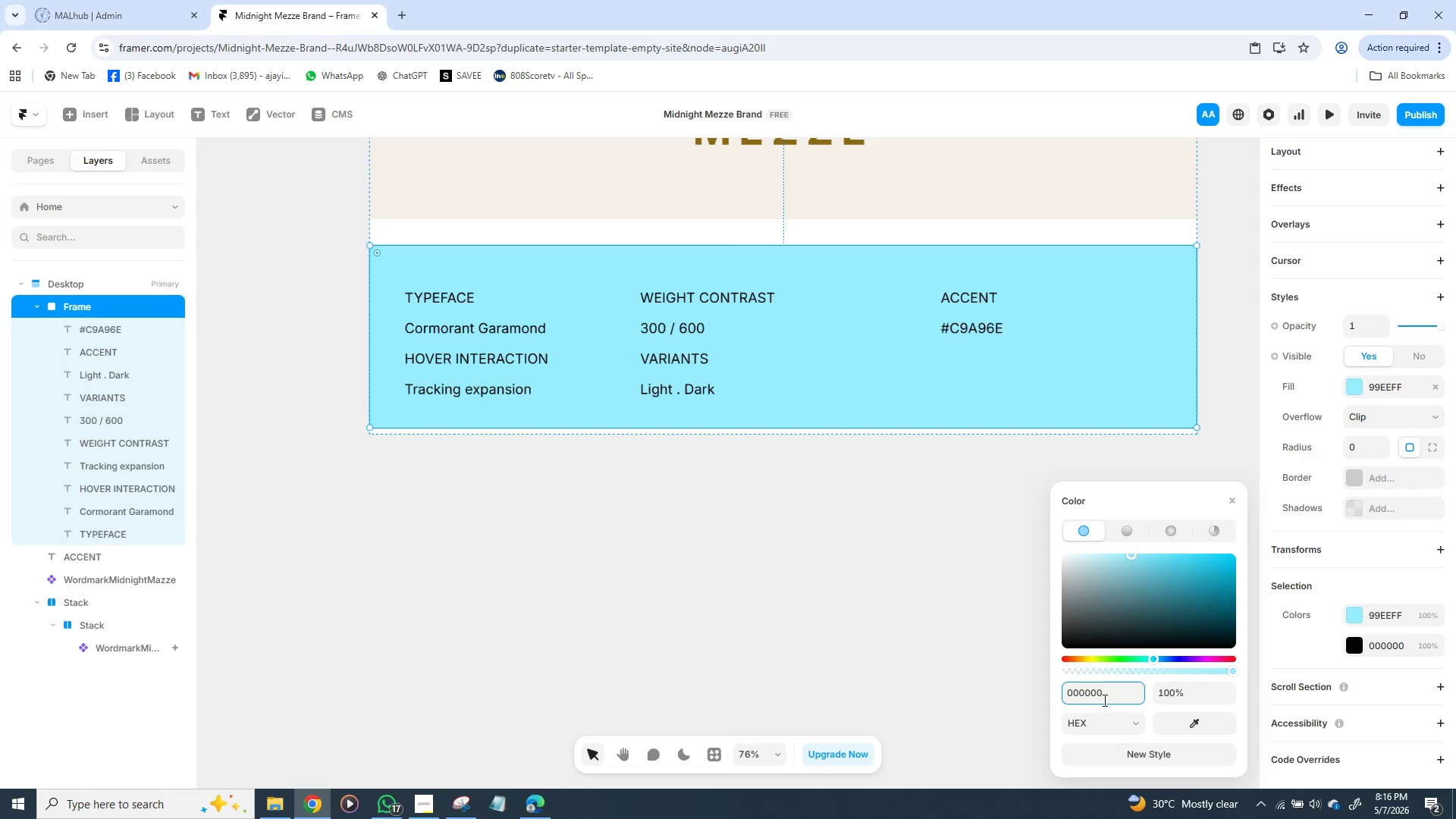 
key(Enter)
 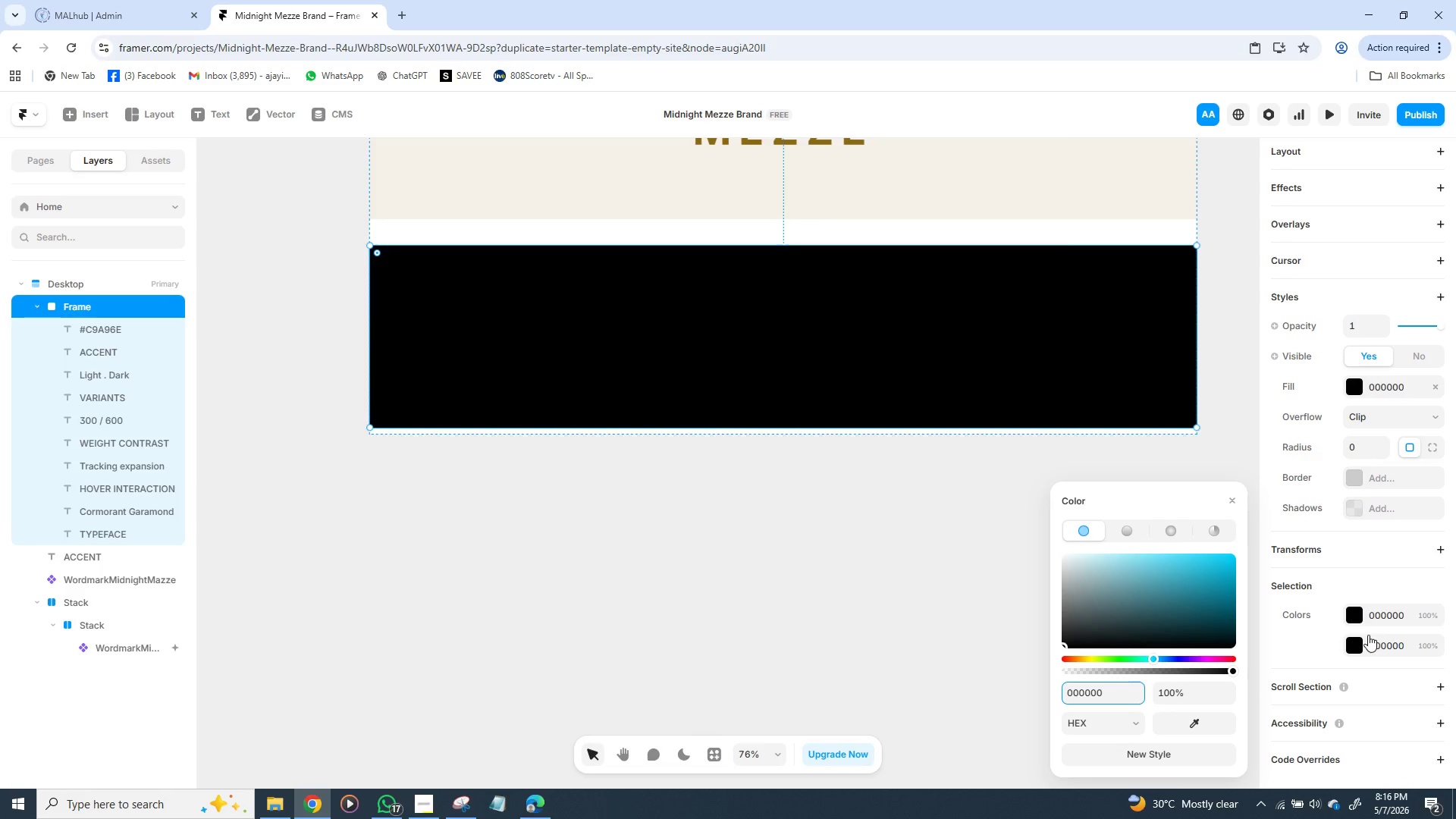 
left_click([1357, 642])
 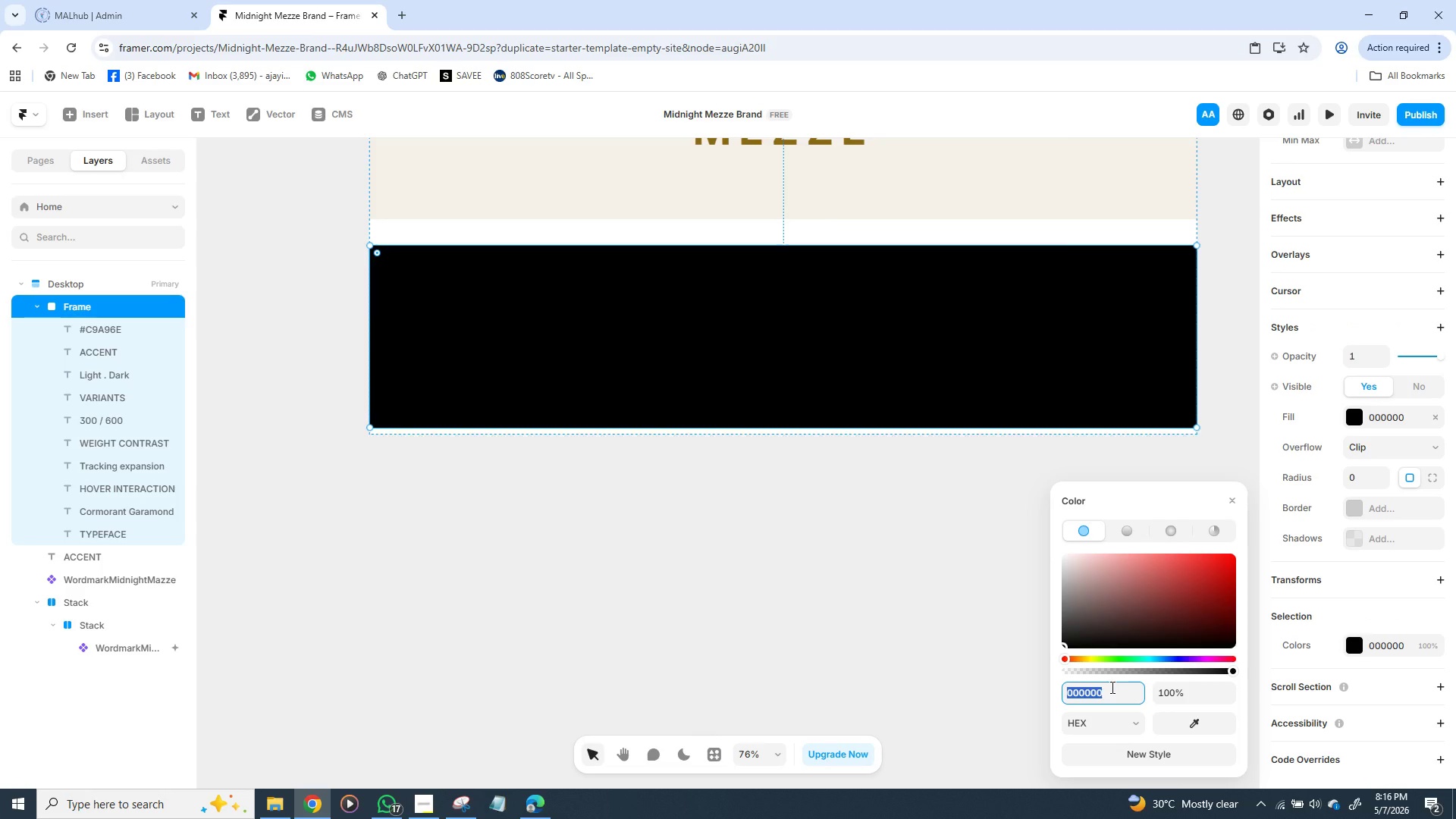 
type(FFFFFF)
 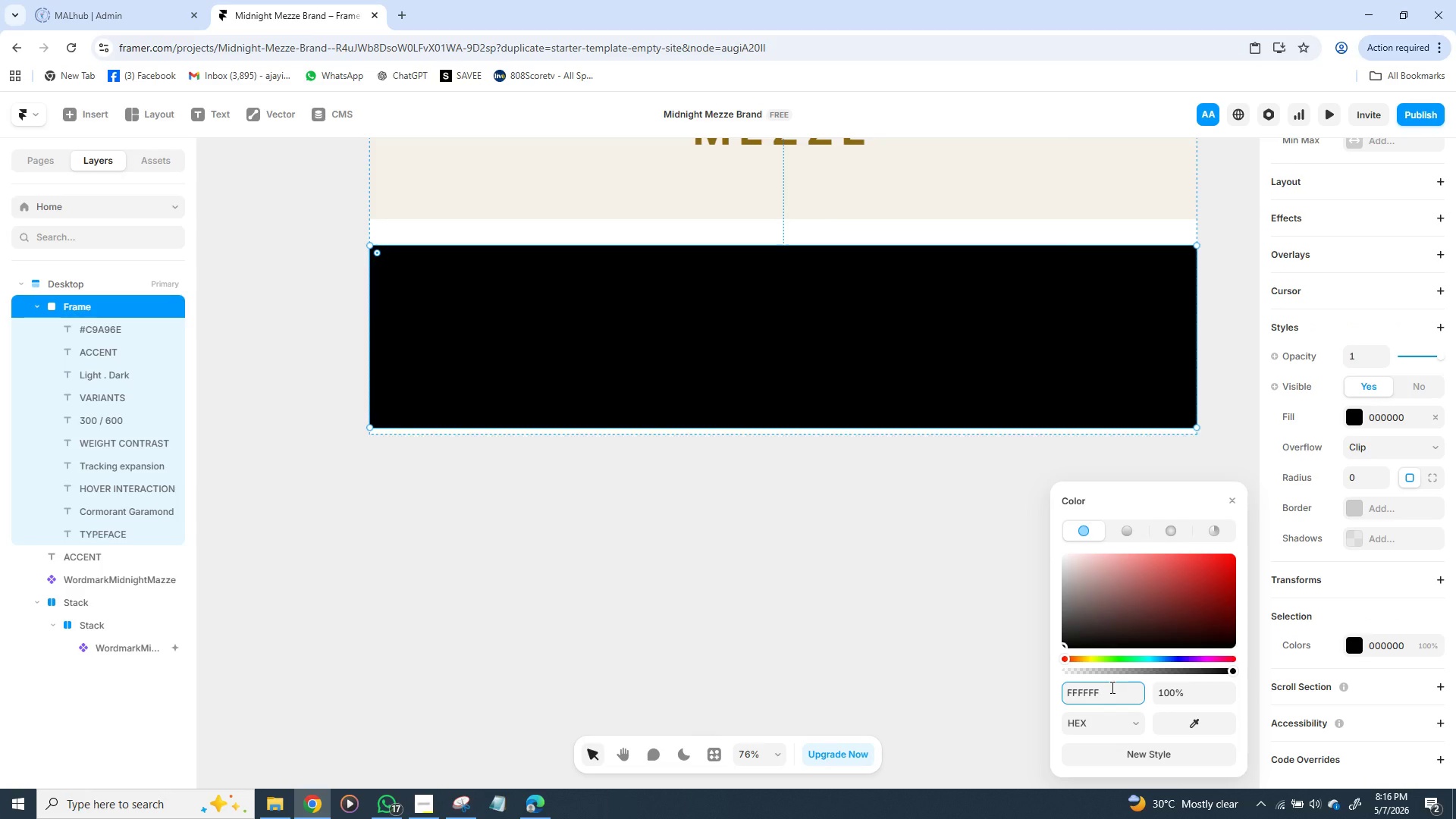 
key(Enter)
 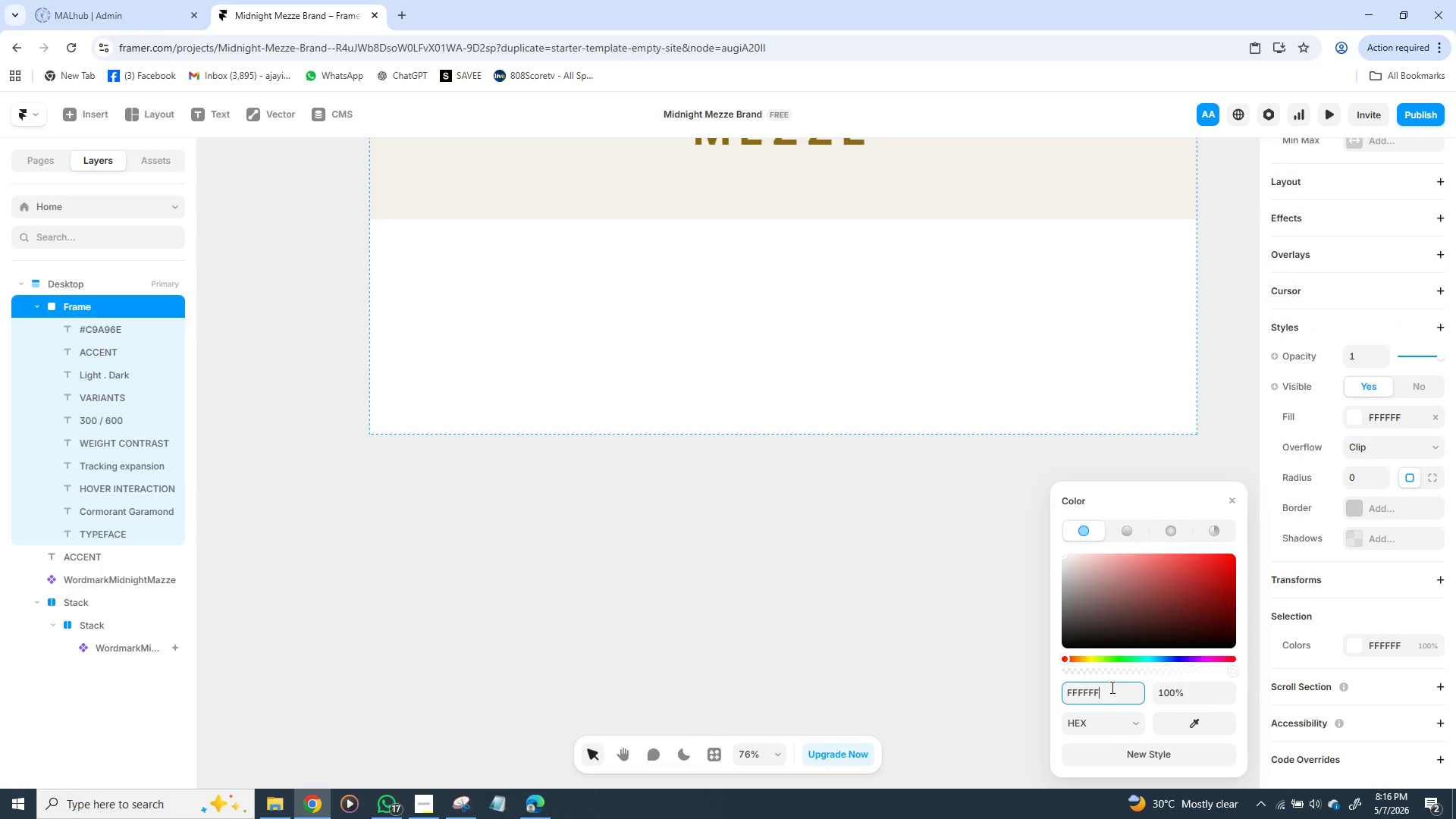 
key(Control+Z)
 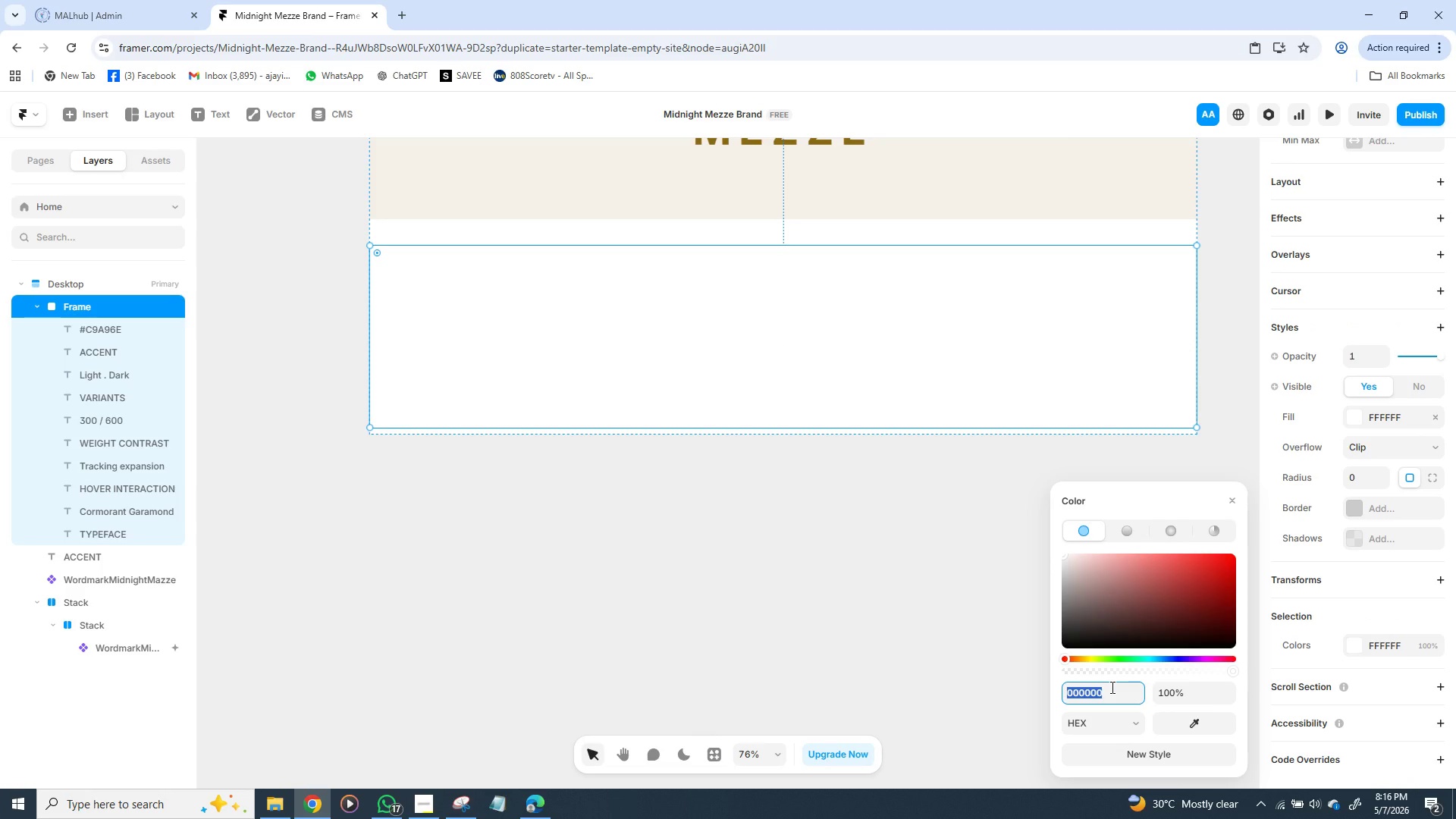 
key(Control+Z)
 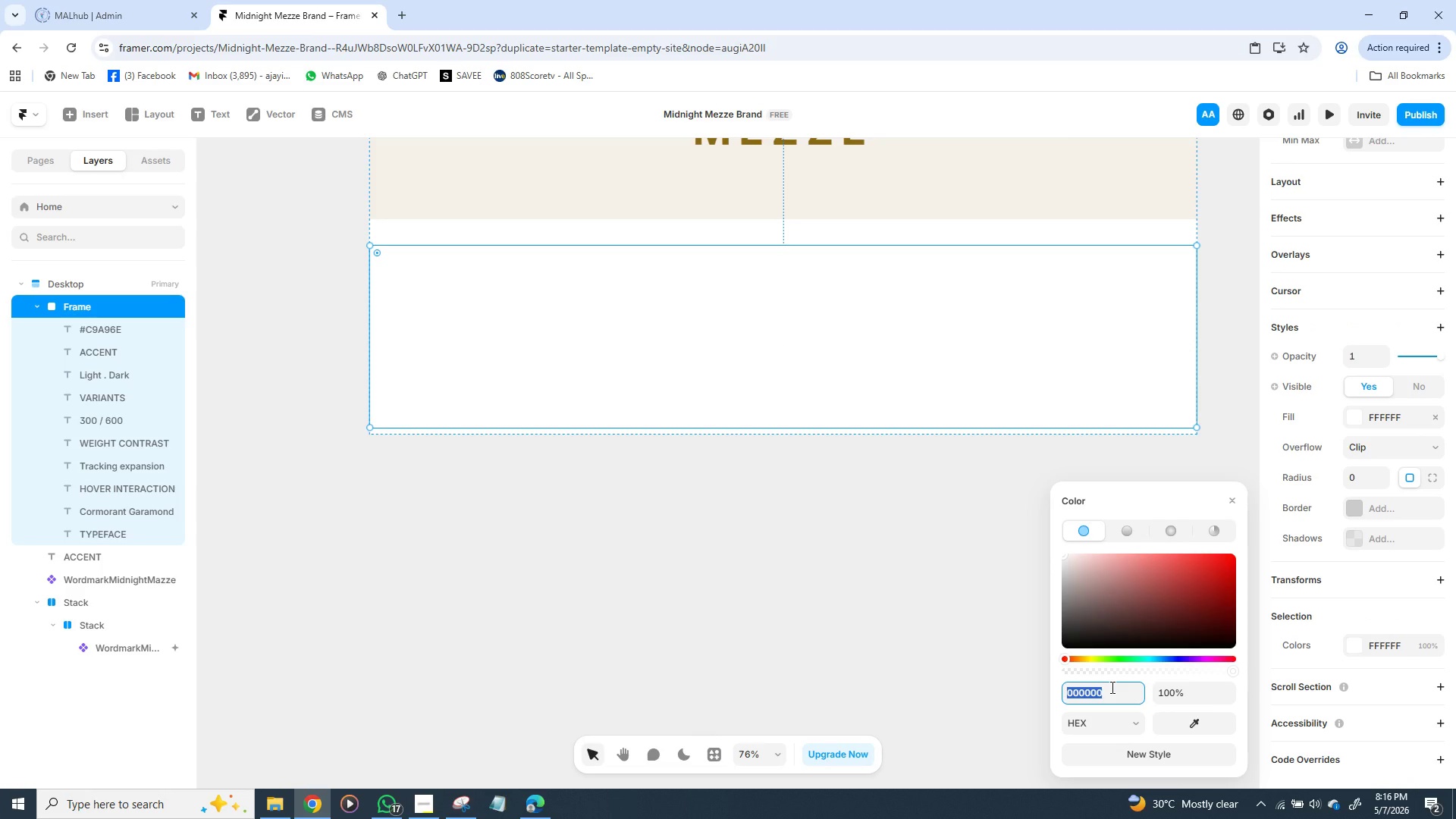 
key(Control+Z)
 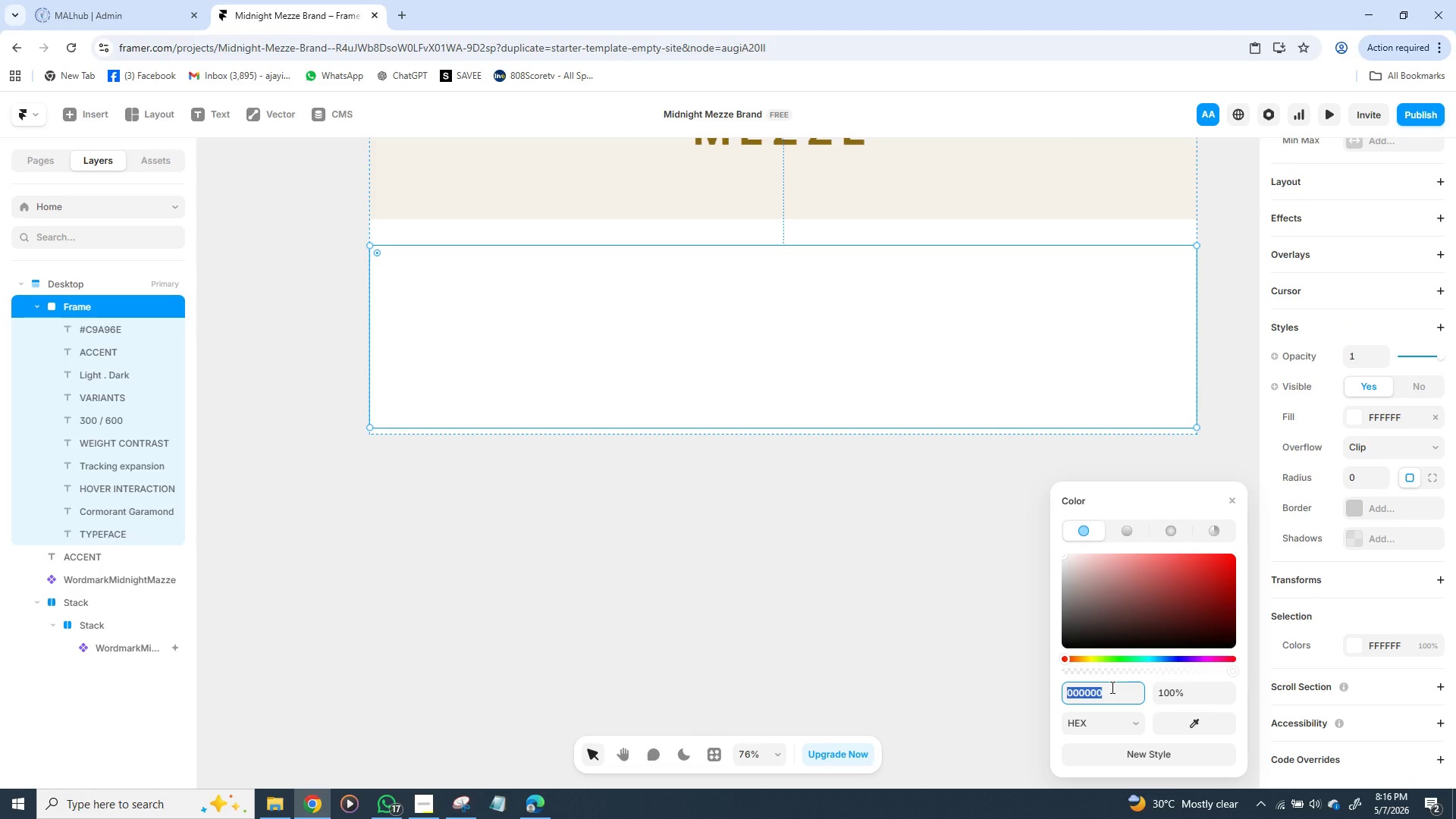 
key(Control+Z)
 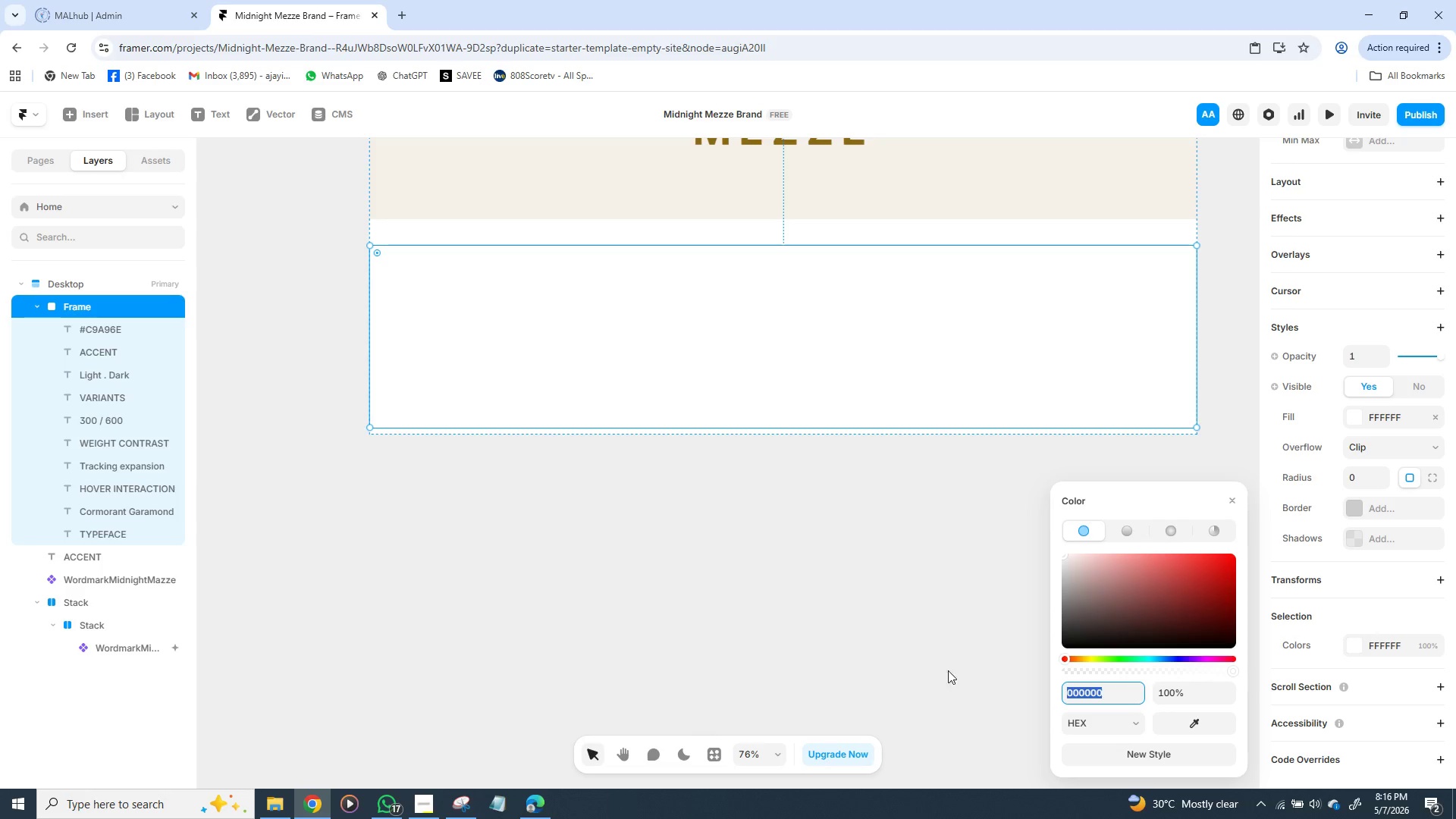 
key(Control+Z)
 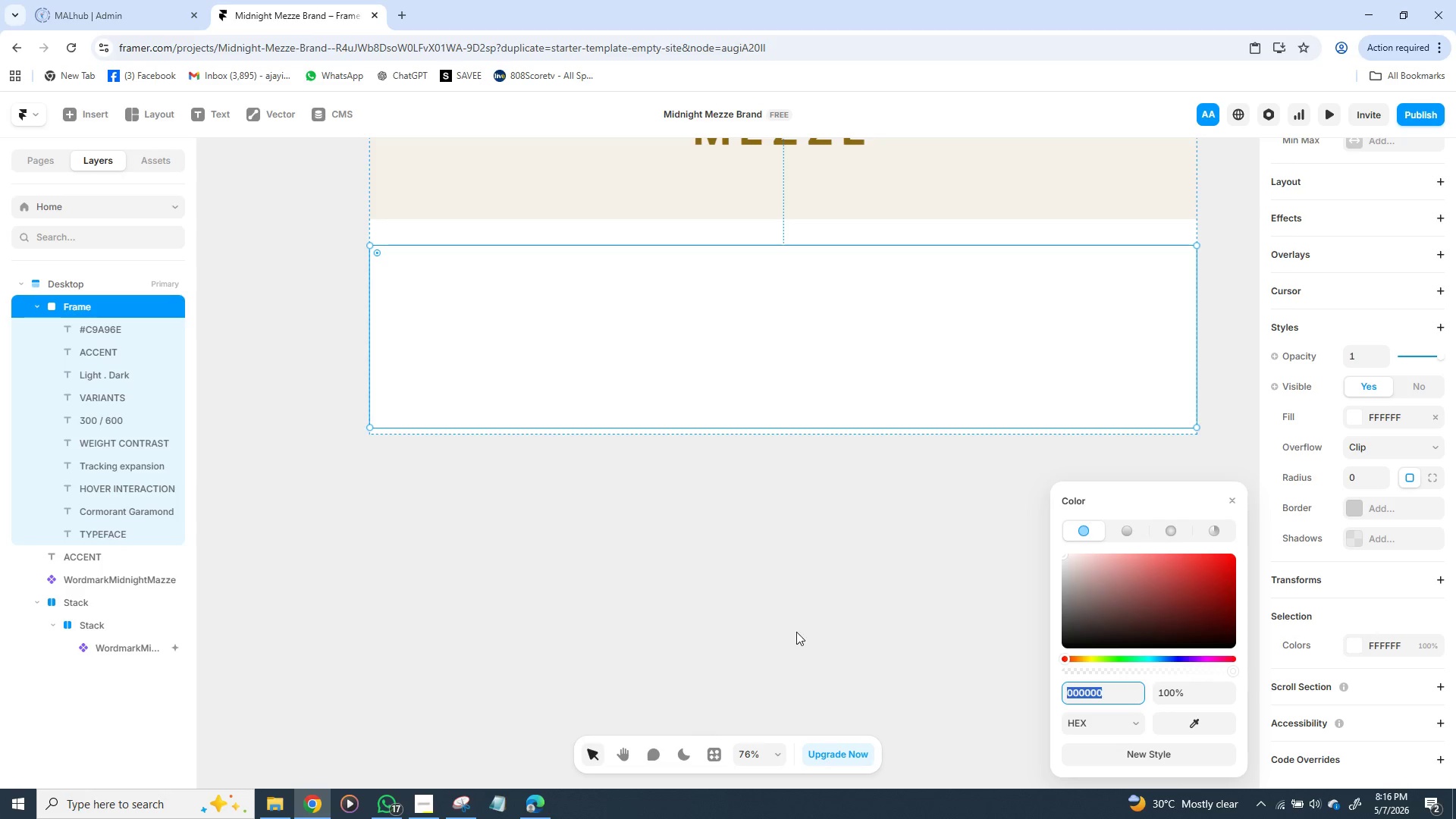 
left_click([799, 624])
 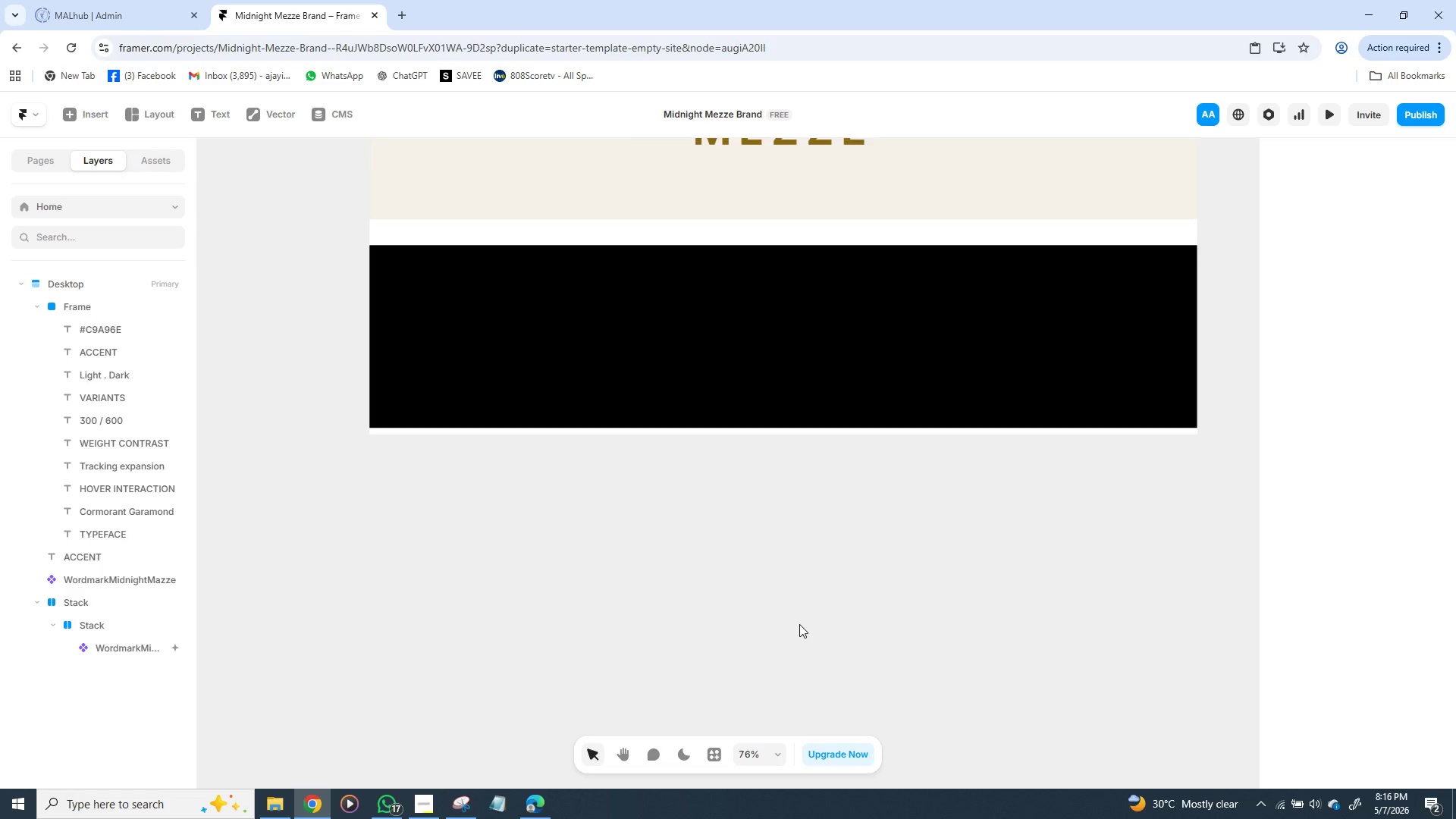 
key(Control+Z)
 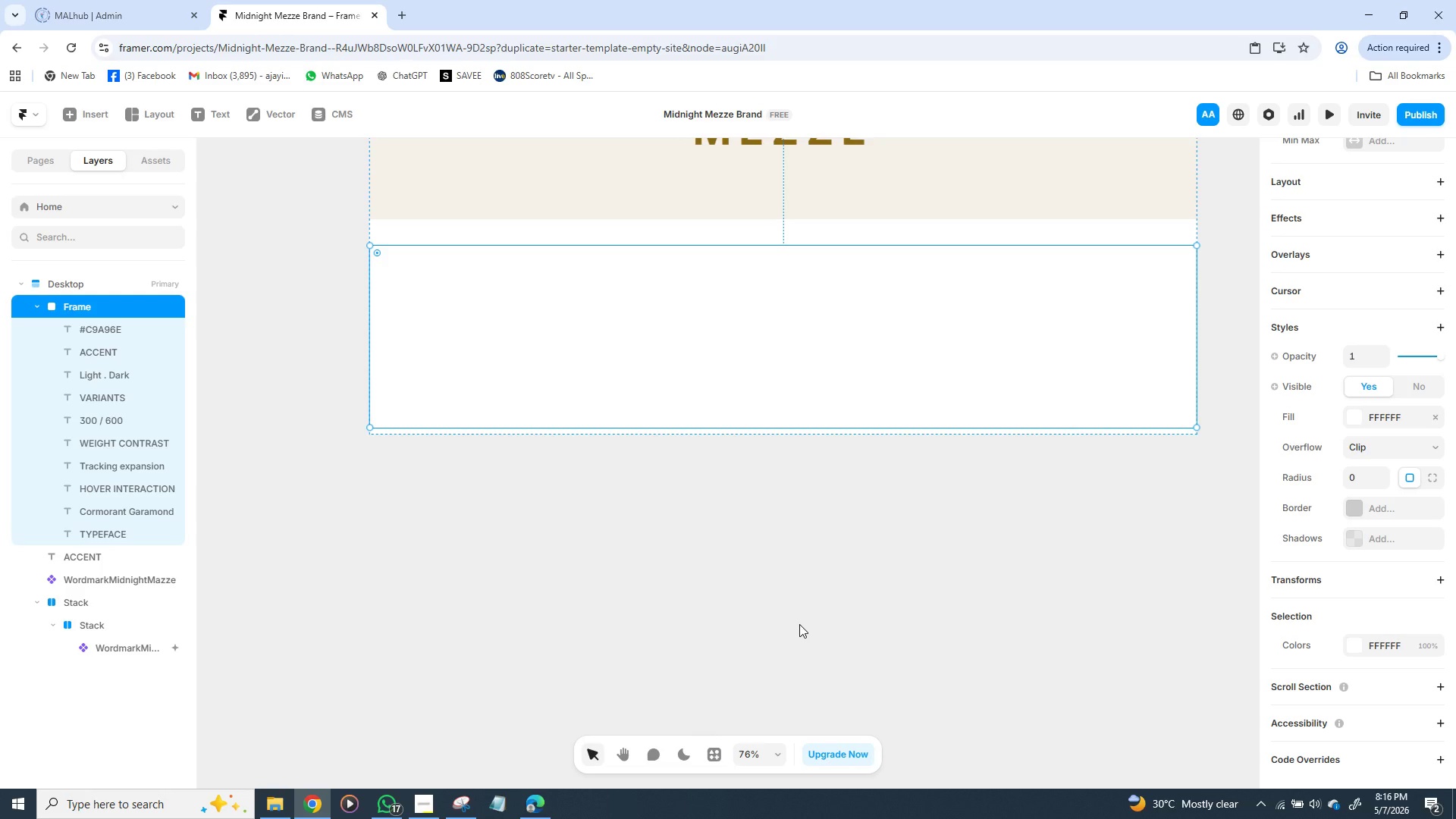 
key(Control+Z)
 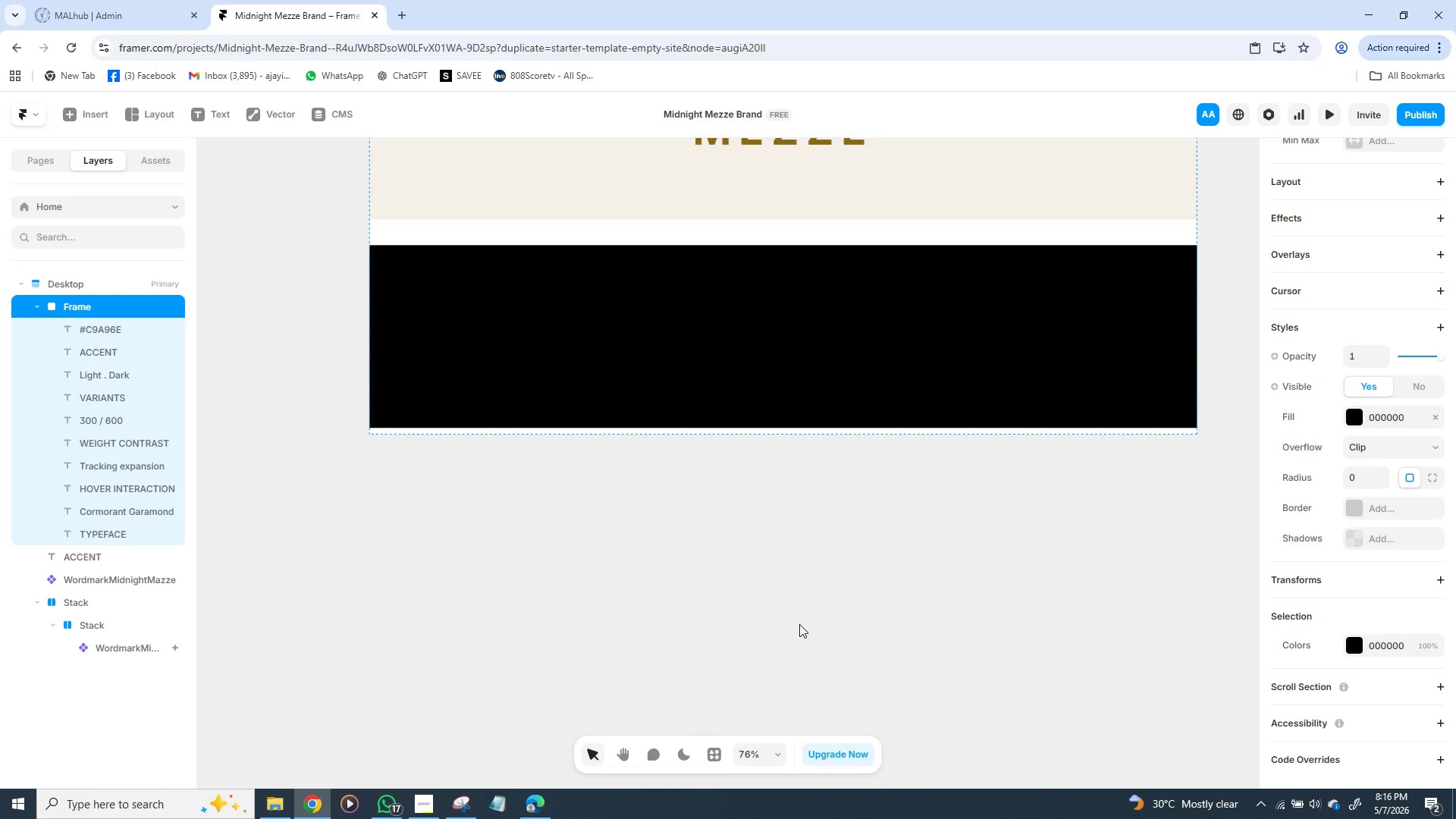 
key(Control+Z)
 